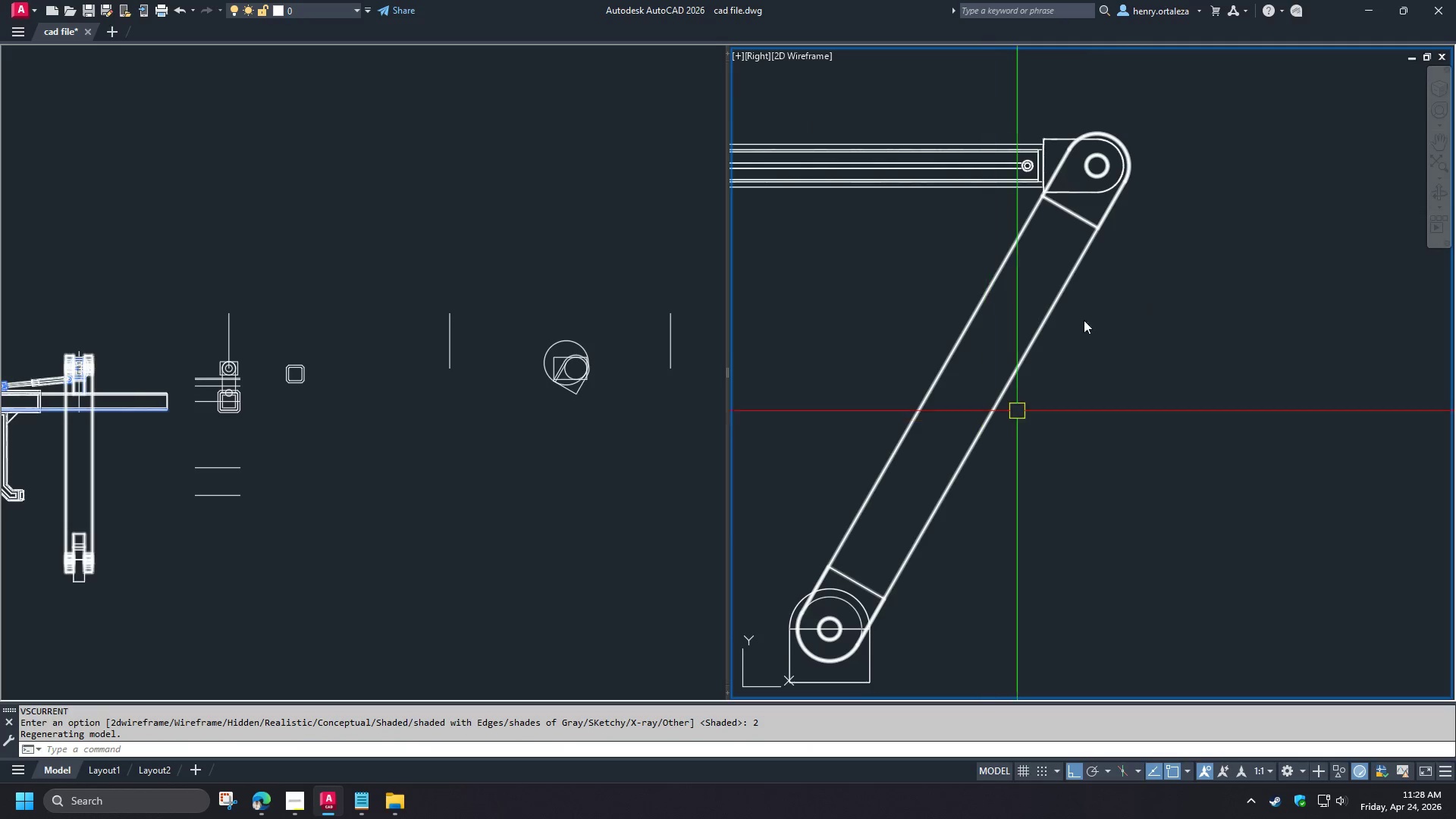 
scroll: coordinate [1048, 260], scroll_direction: up, amount: 3.0
 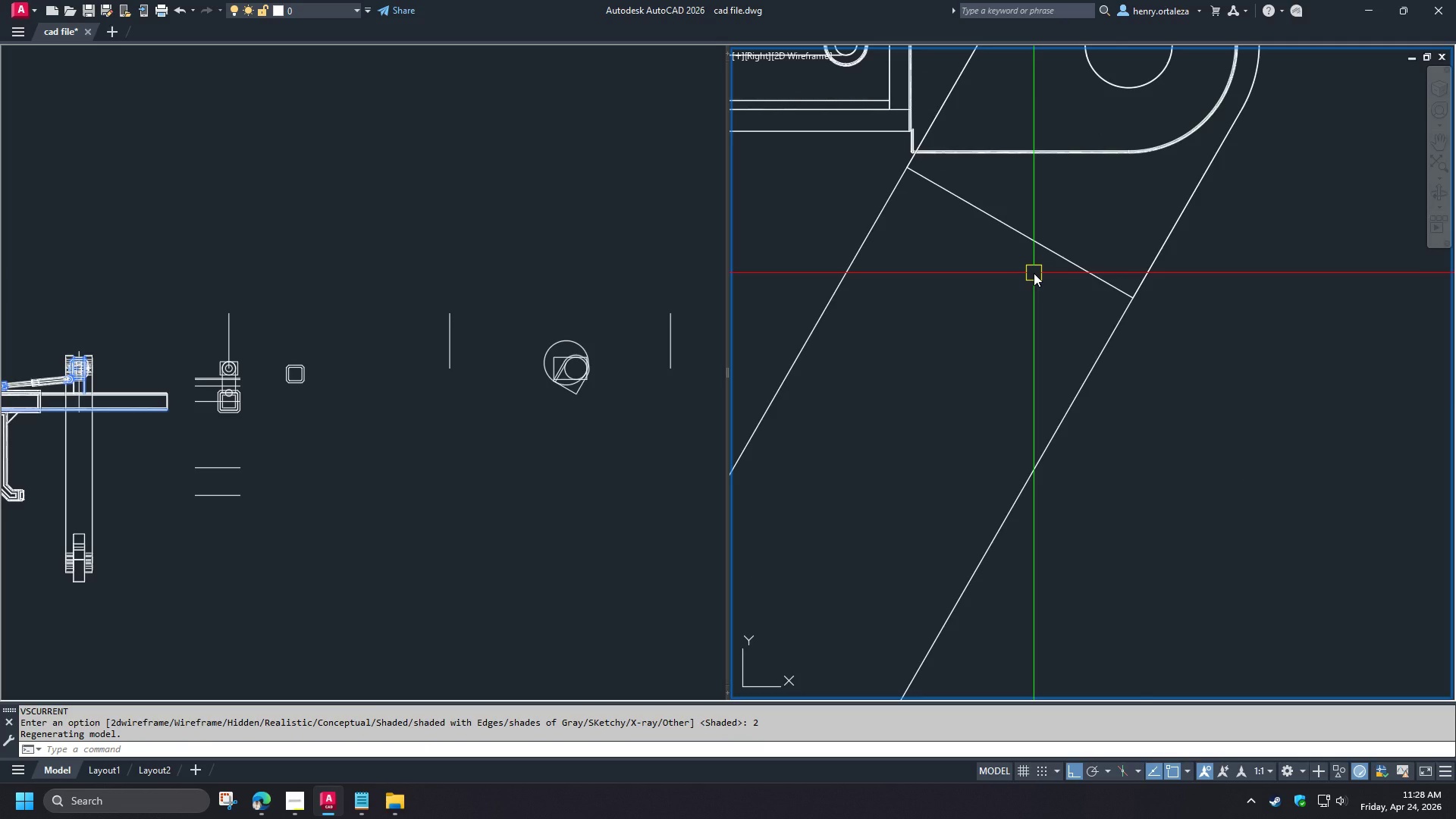 
scroll: coordinate [1025, 236], scroll_direction: down, amount: 4.0
 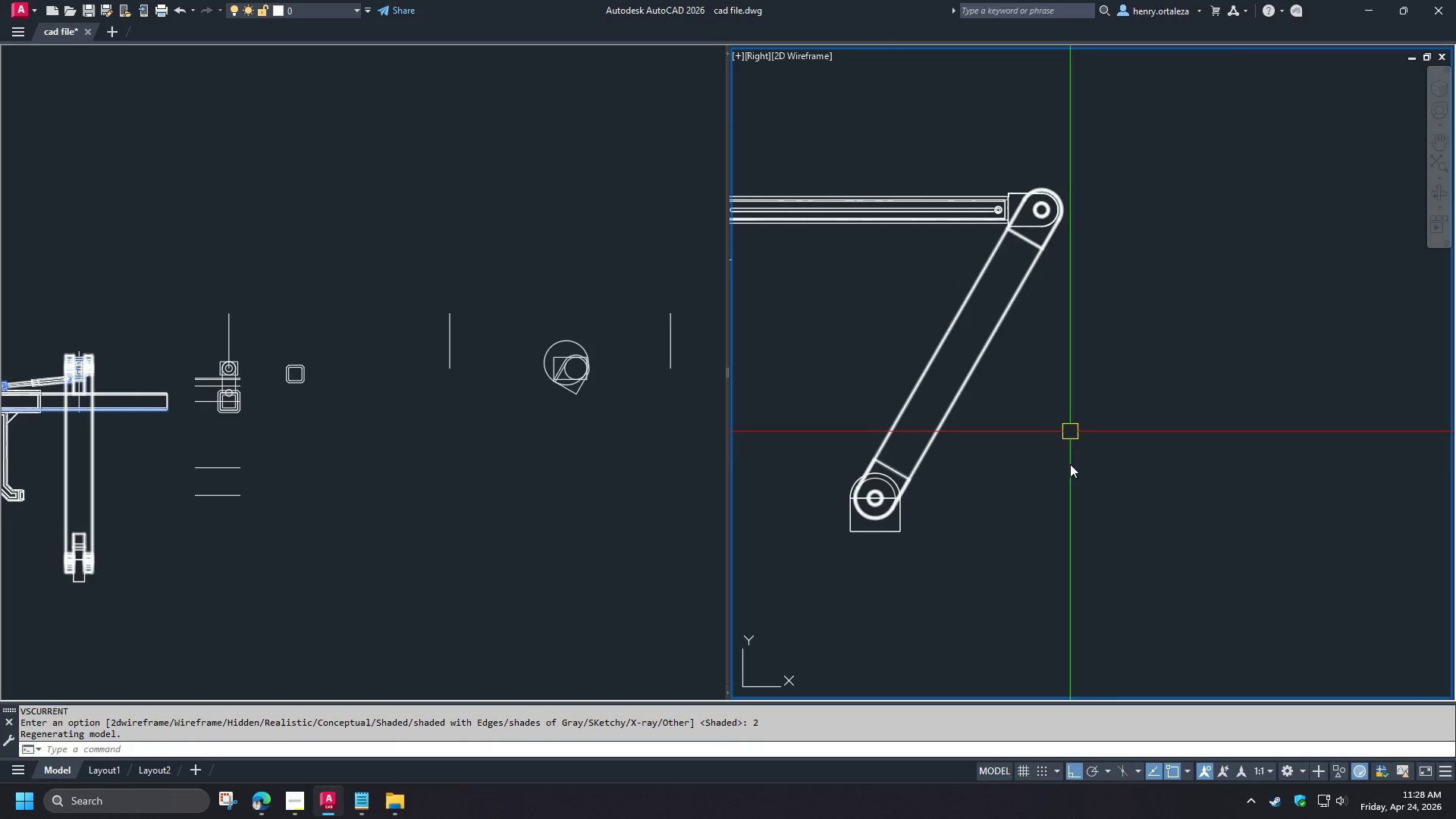 
type(re)
 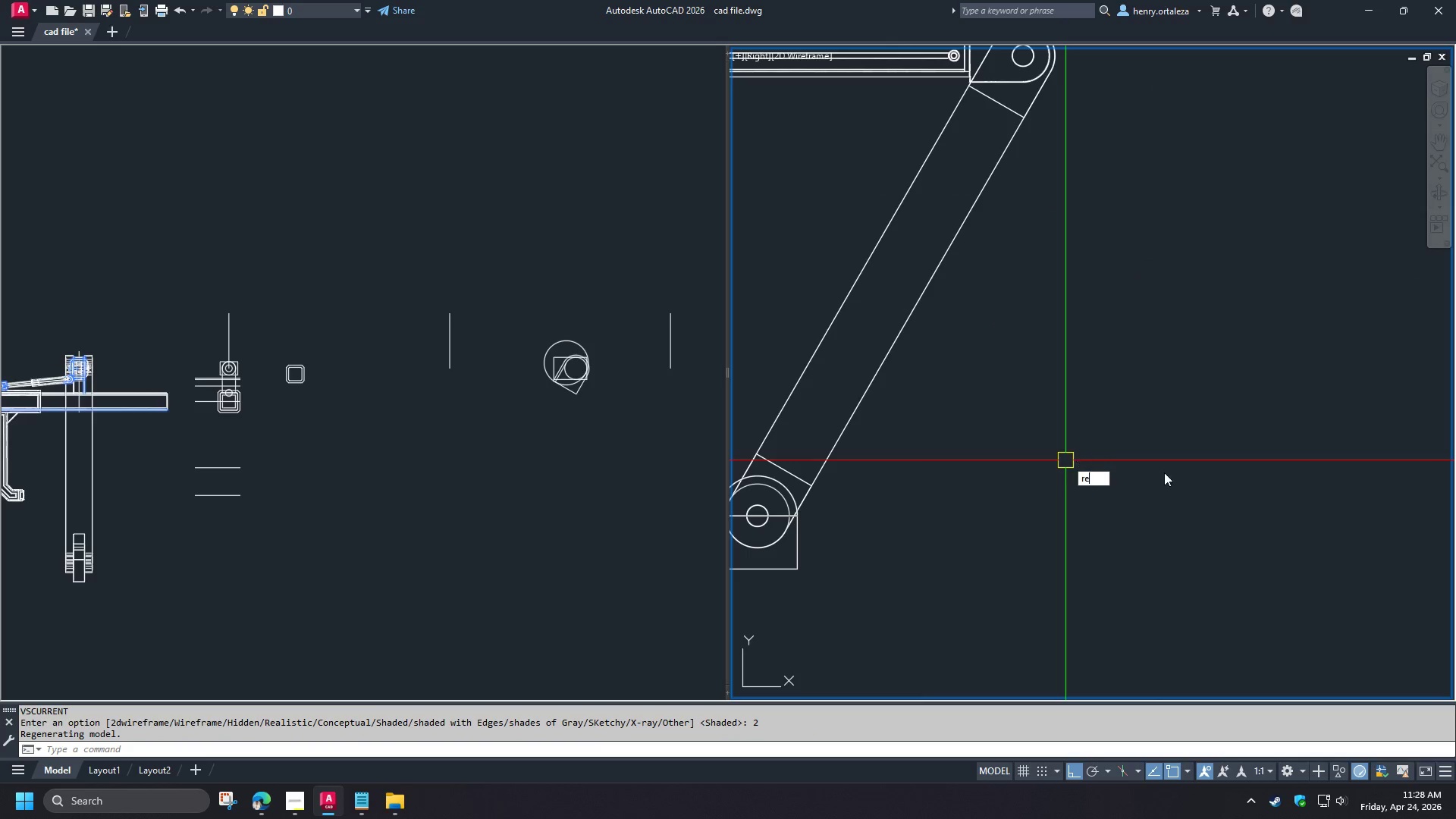 
scroll: coordinate [1069, 469], scroll_direction: up, amount: 1.0
 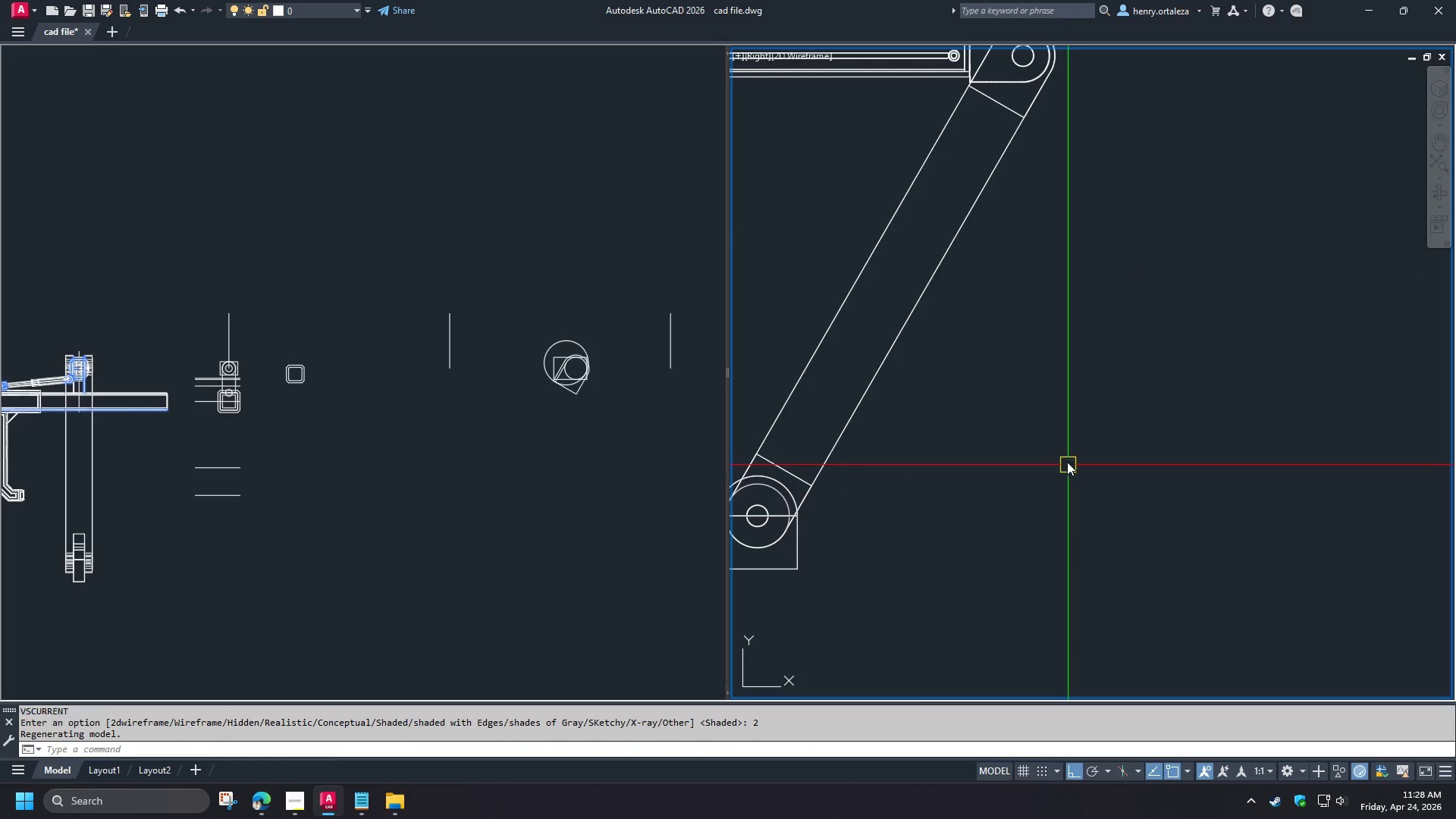 
key(C)
 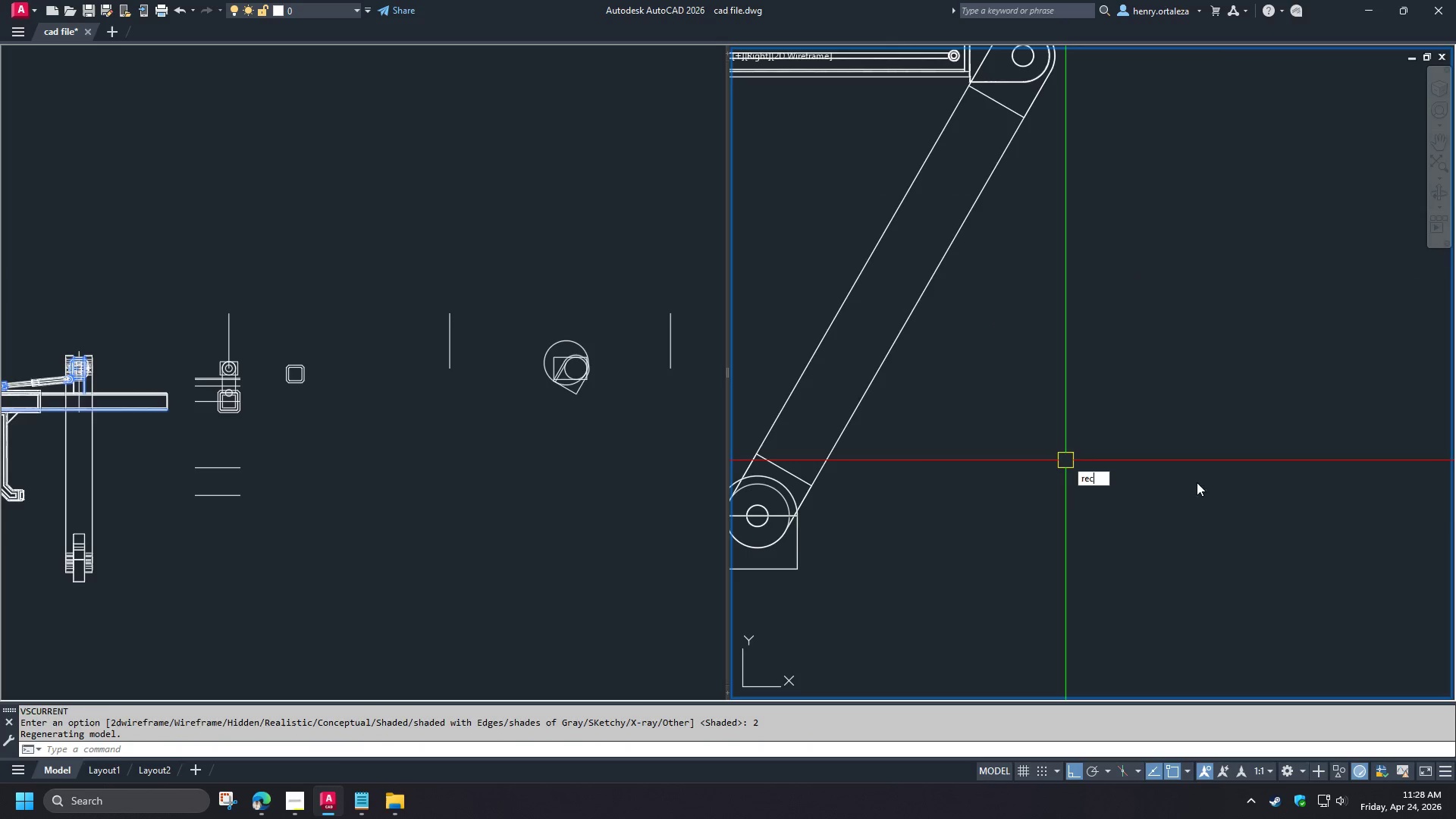 
key(Space)
 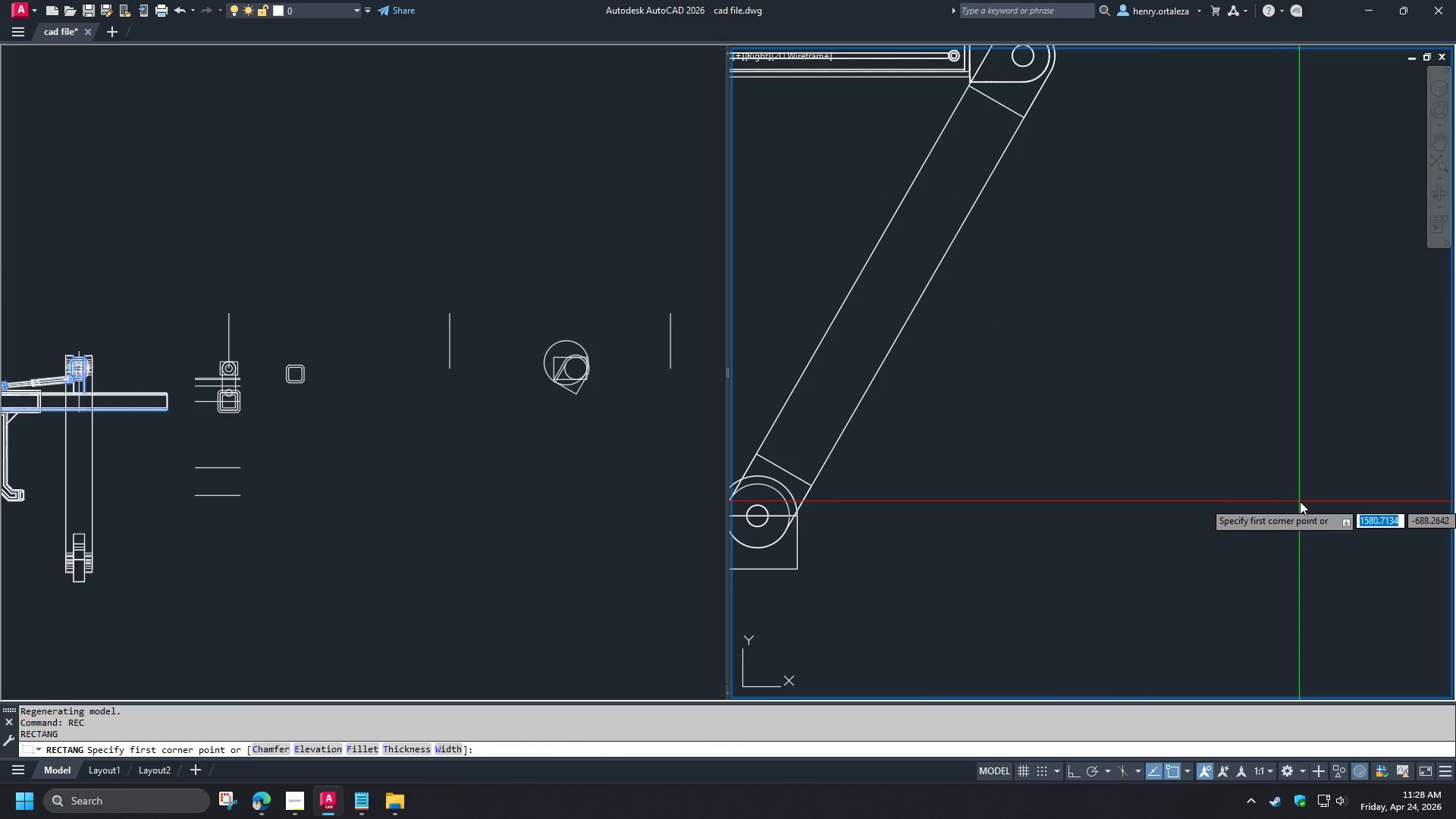 
left_click([1300, 501])
 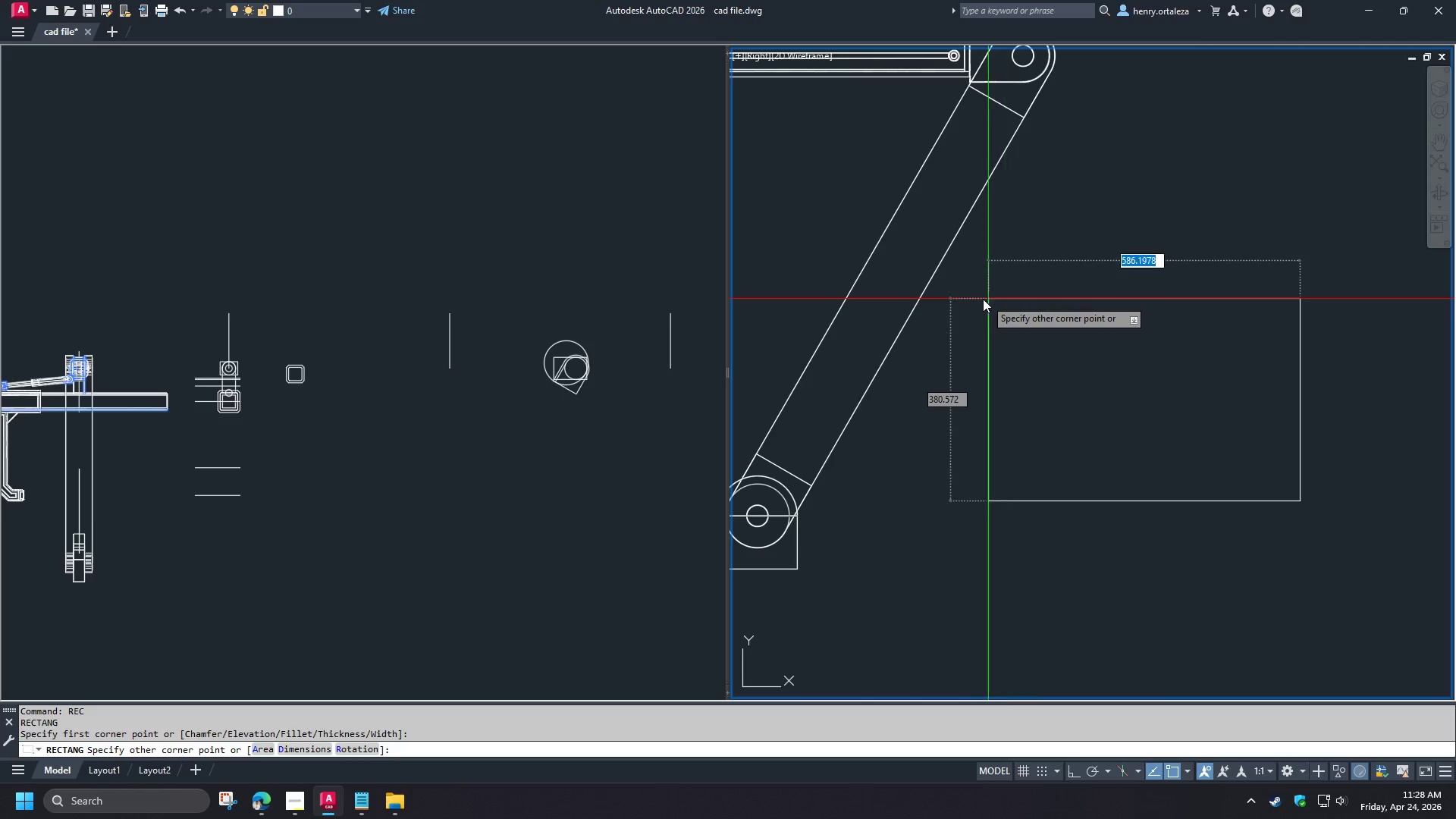 
left_click([973, 300])
 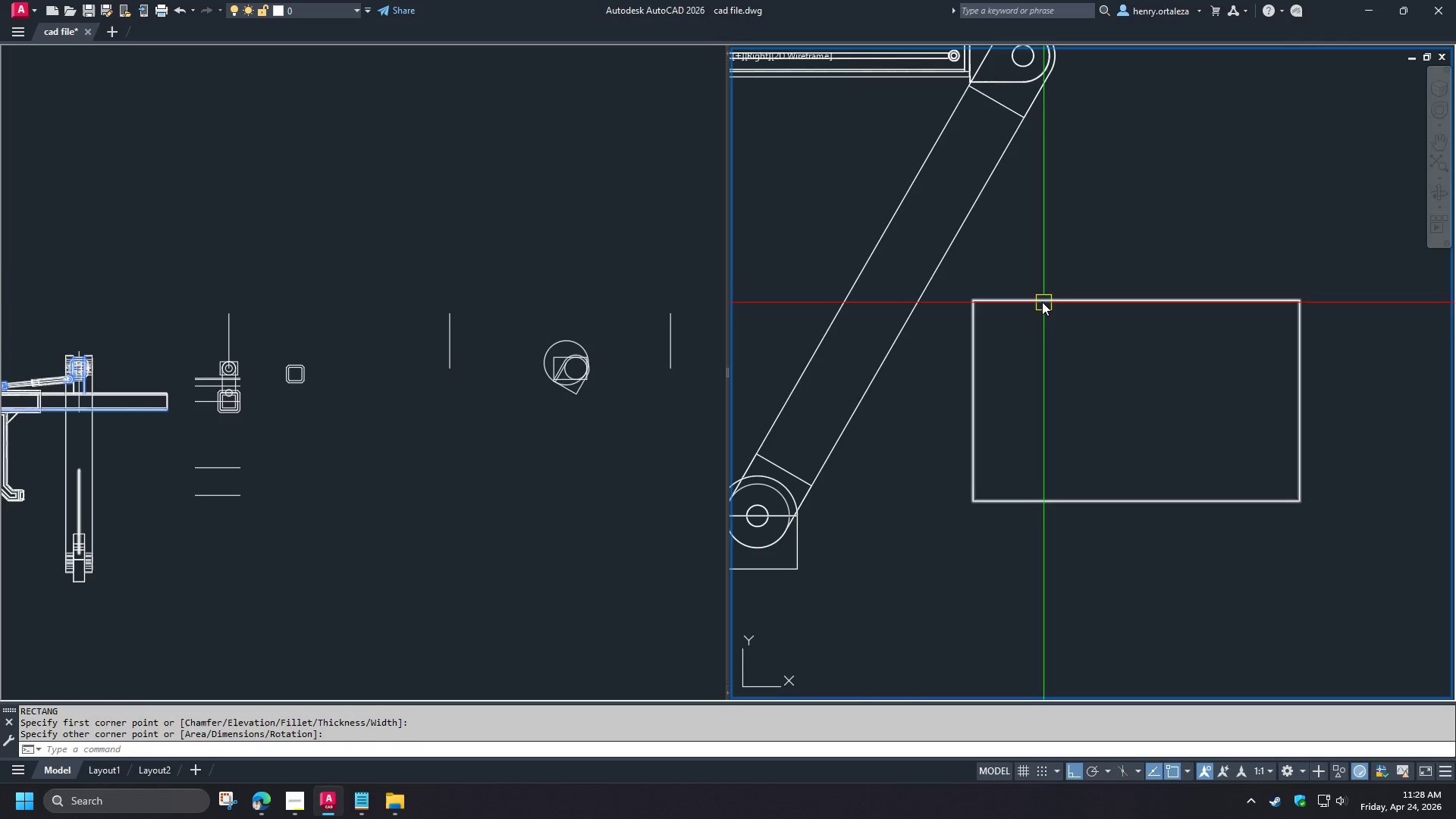 
left_click([1042, 302])
 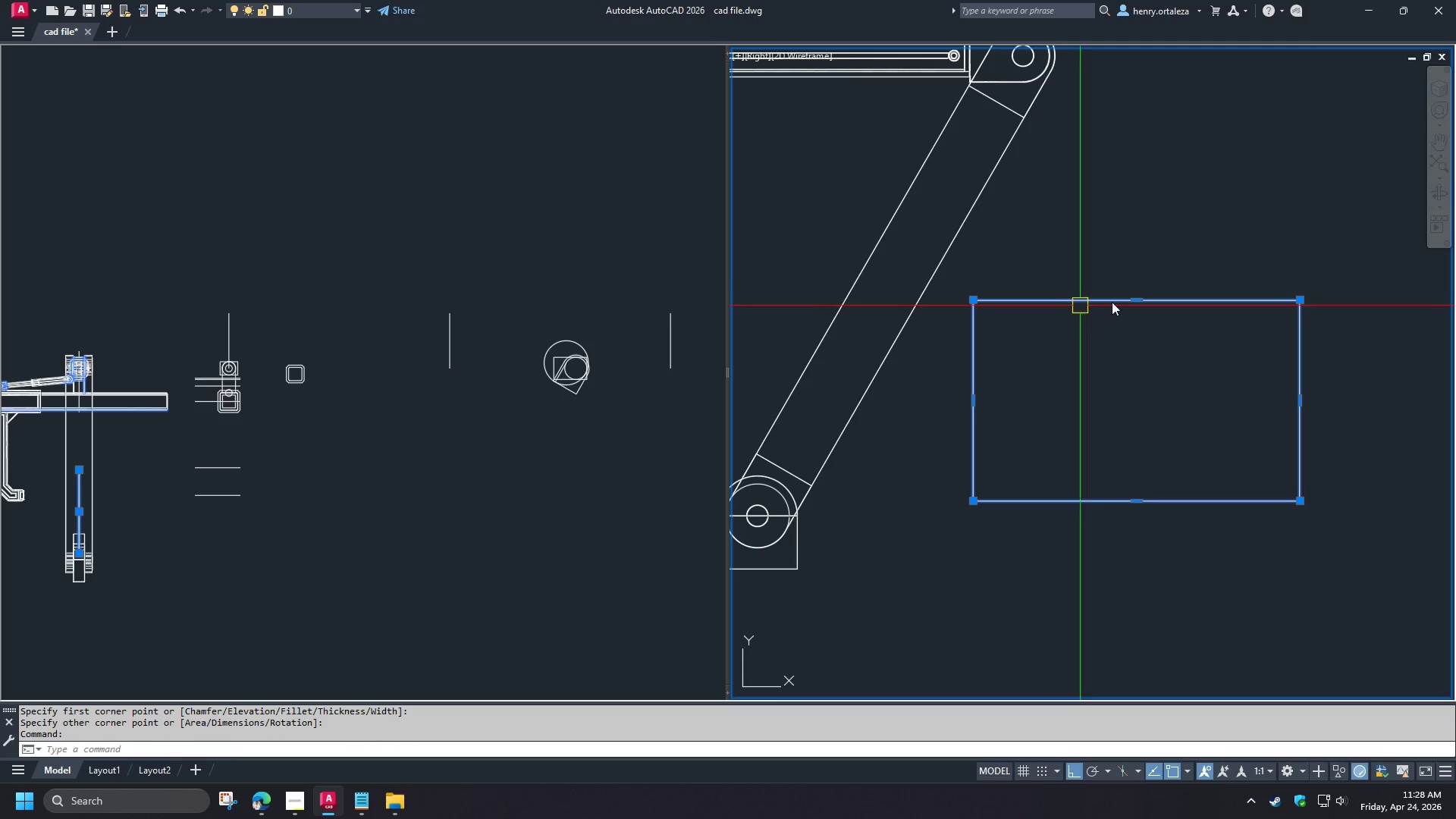 
mouse_move([1153, 309])
 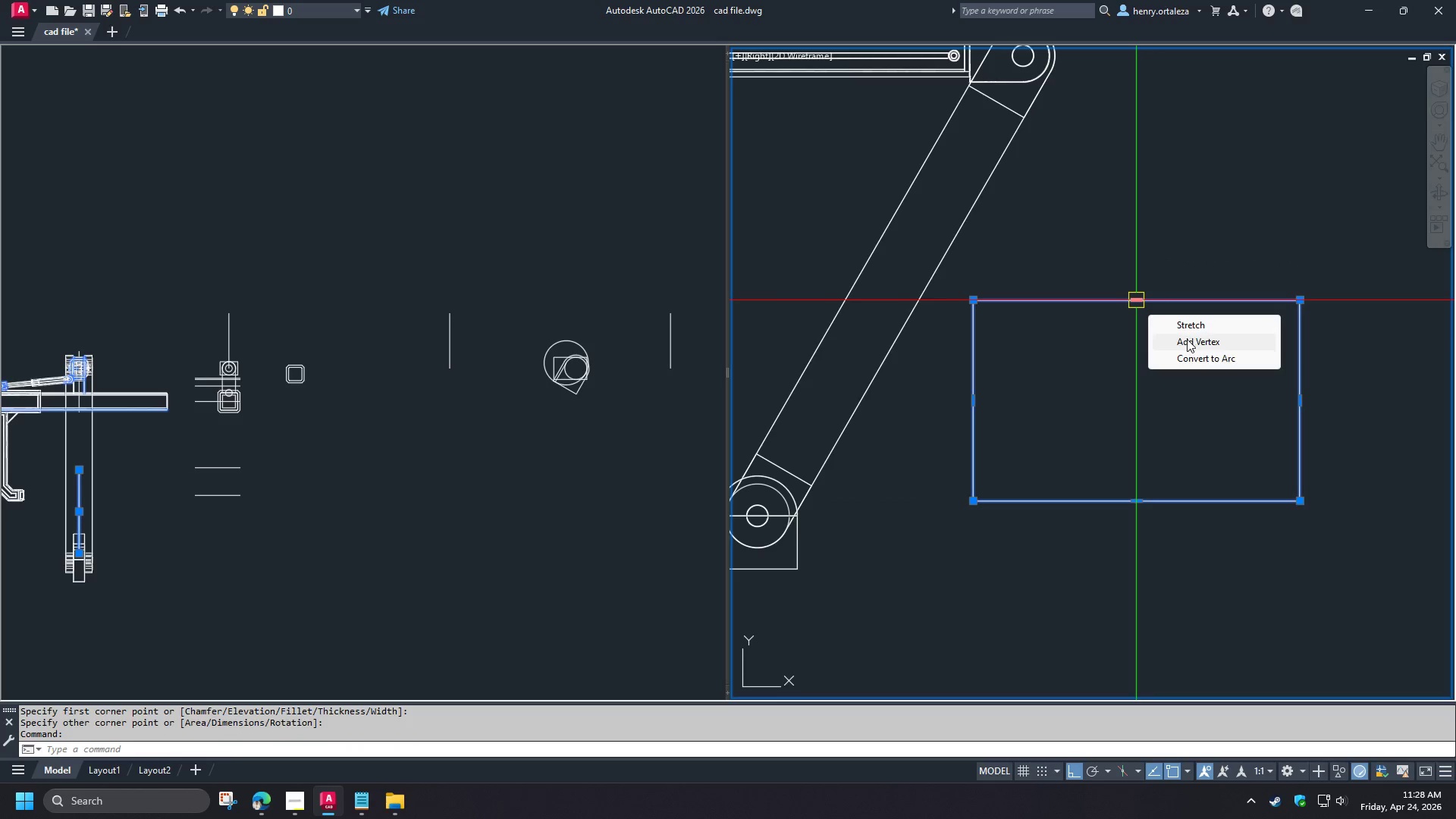 
left_click([1187, 340])
 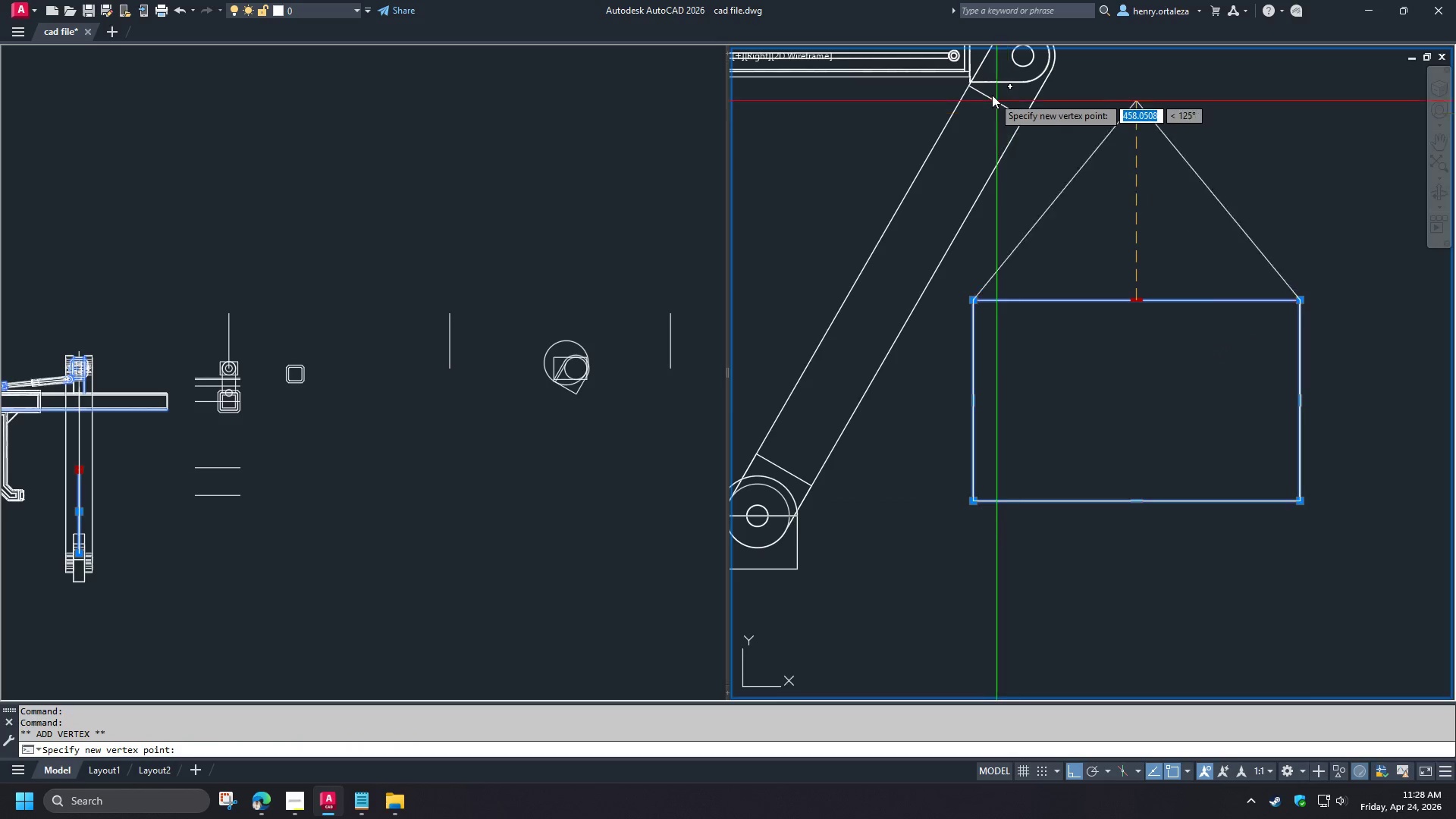 
scroll: coordinate [991, 93], scroll_direction: up, amount: 1.0
 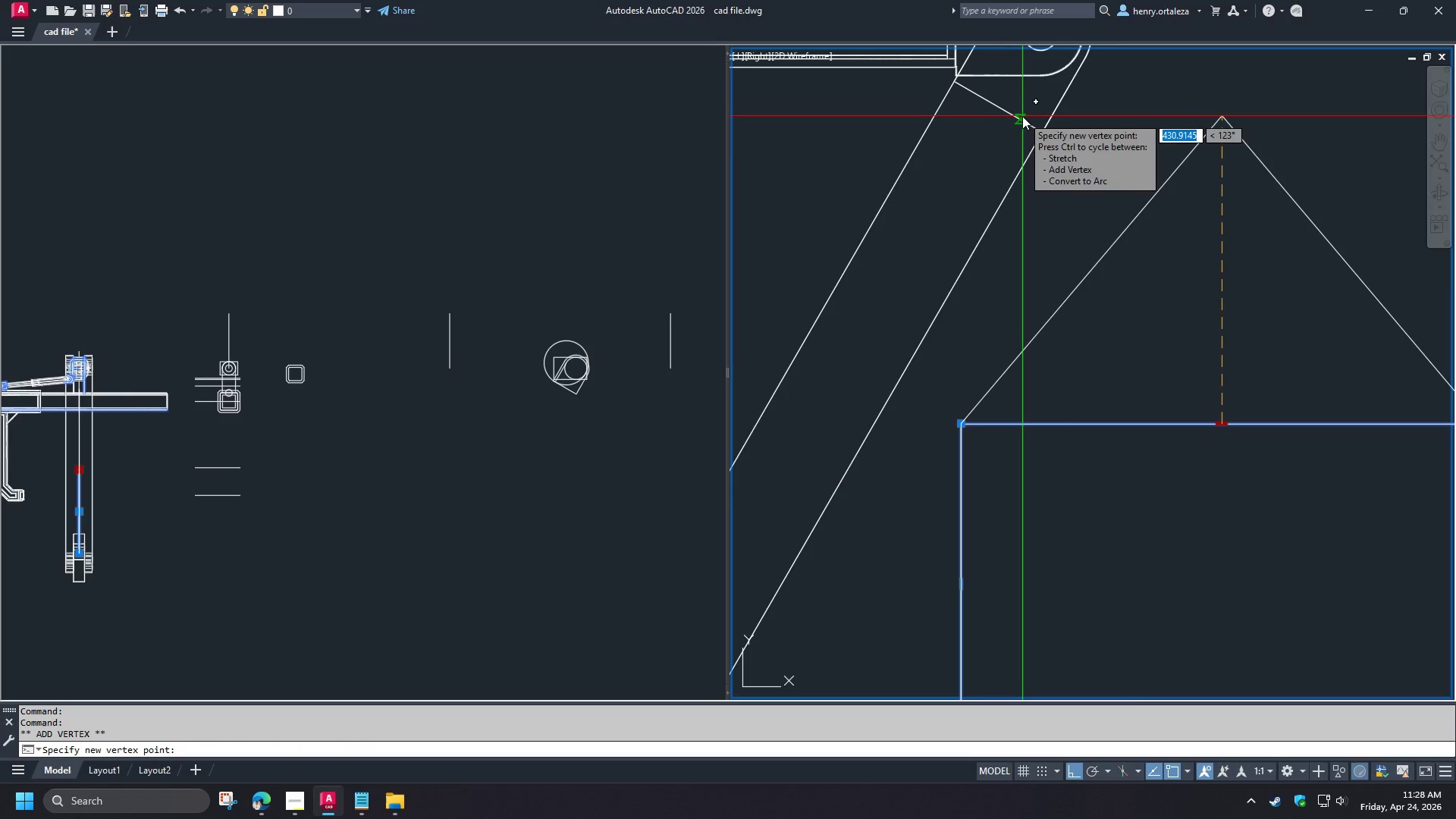 
left_click([1024, 118])
 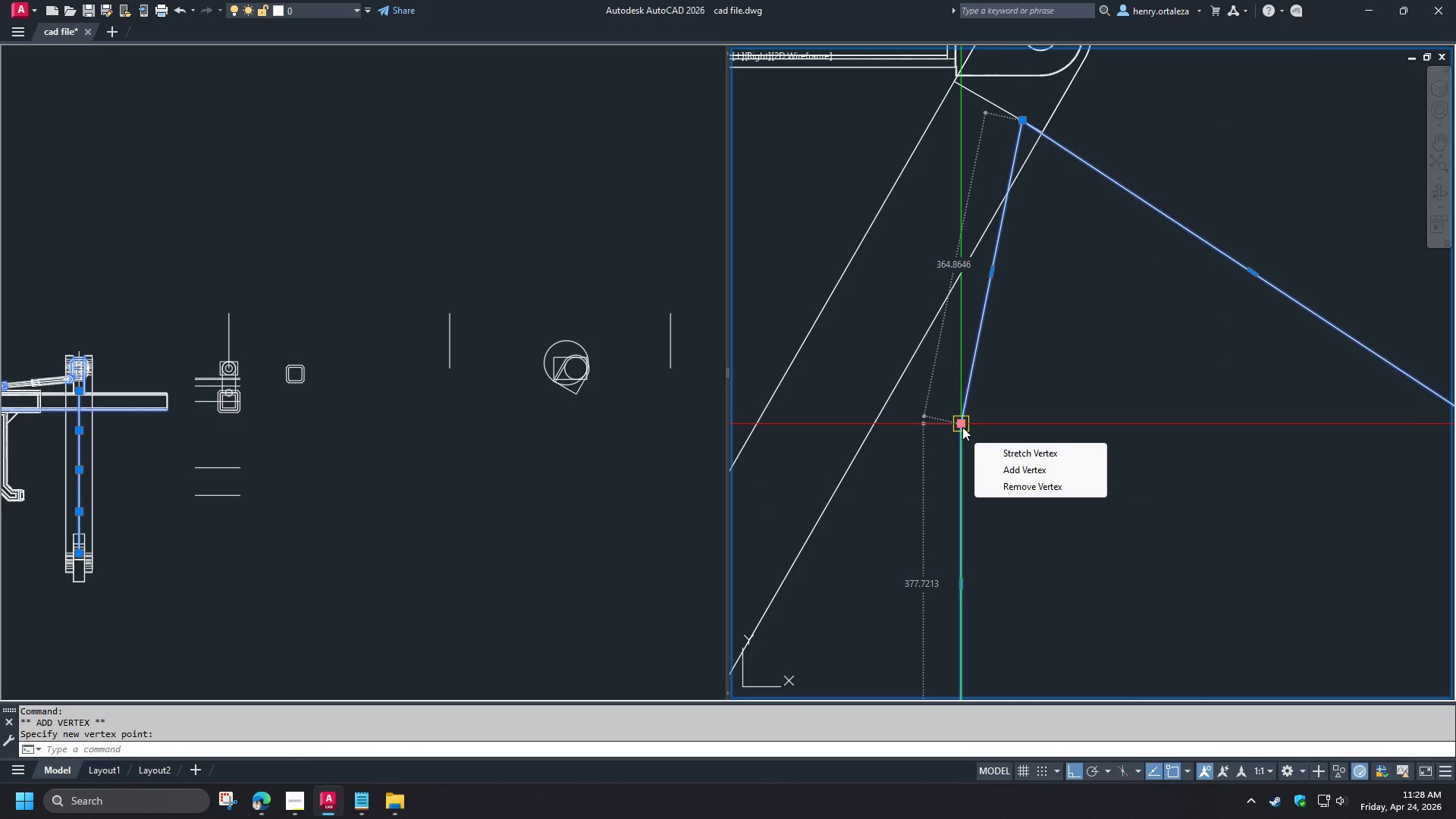 
left_click([962, 426])
 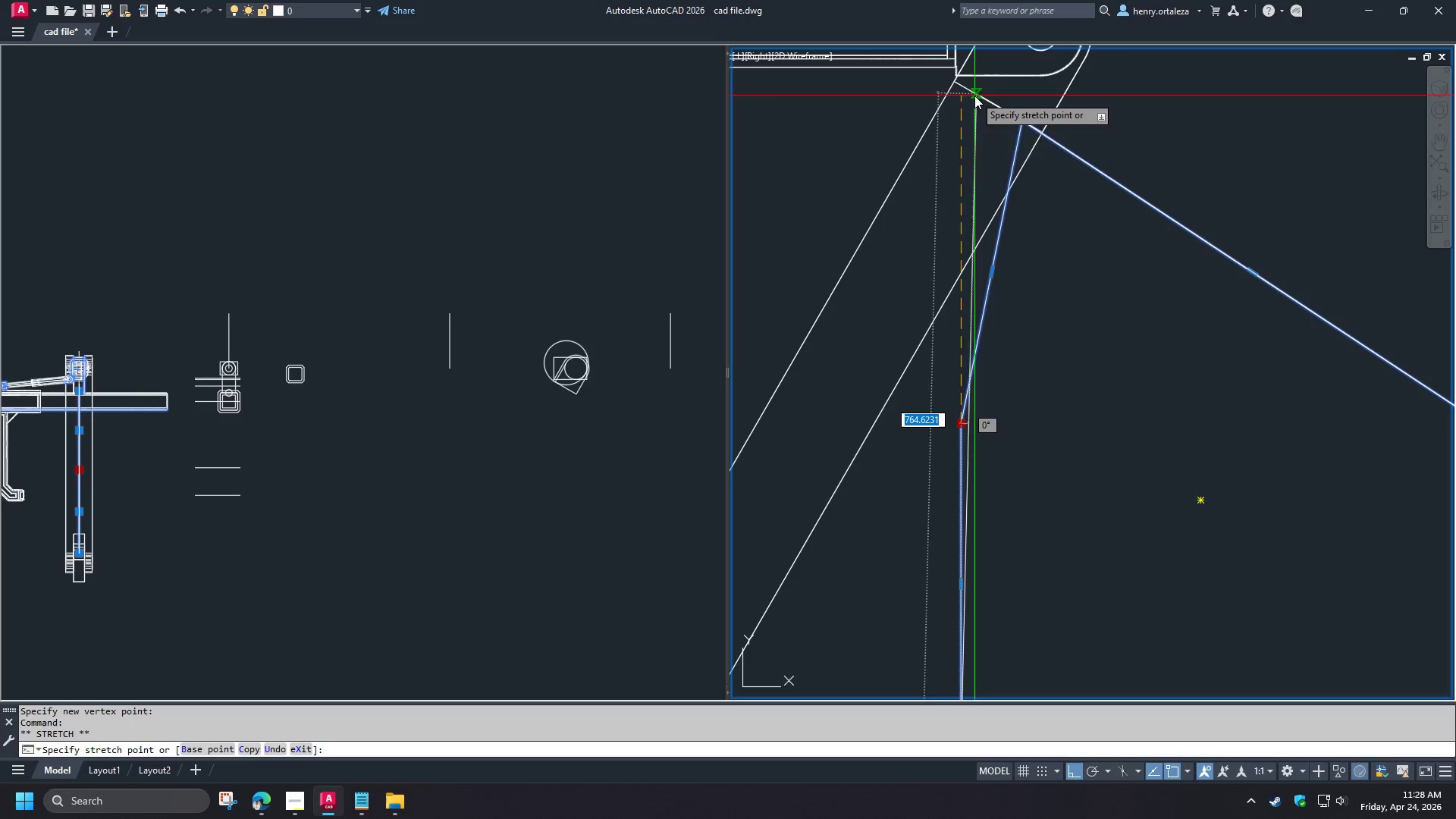 
left_click([974, 96])
 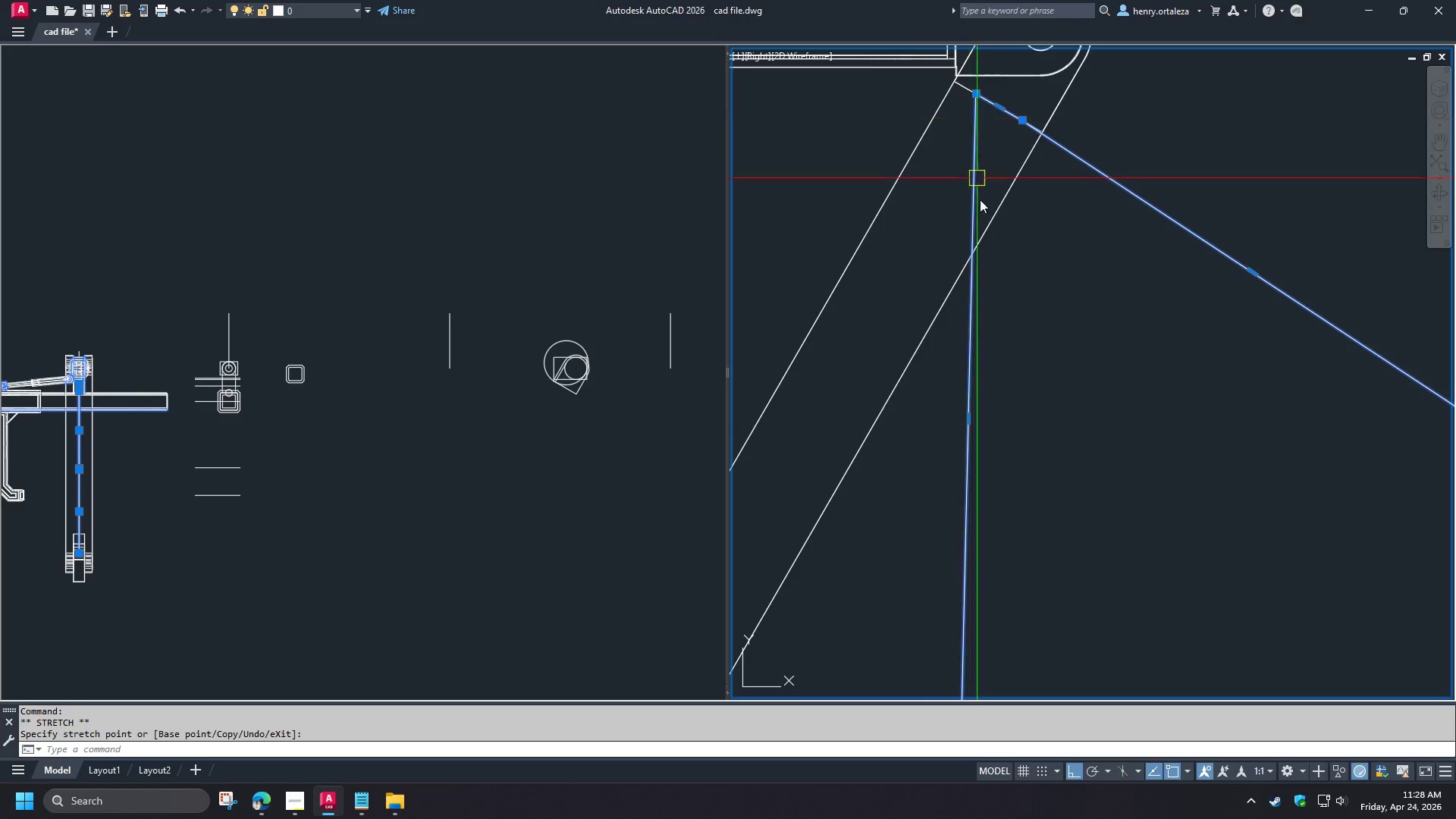 
scroll: coordinate [1003, 231], scroll_direction: down, amount: 3.0
 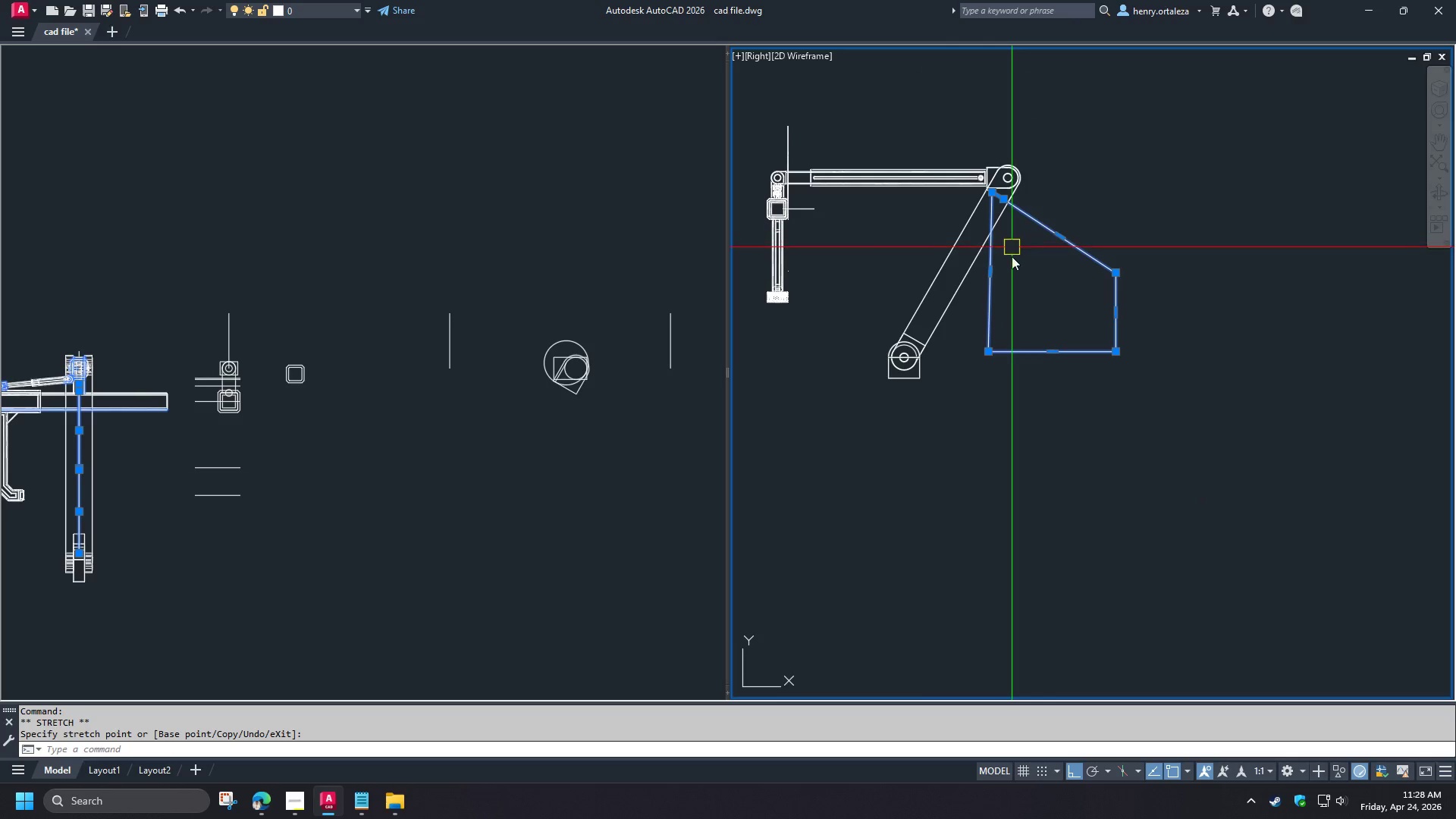 
scroll: coordinate [987, 419], scroll_direction: up, amount: 2.0
 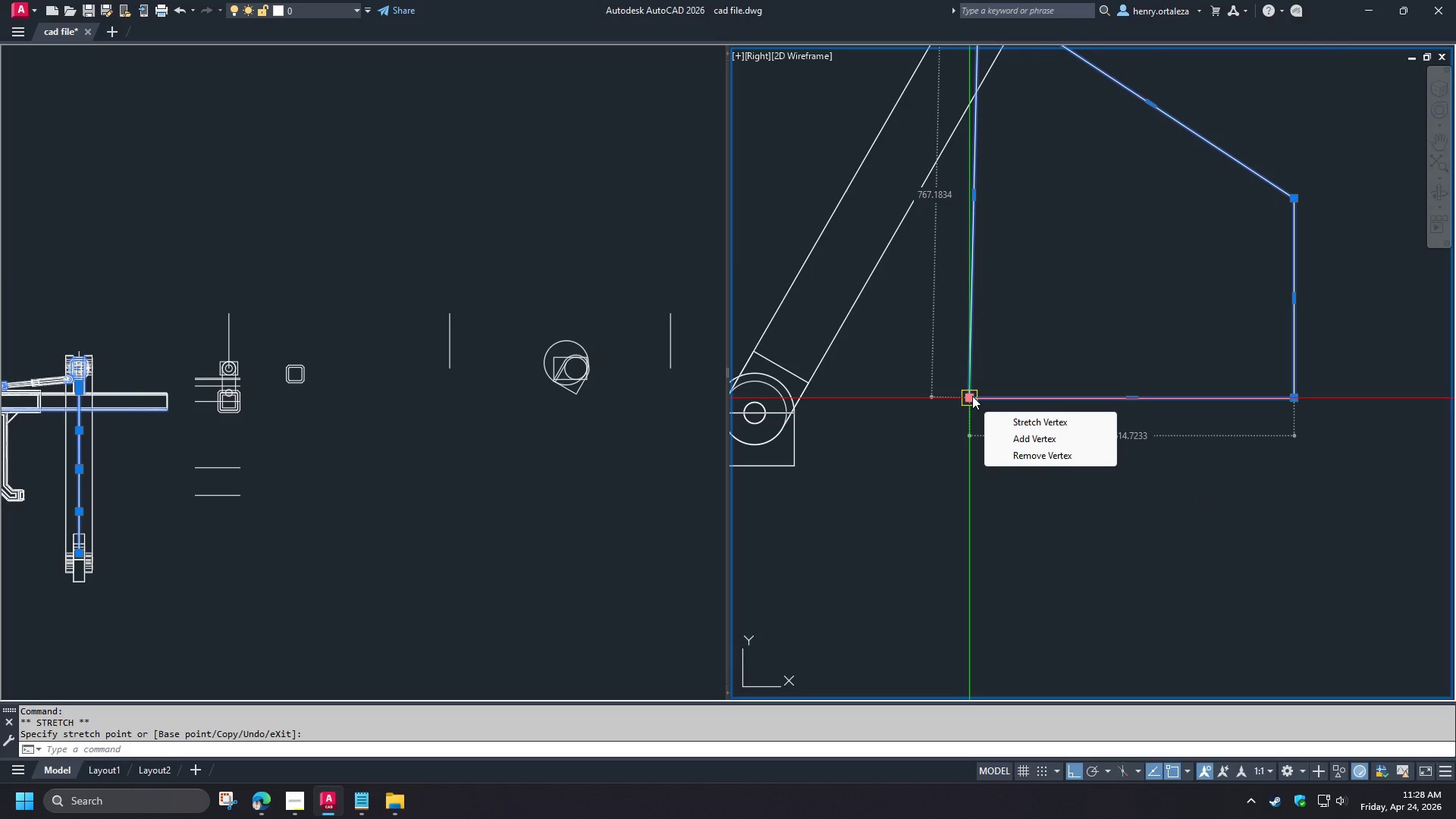 
left_click([972, 396])
 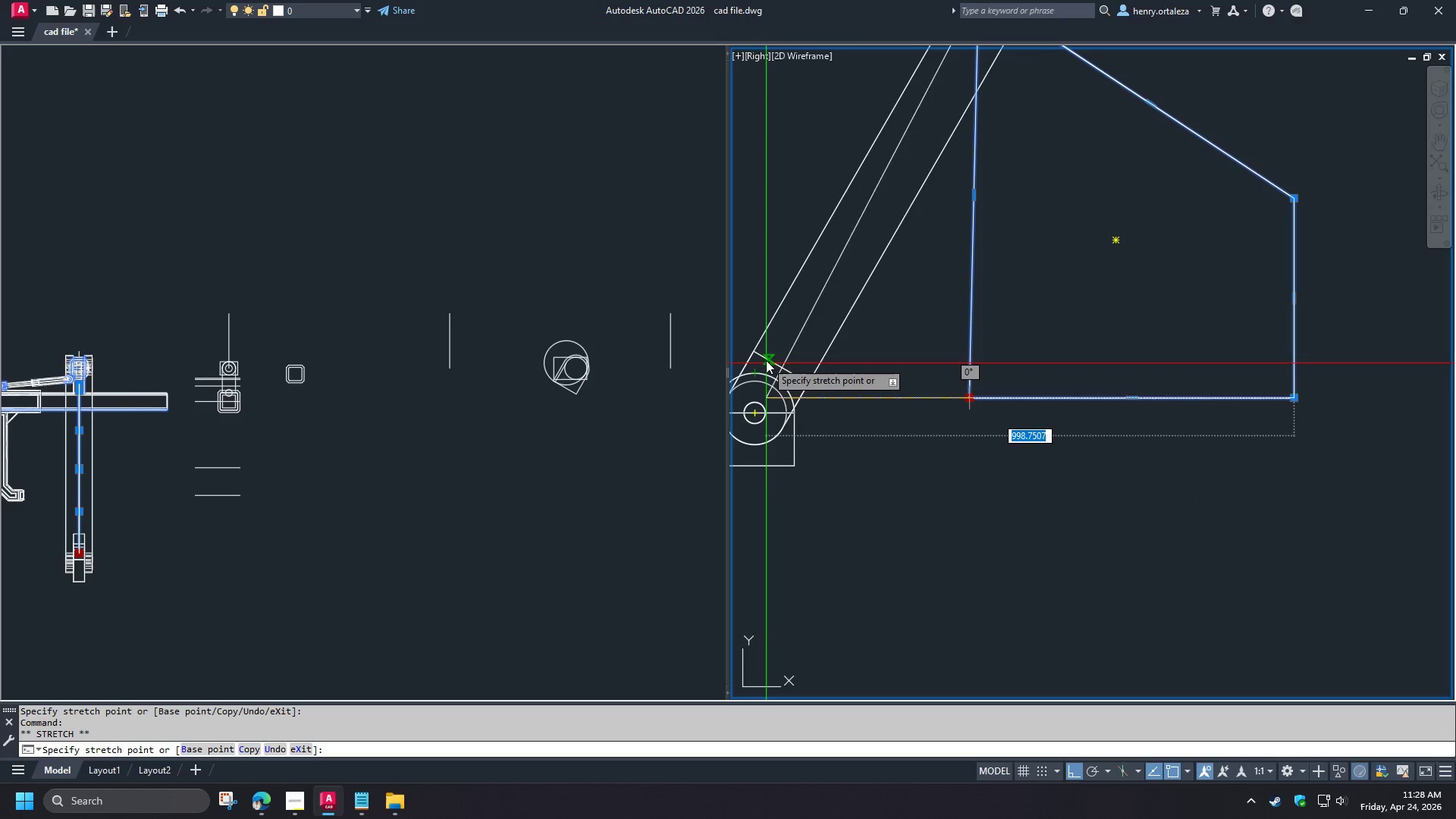 
left_click([767, 359])
 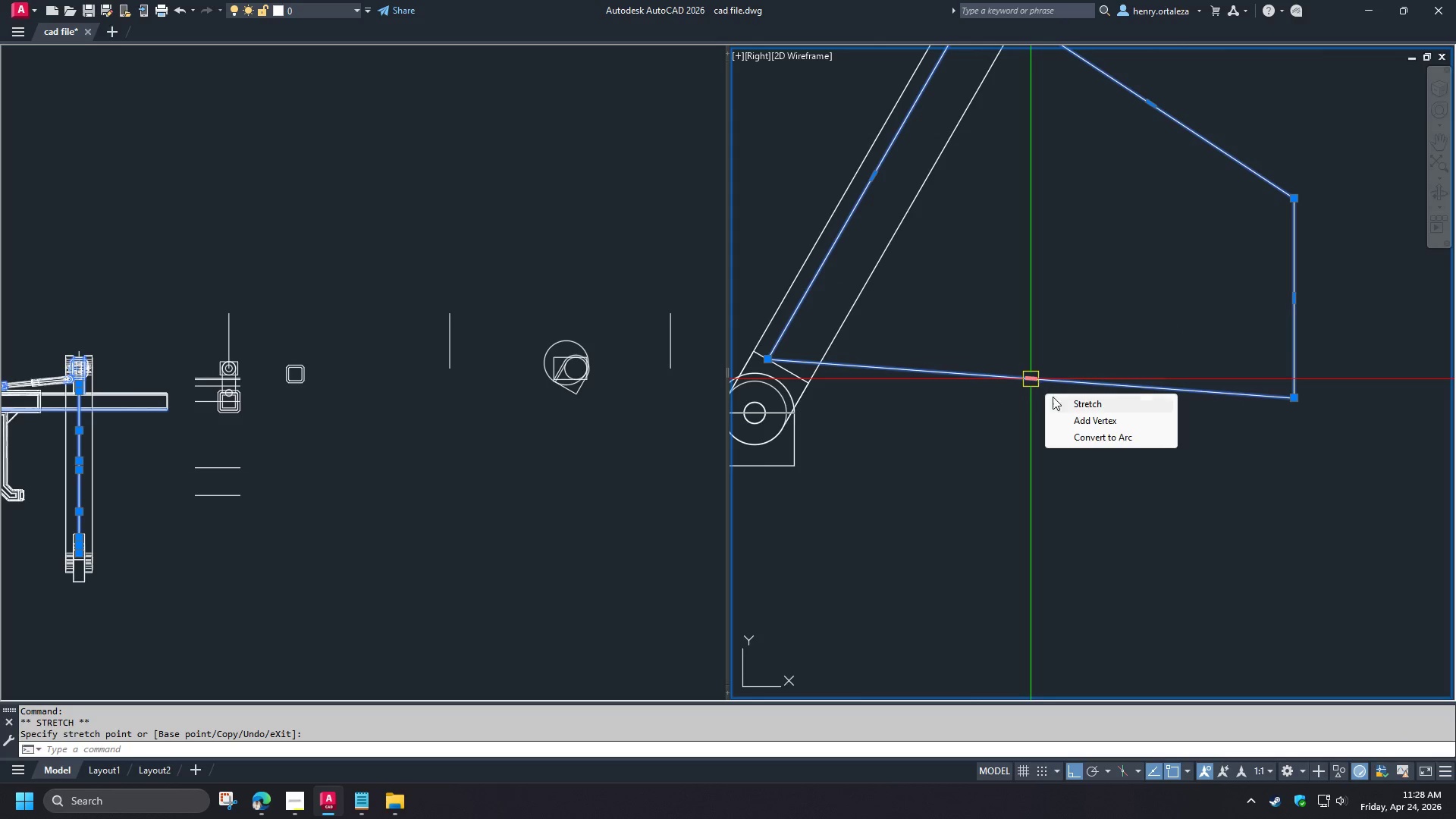 
left_click([1097, 423])
 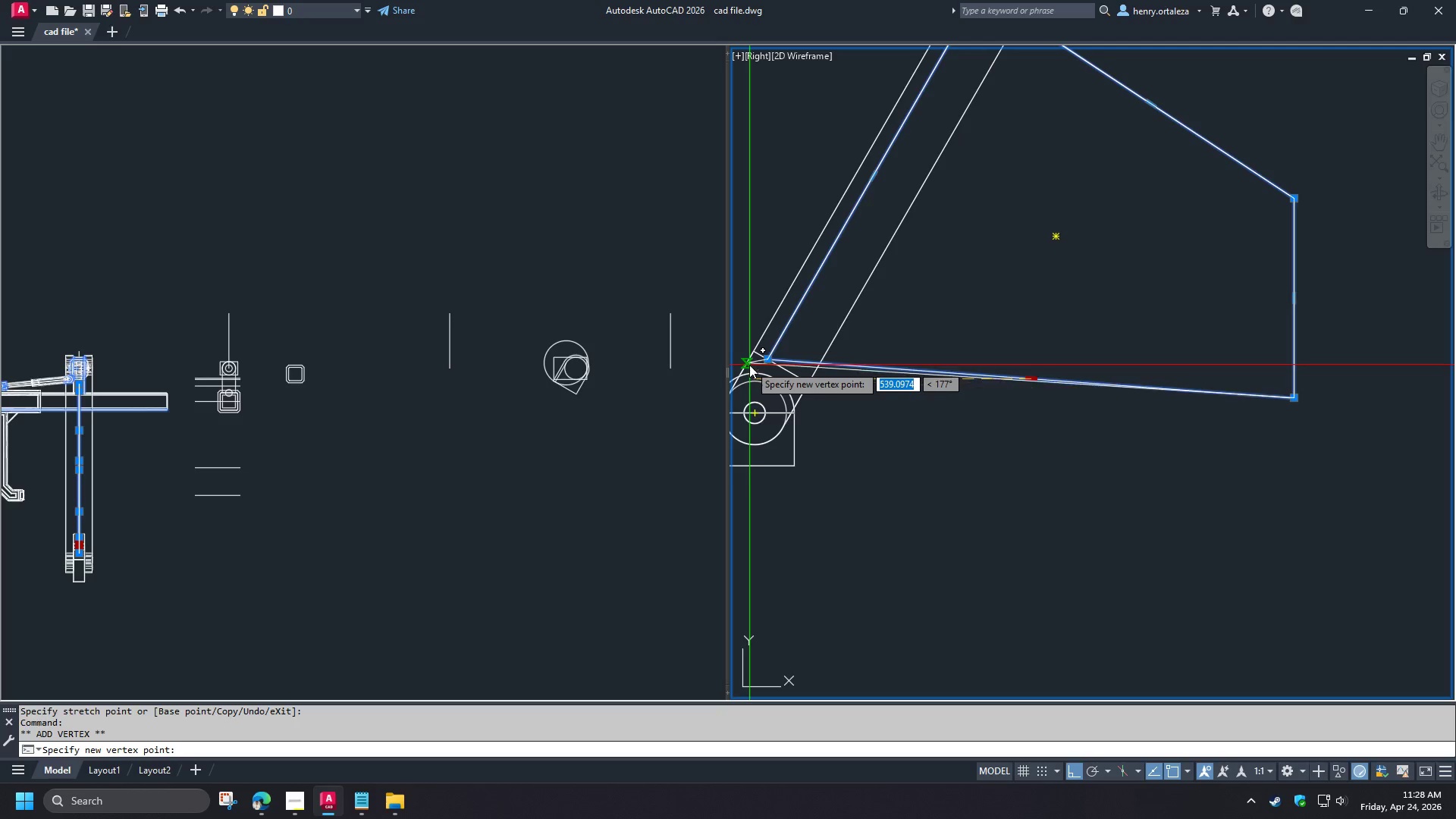 
scroll: coordinate [755, 367], scroll_direction: up, amount: 1.0
 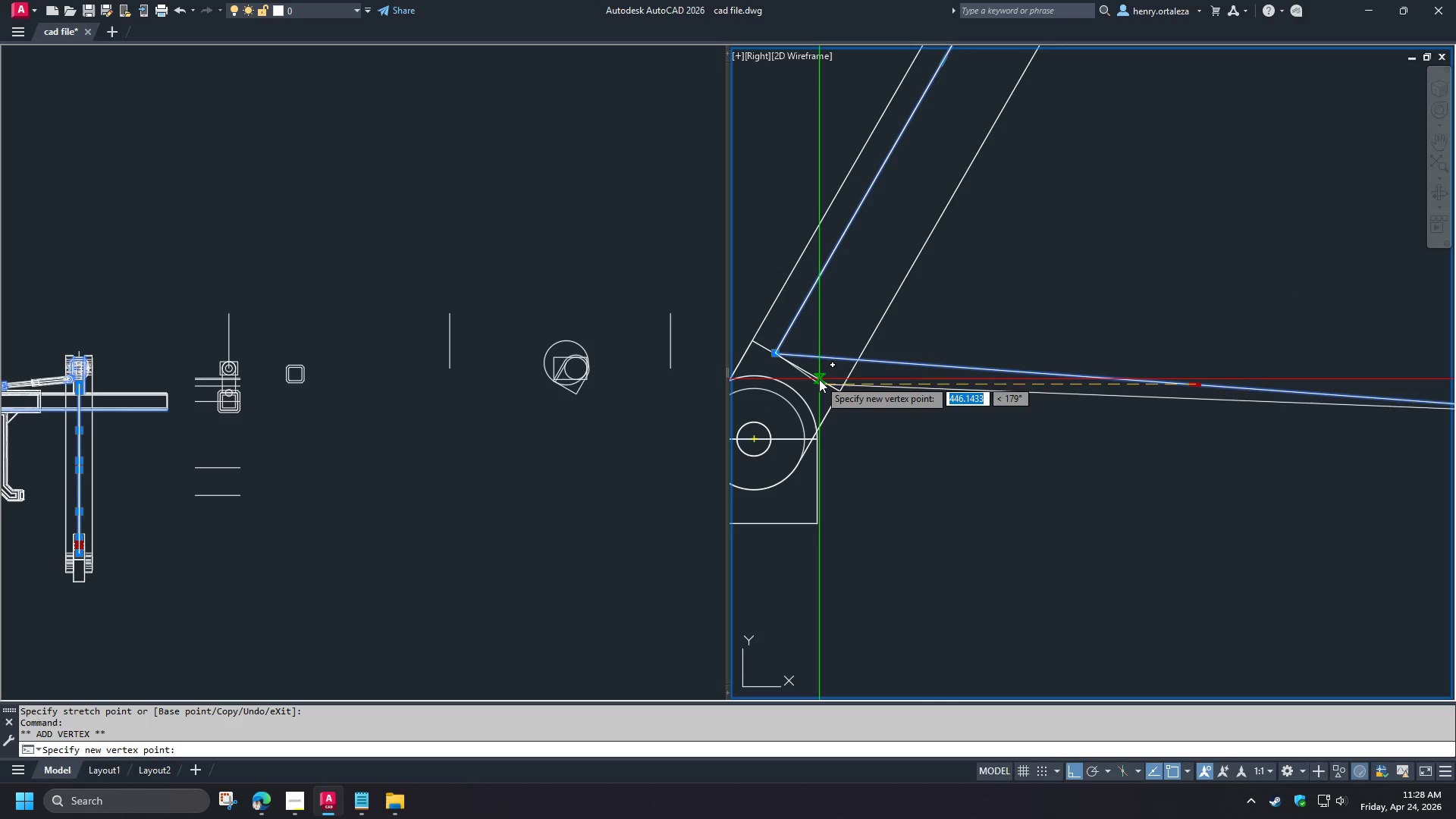 
left_click([819, 379])
 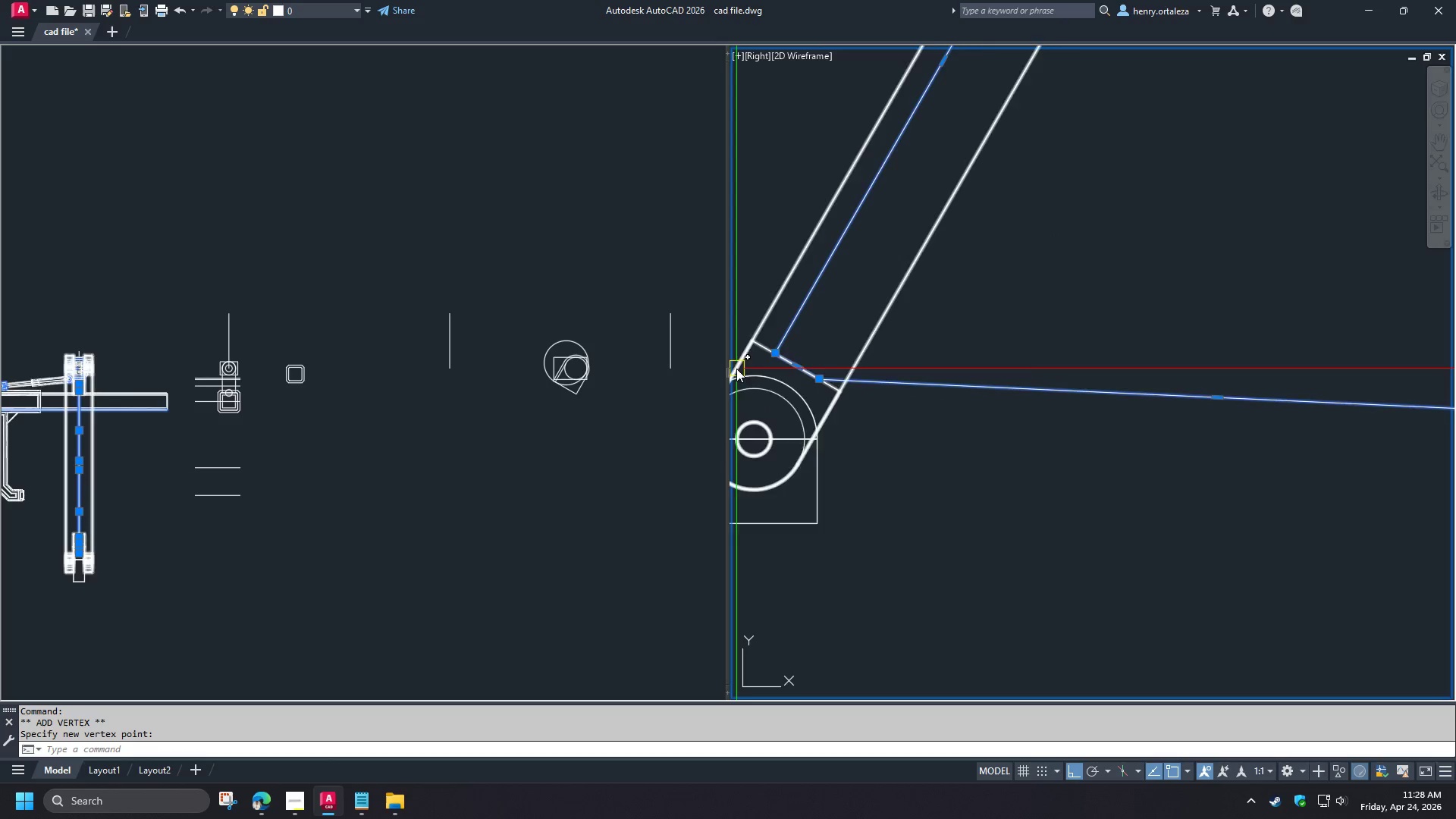 
scroll: coordinate [736, 369], scroll_direction: down, amount: 1.0
 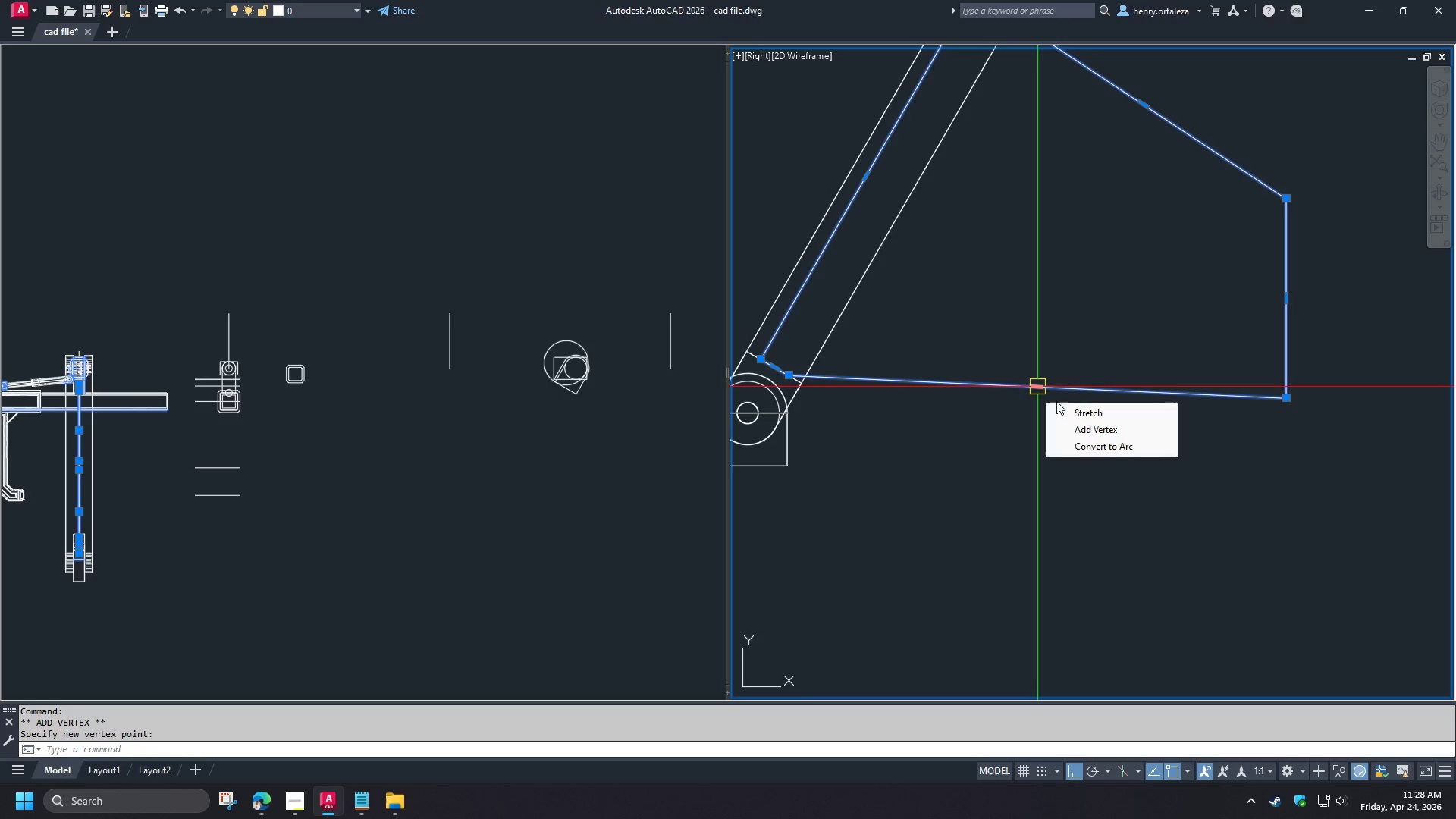 
left_click([1072, 429])
 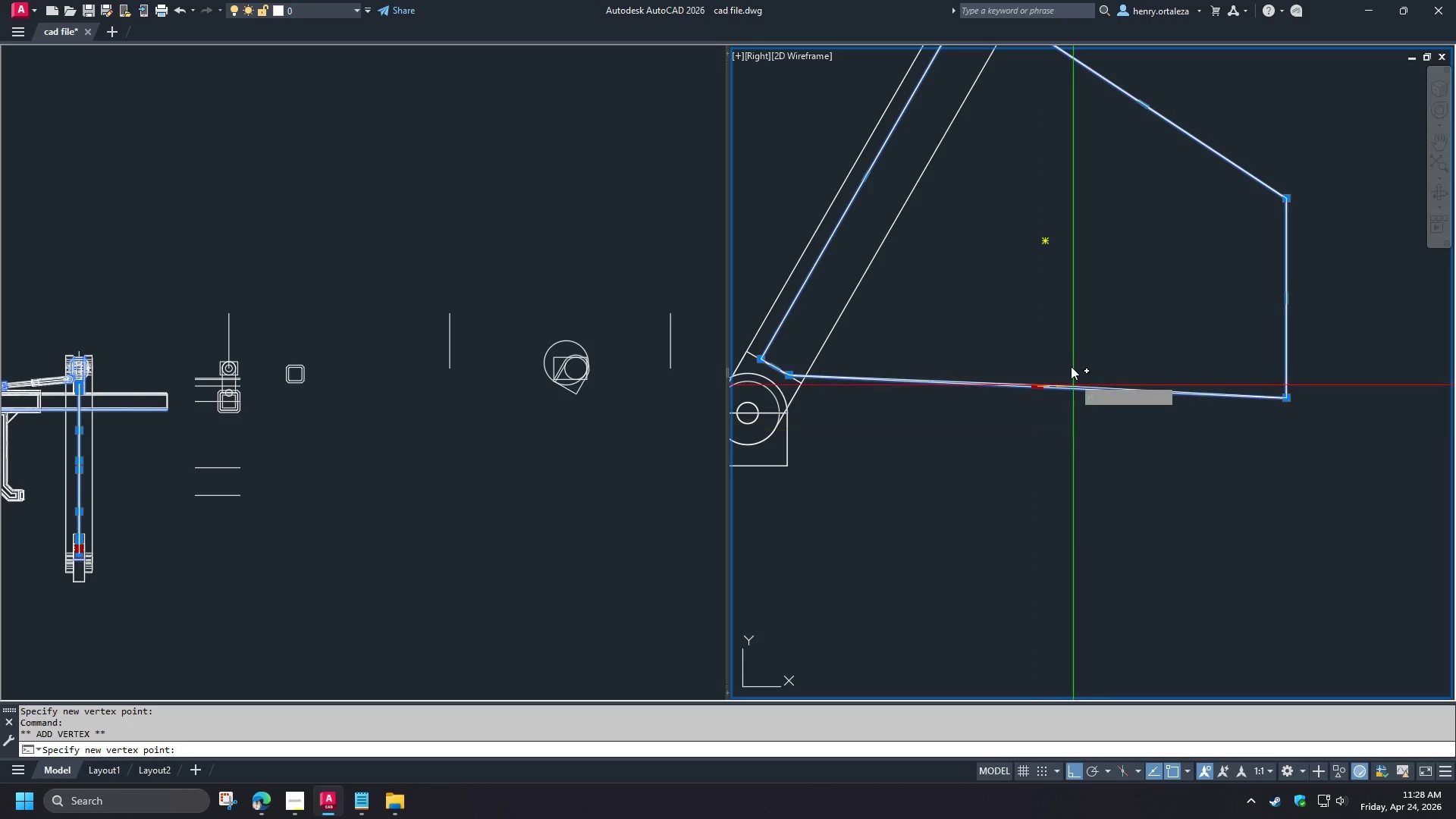 
hold_key(key=ShiftLeft, duration=0.53)
right_click([1063, 349])
 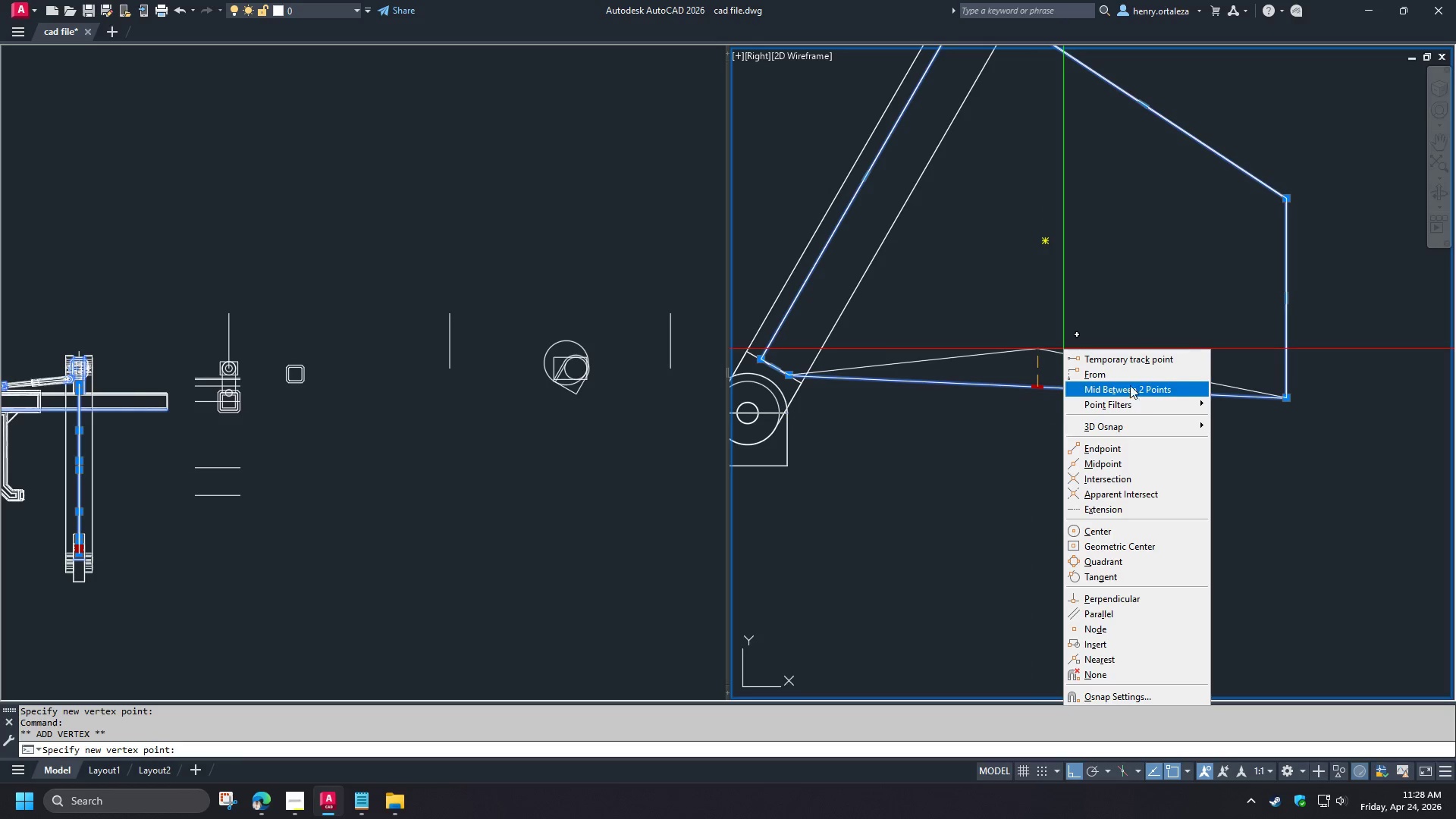 
left_click([1128, 377])
 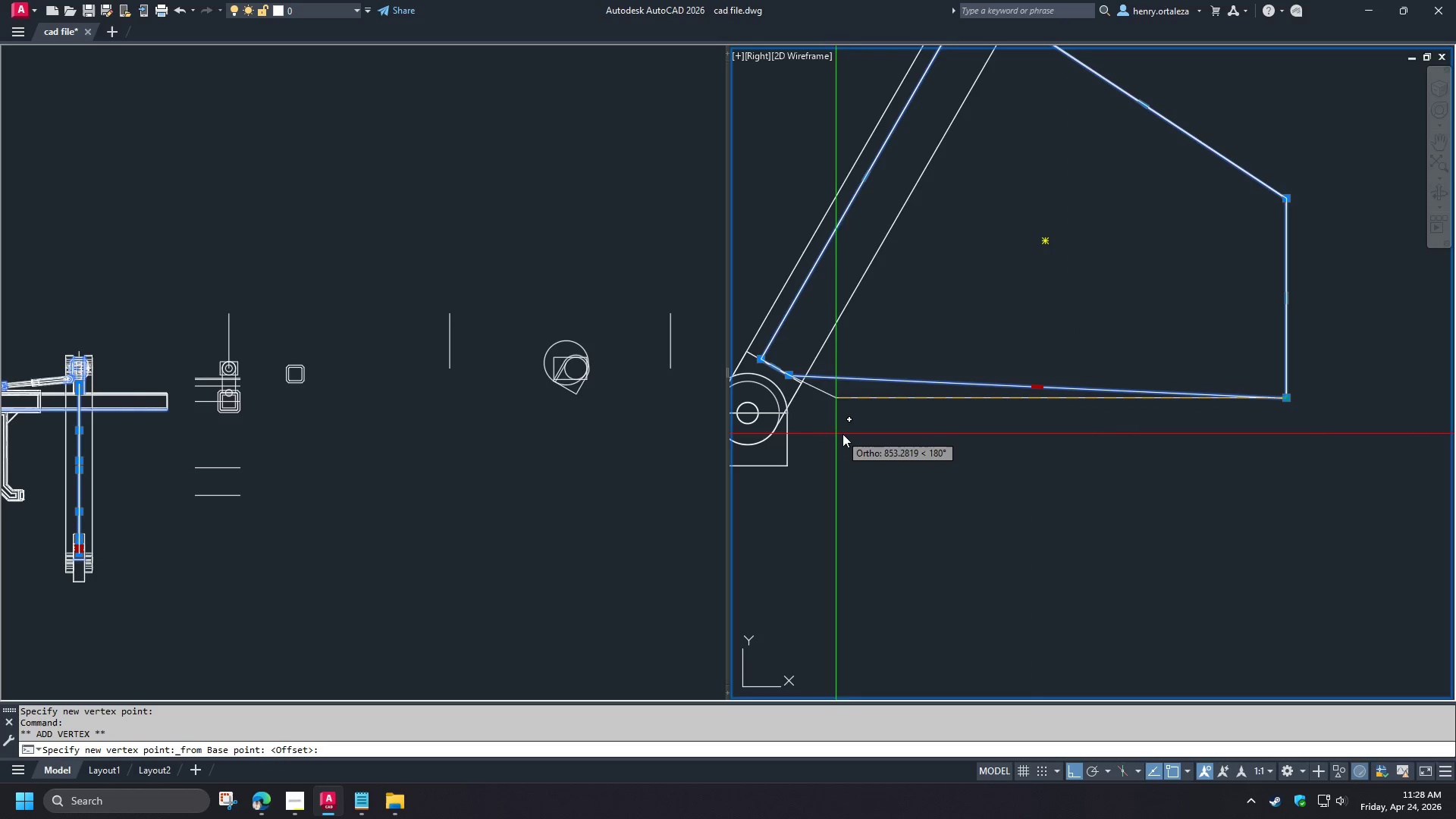 
left_click([902, 438])
 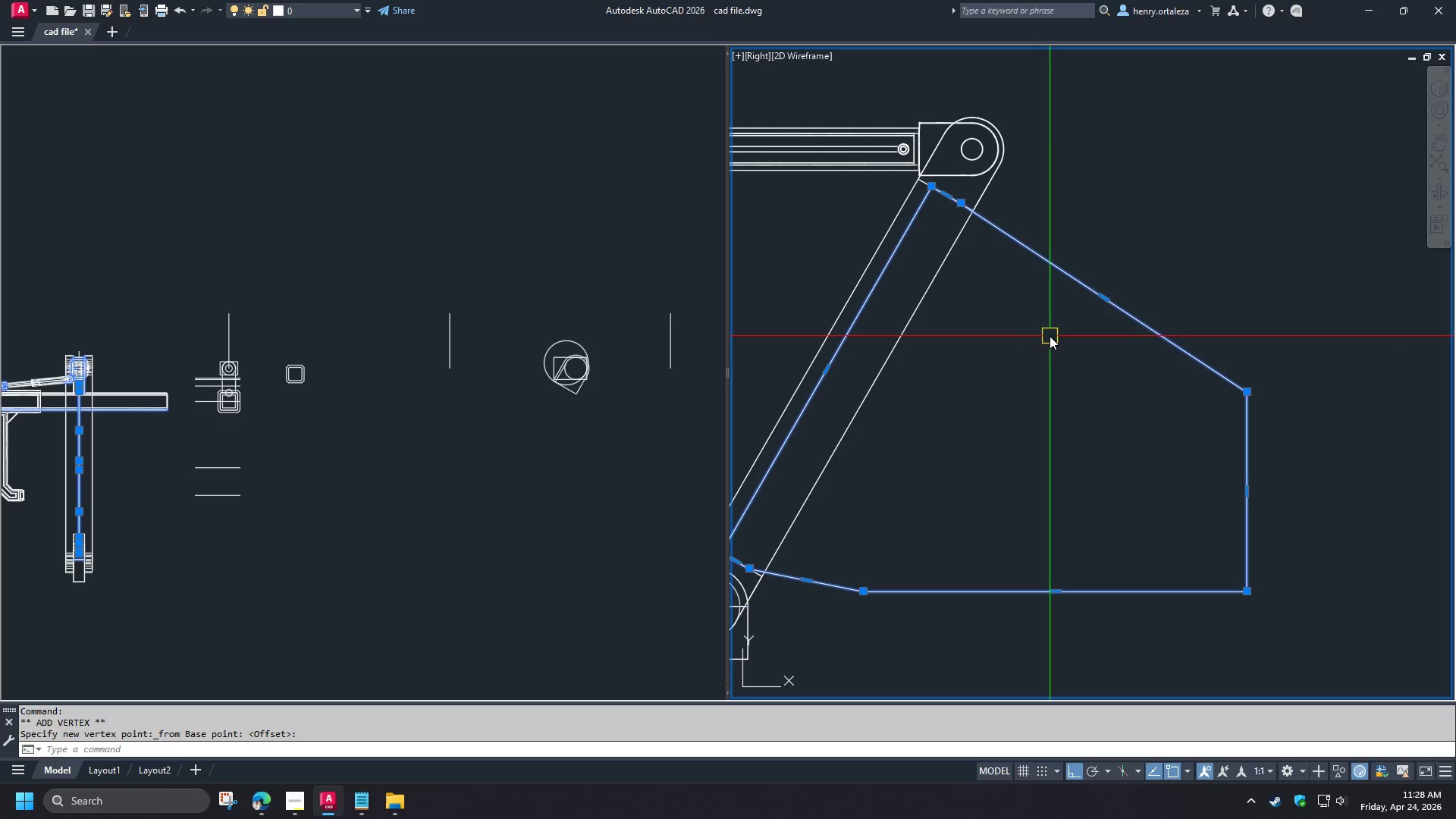 
wait(5.44)
 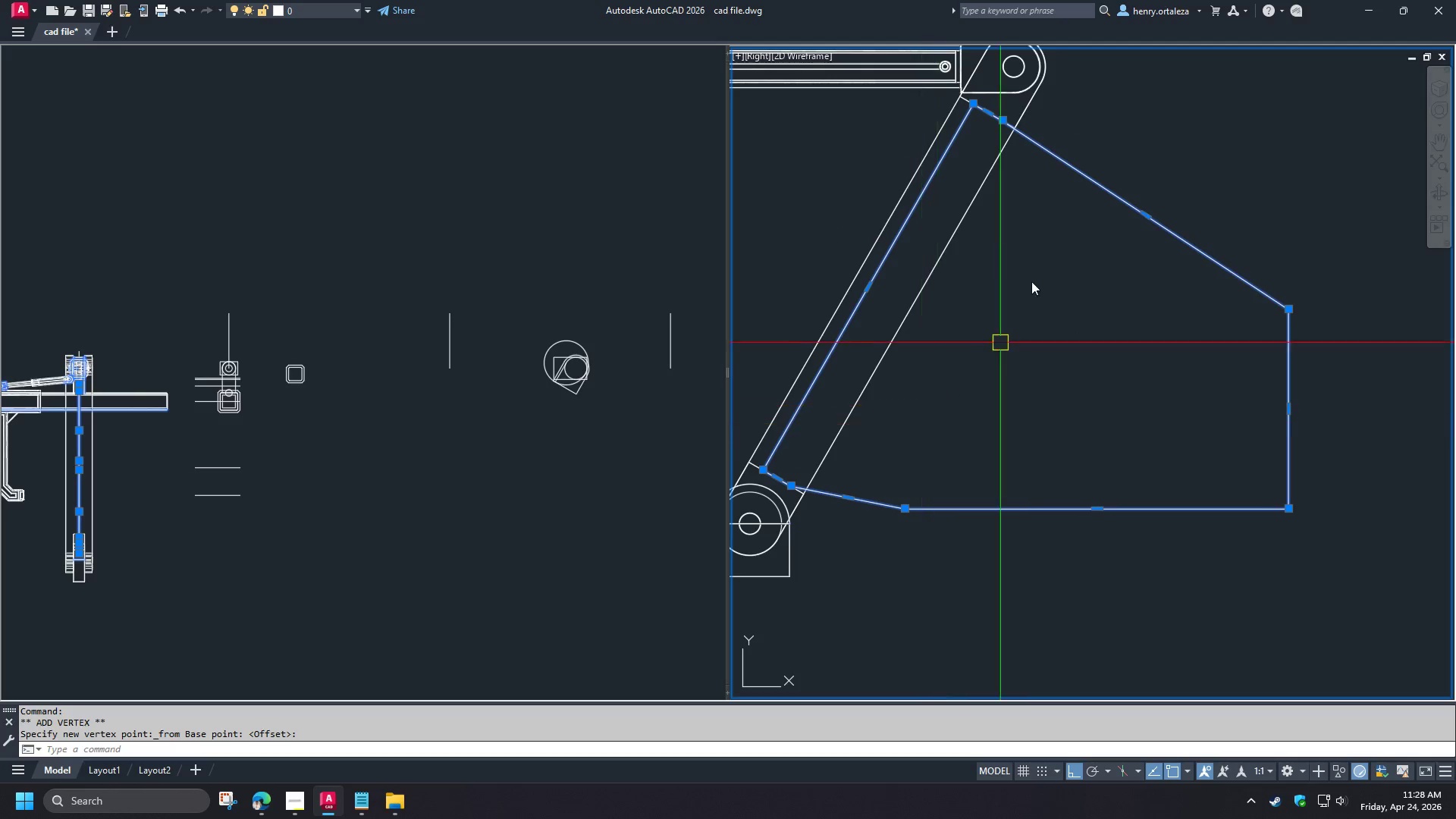 
key(Escape)
 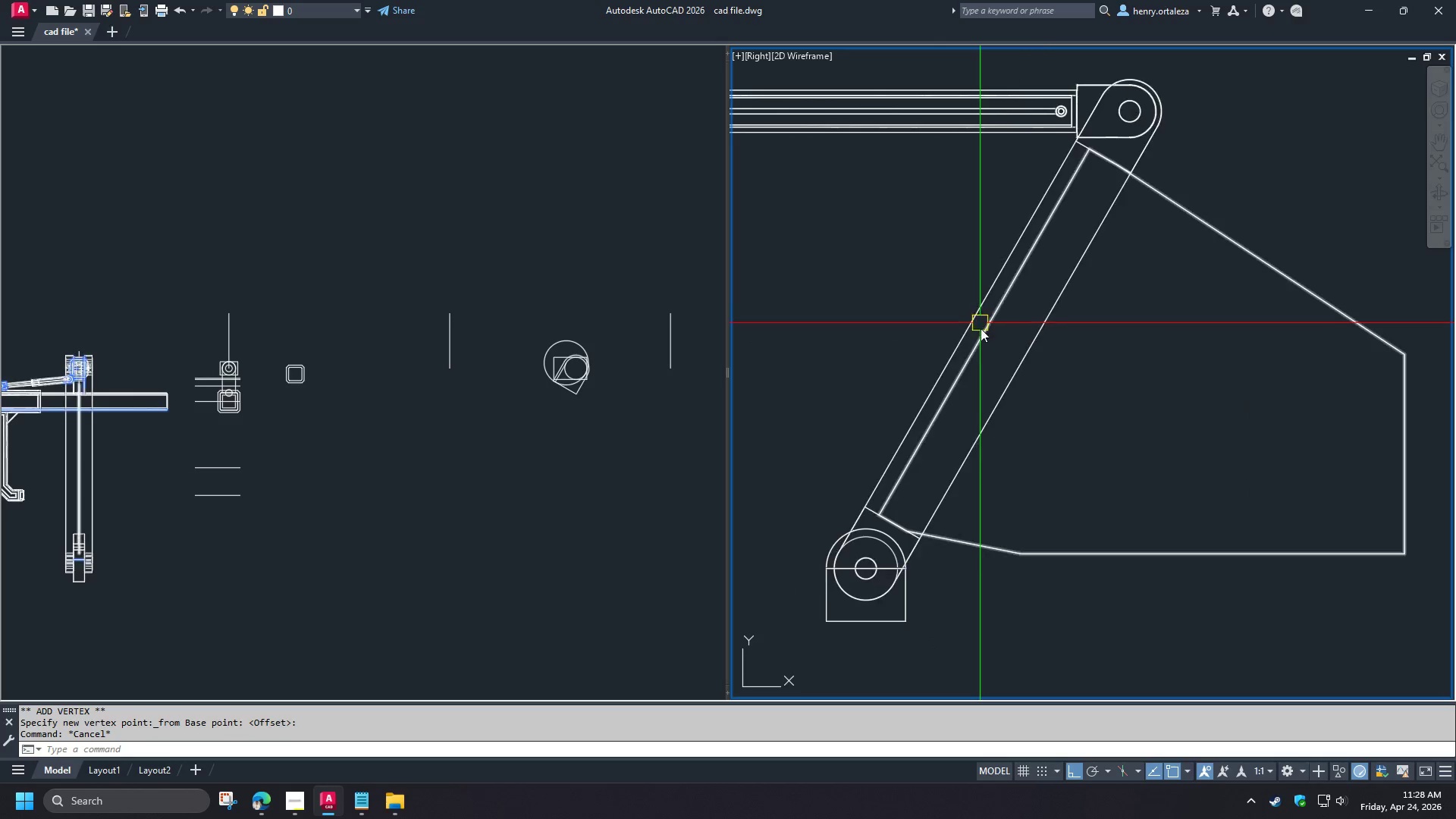 
left_click([986, 338])
 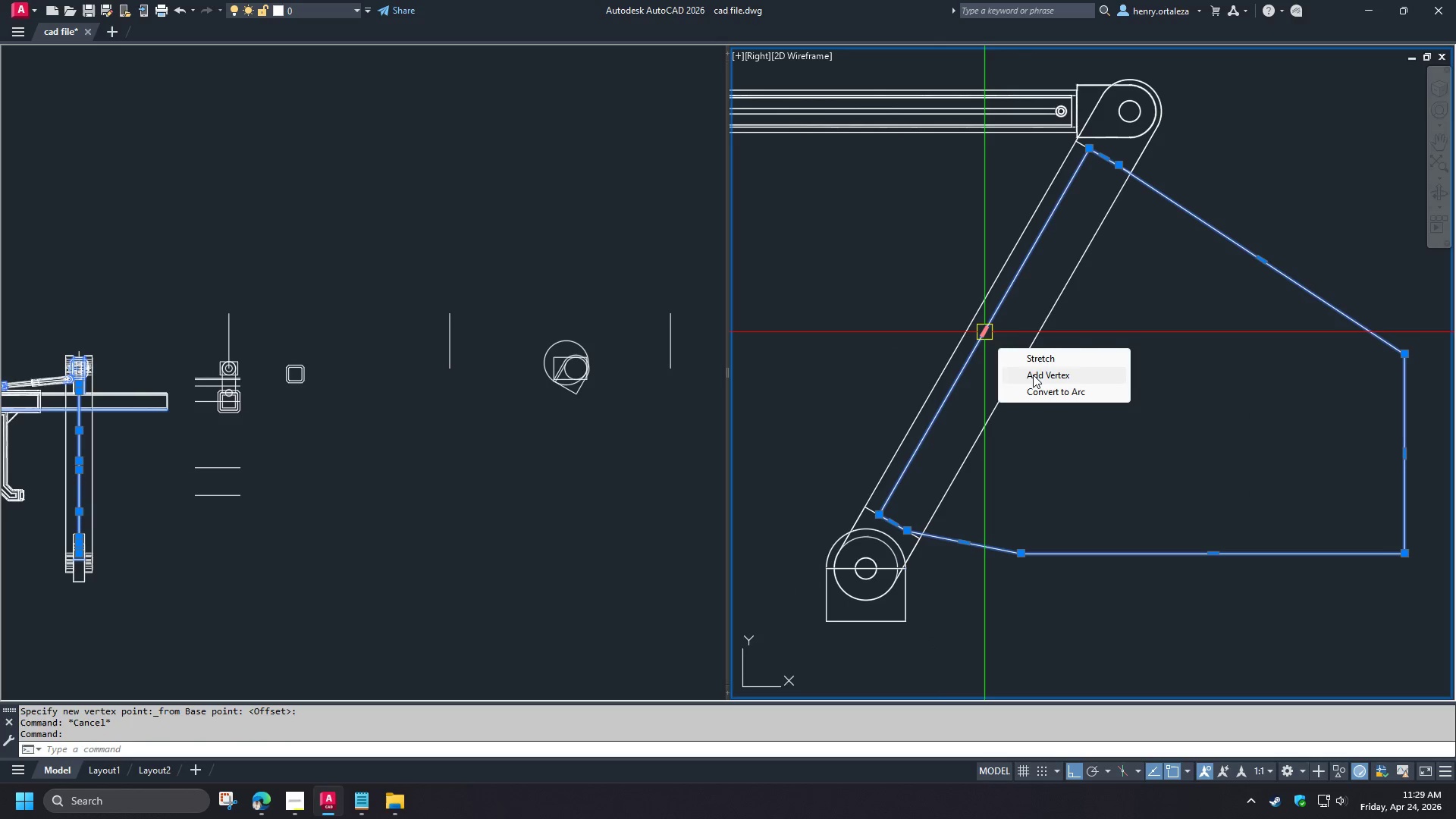 
left_click([849, 340])
 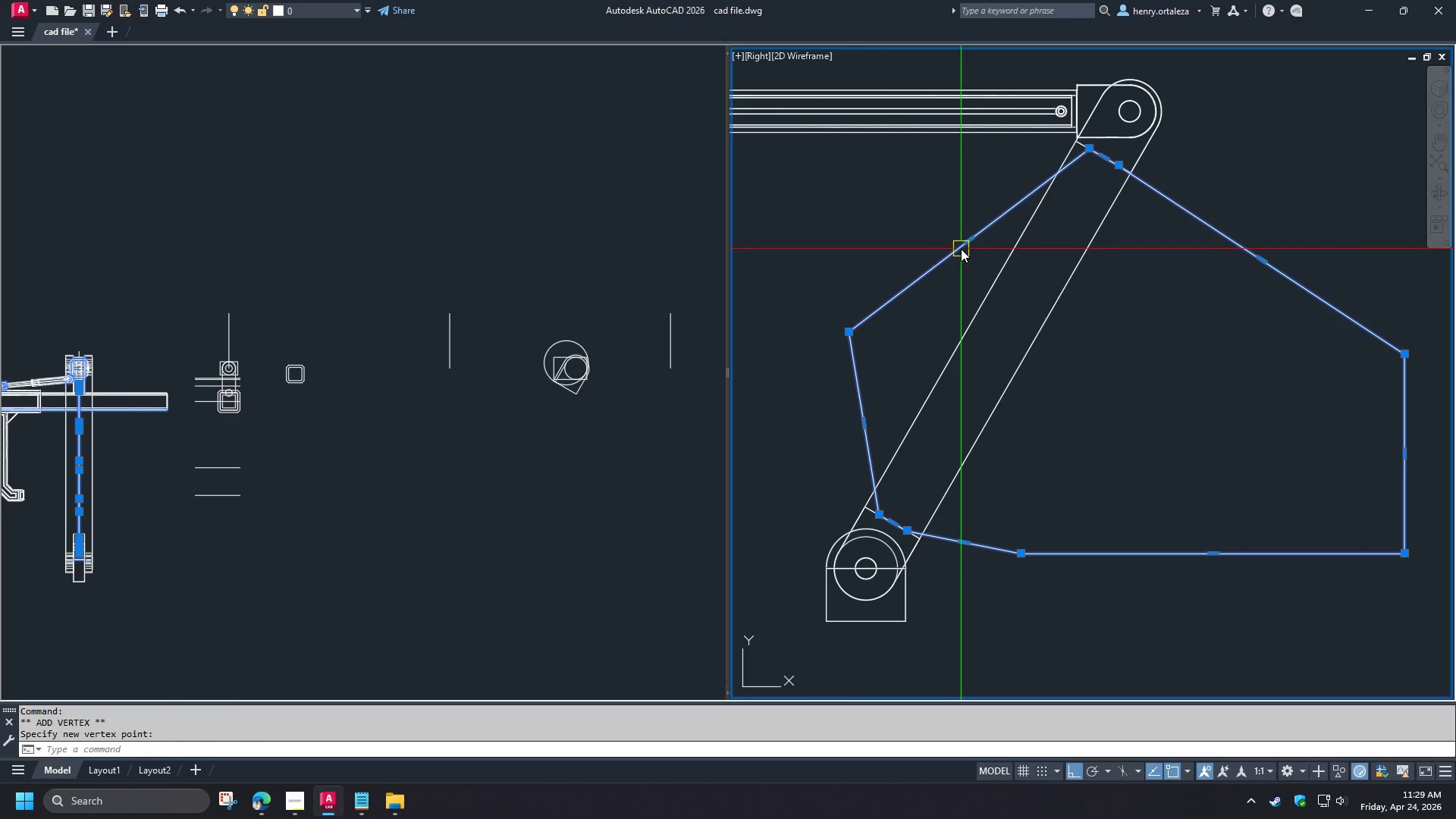 
mouse_move([979, 245])
 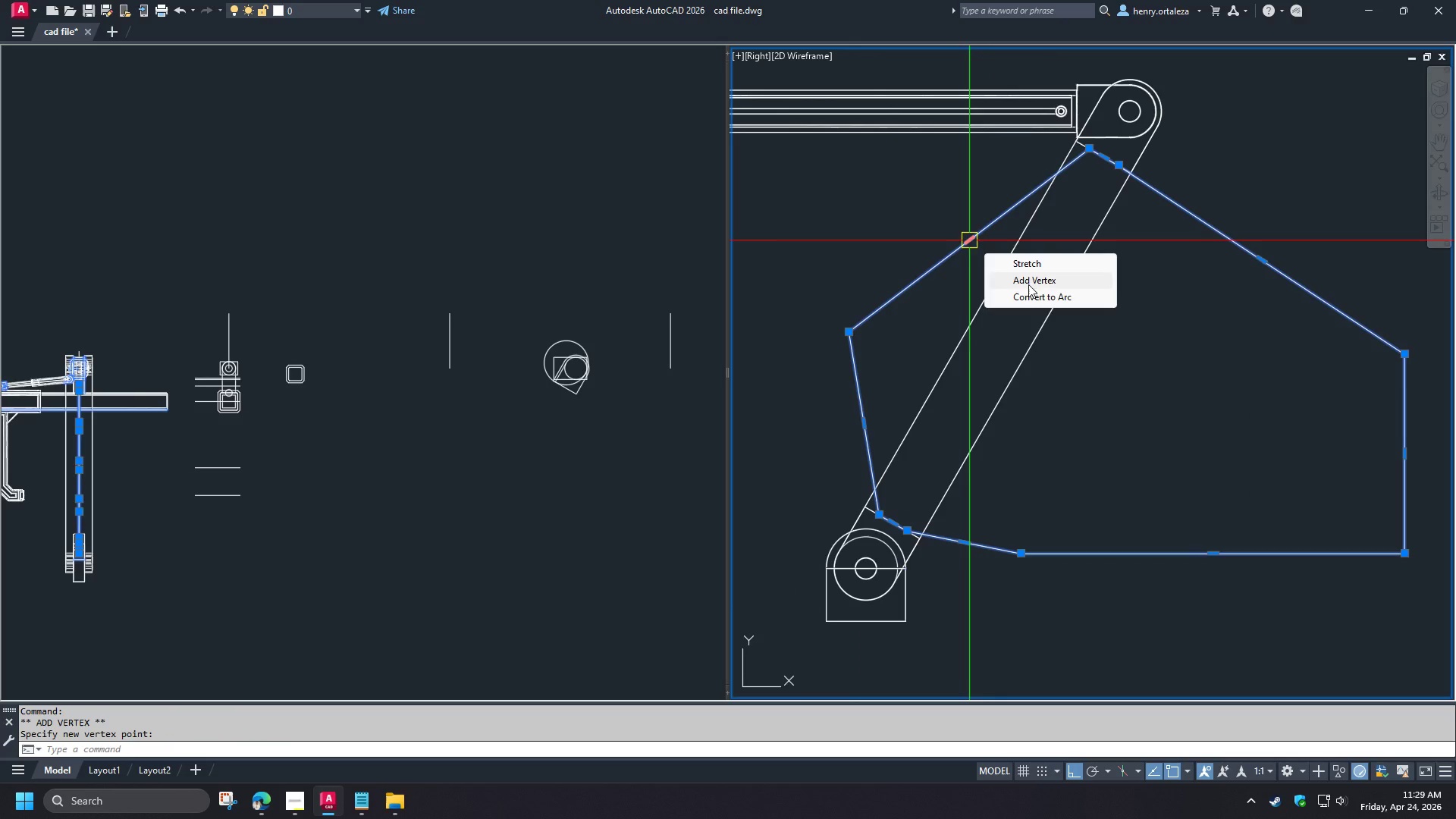 
left_click([1028, 284])
 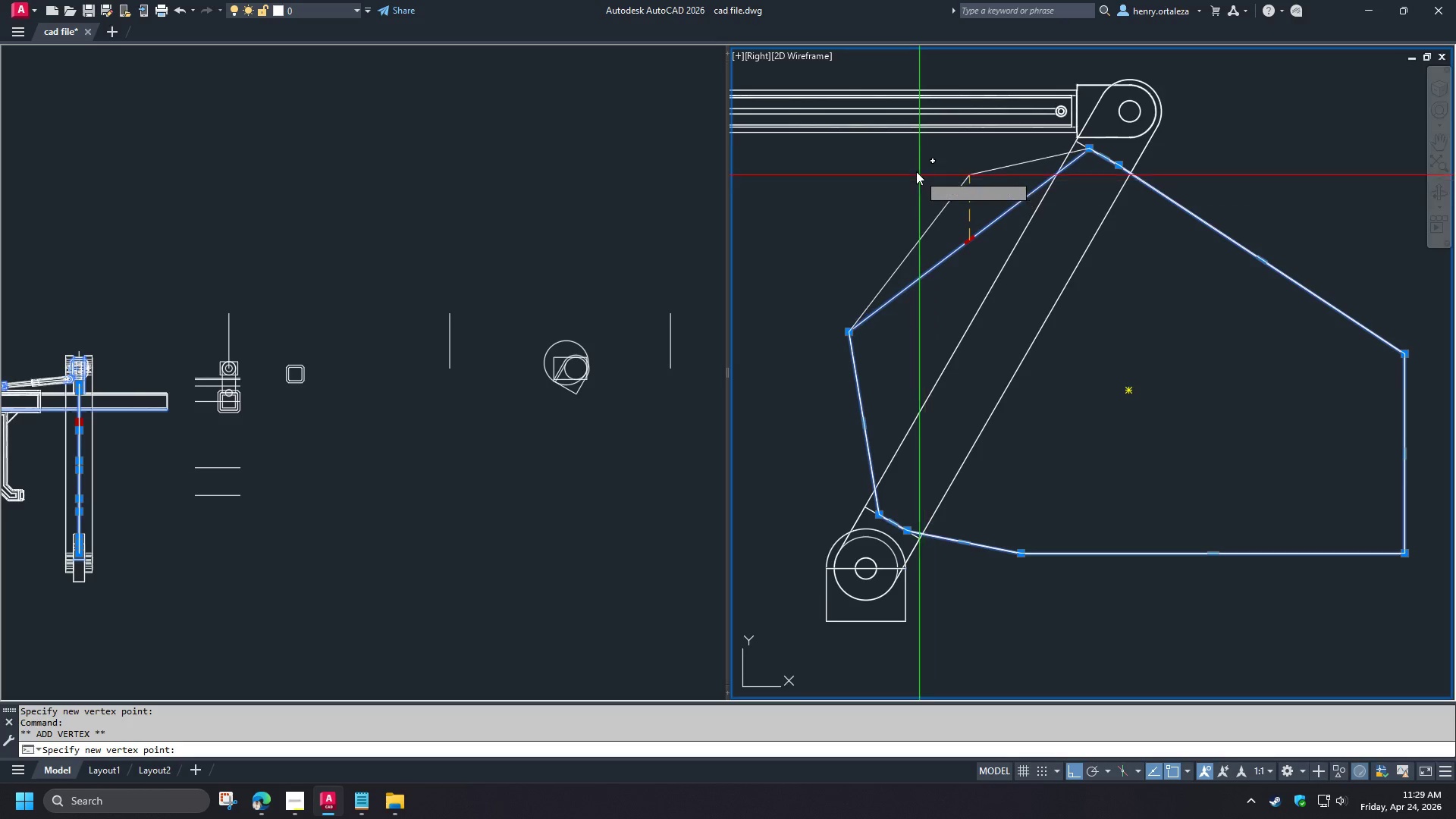 
left_click([914, 169])
 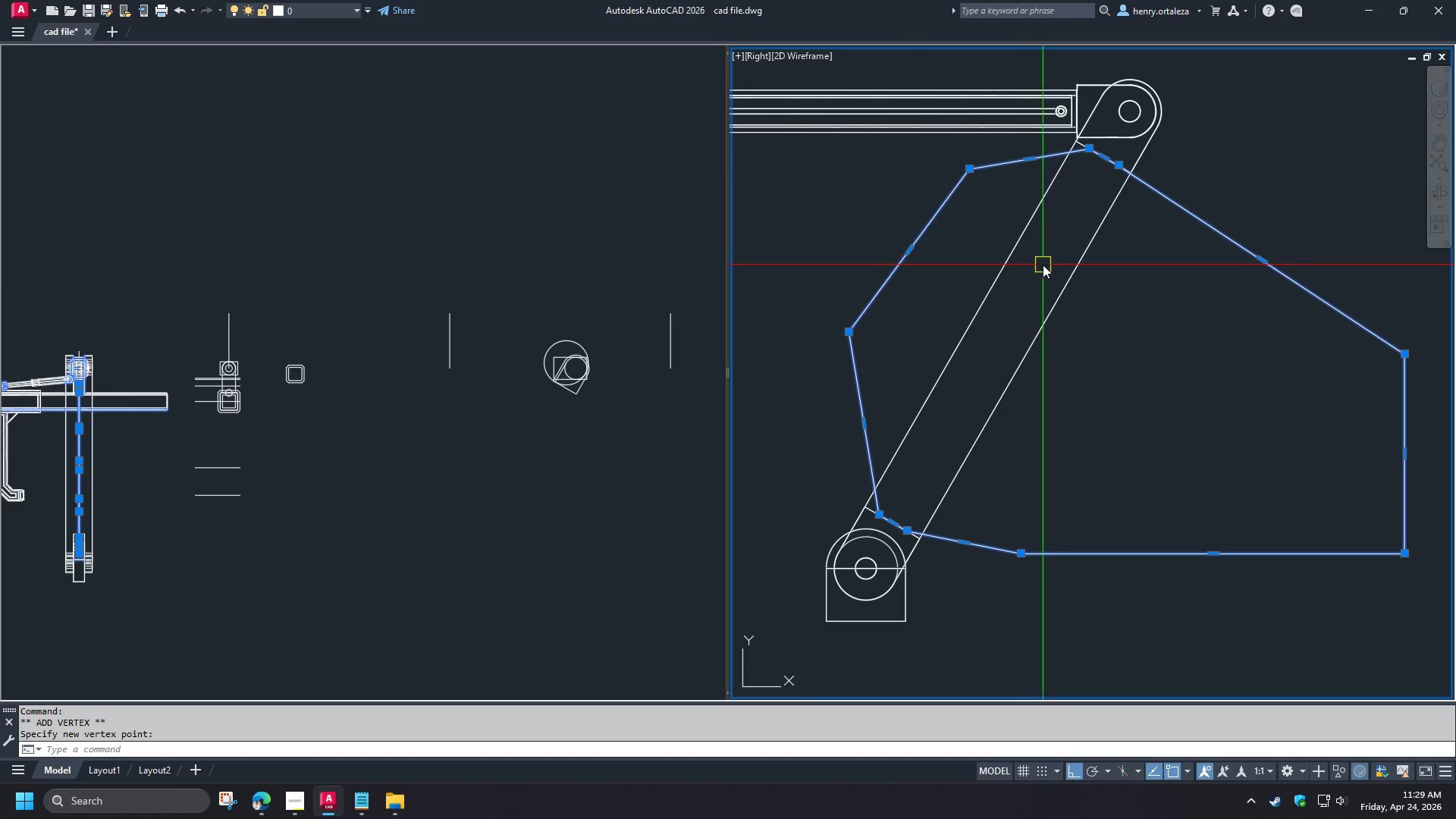 
key(Escape)
 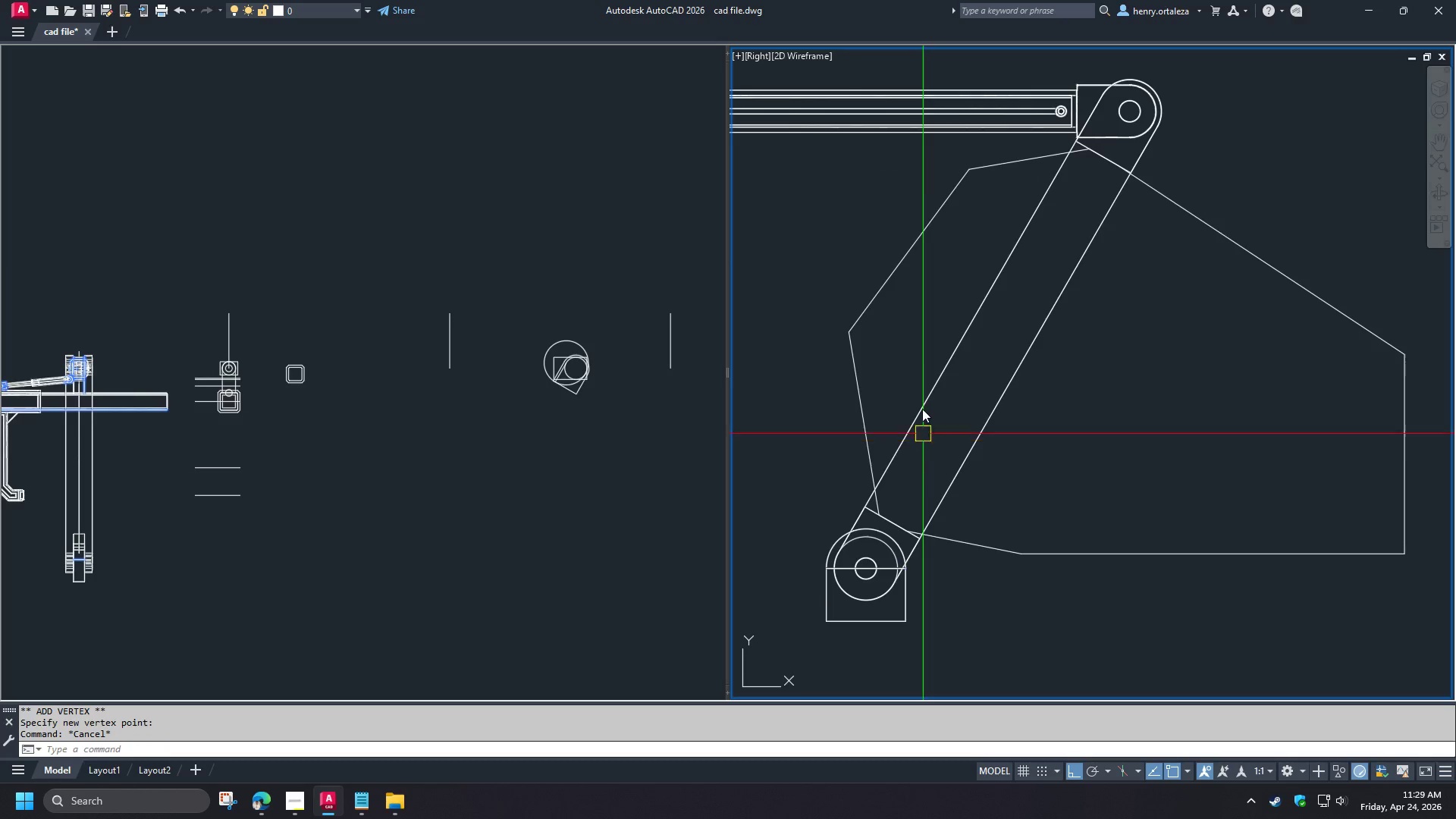 
key(F)
 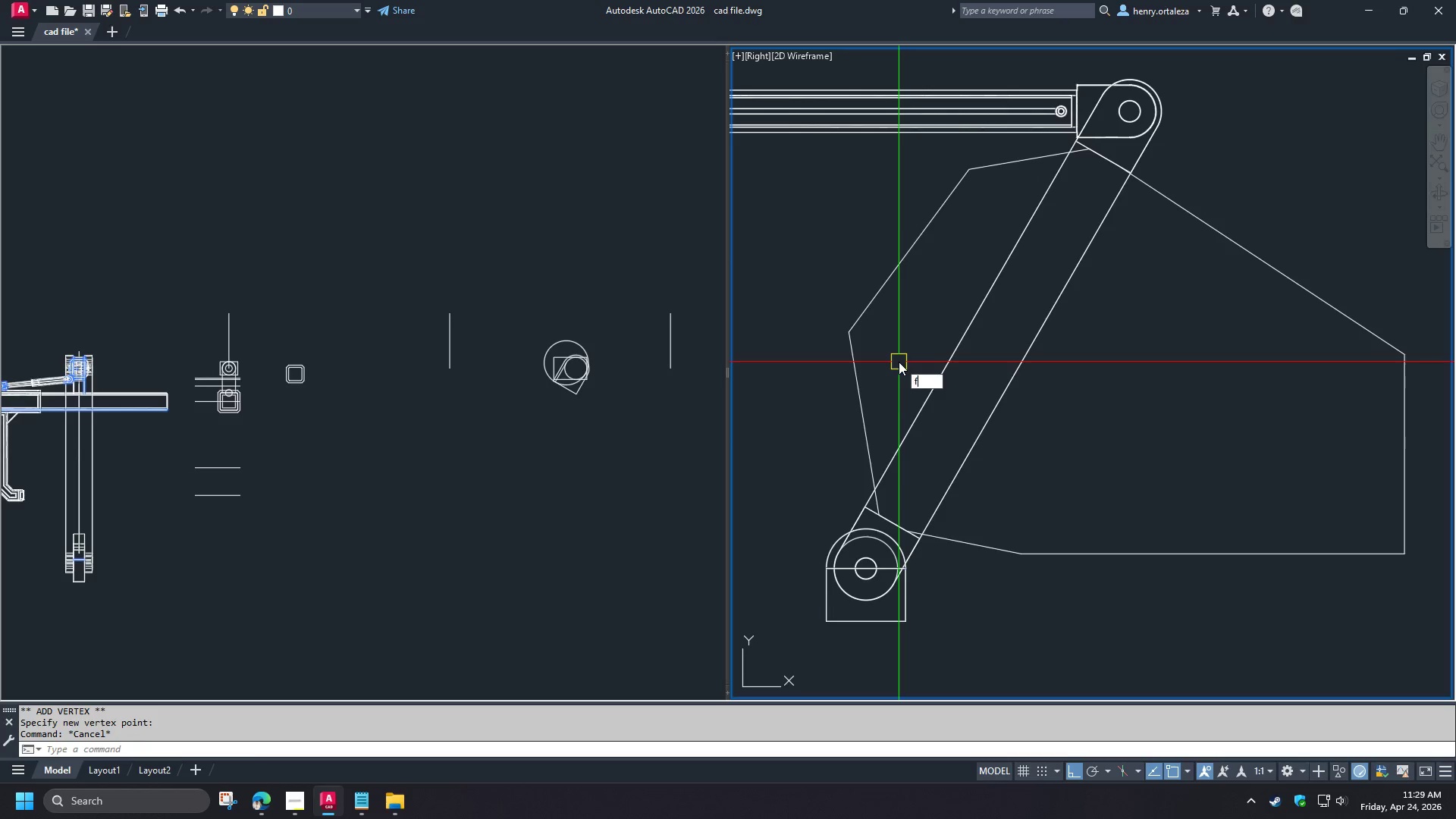 
key(Space)
 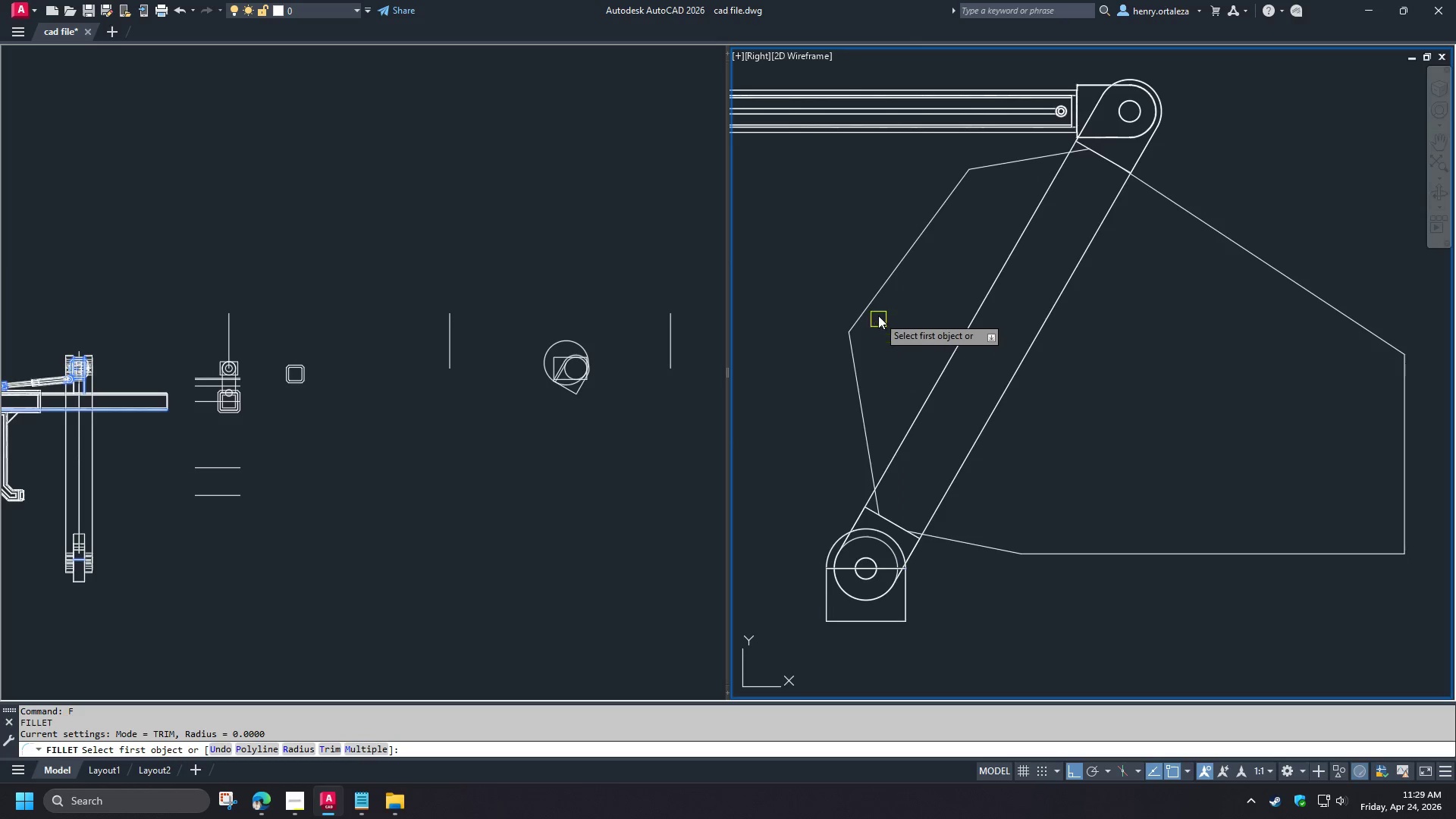 
left_click([871, 304])
 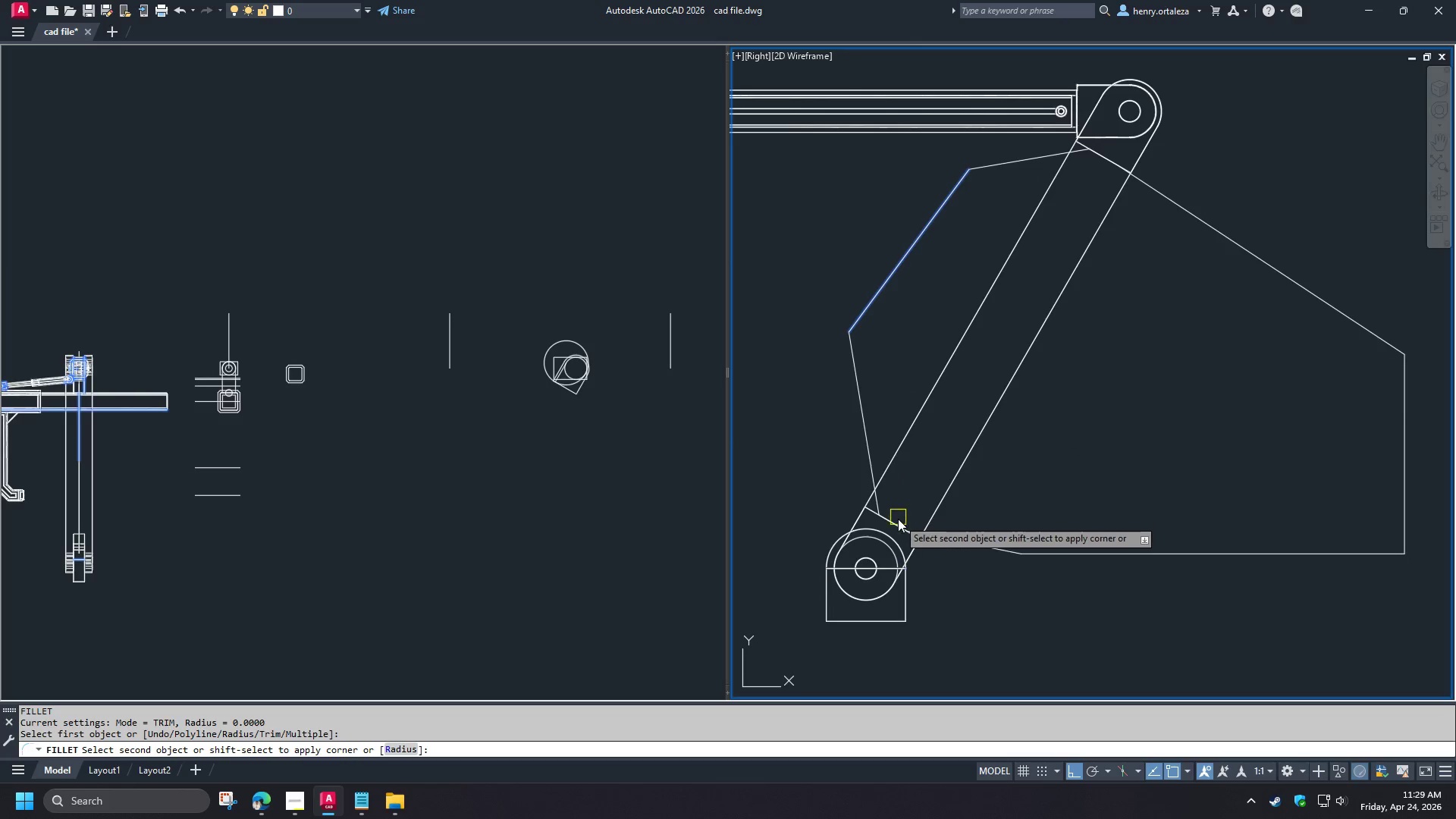 
left_click([898, 519])
 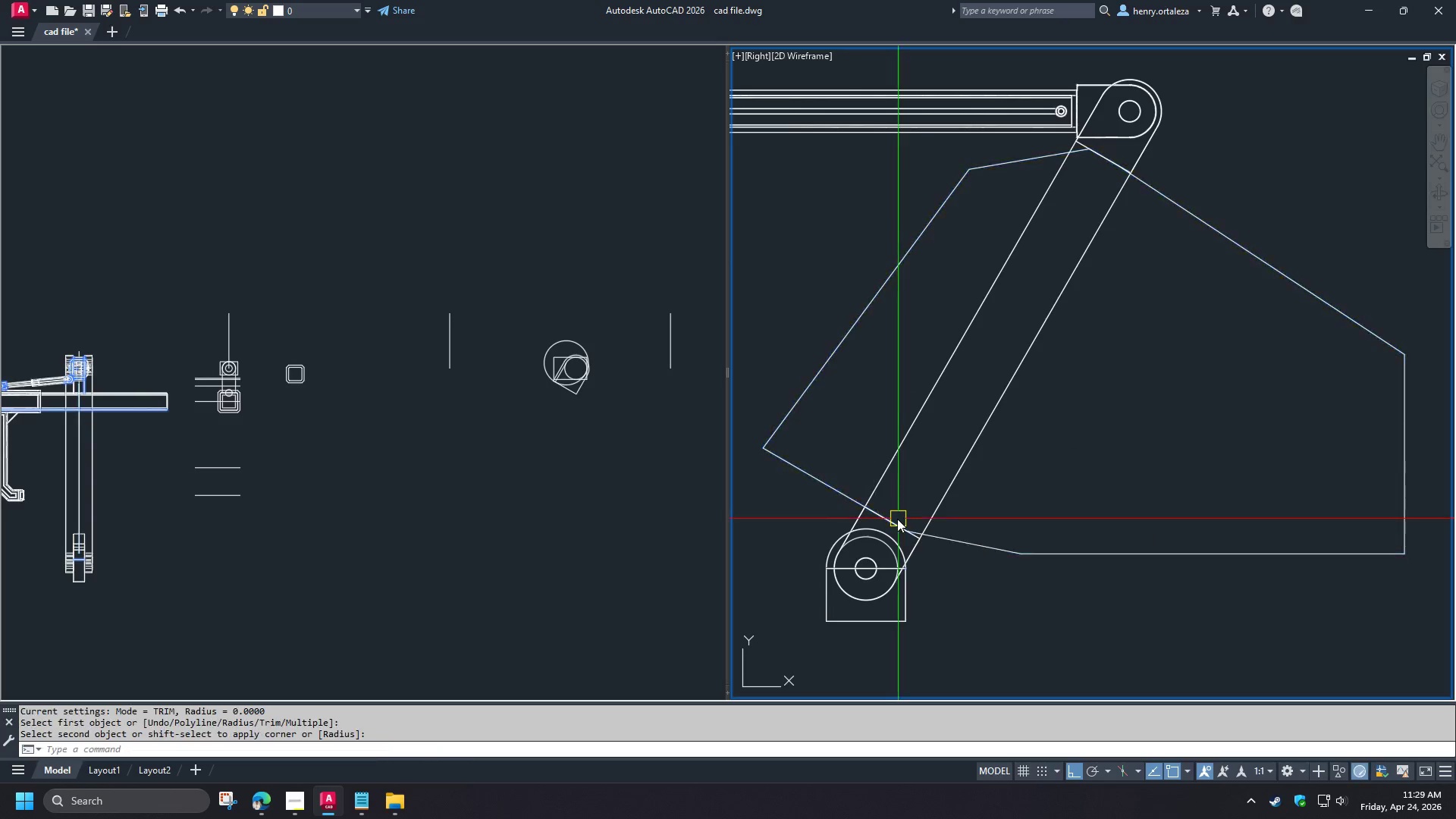 
key(Space)
 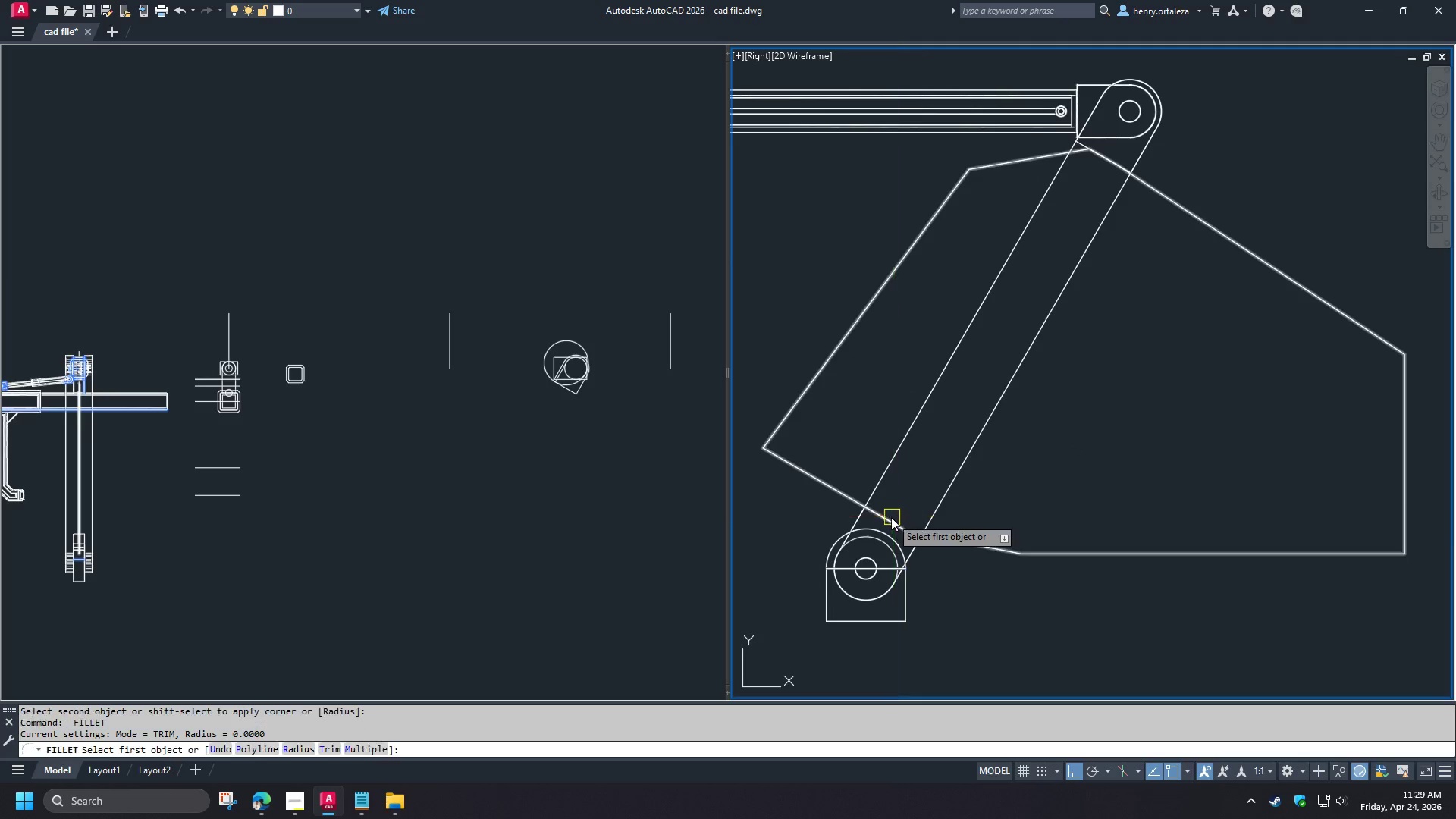 
double_click([890, 517])
 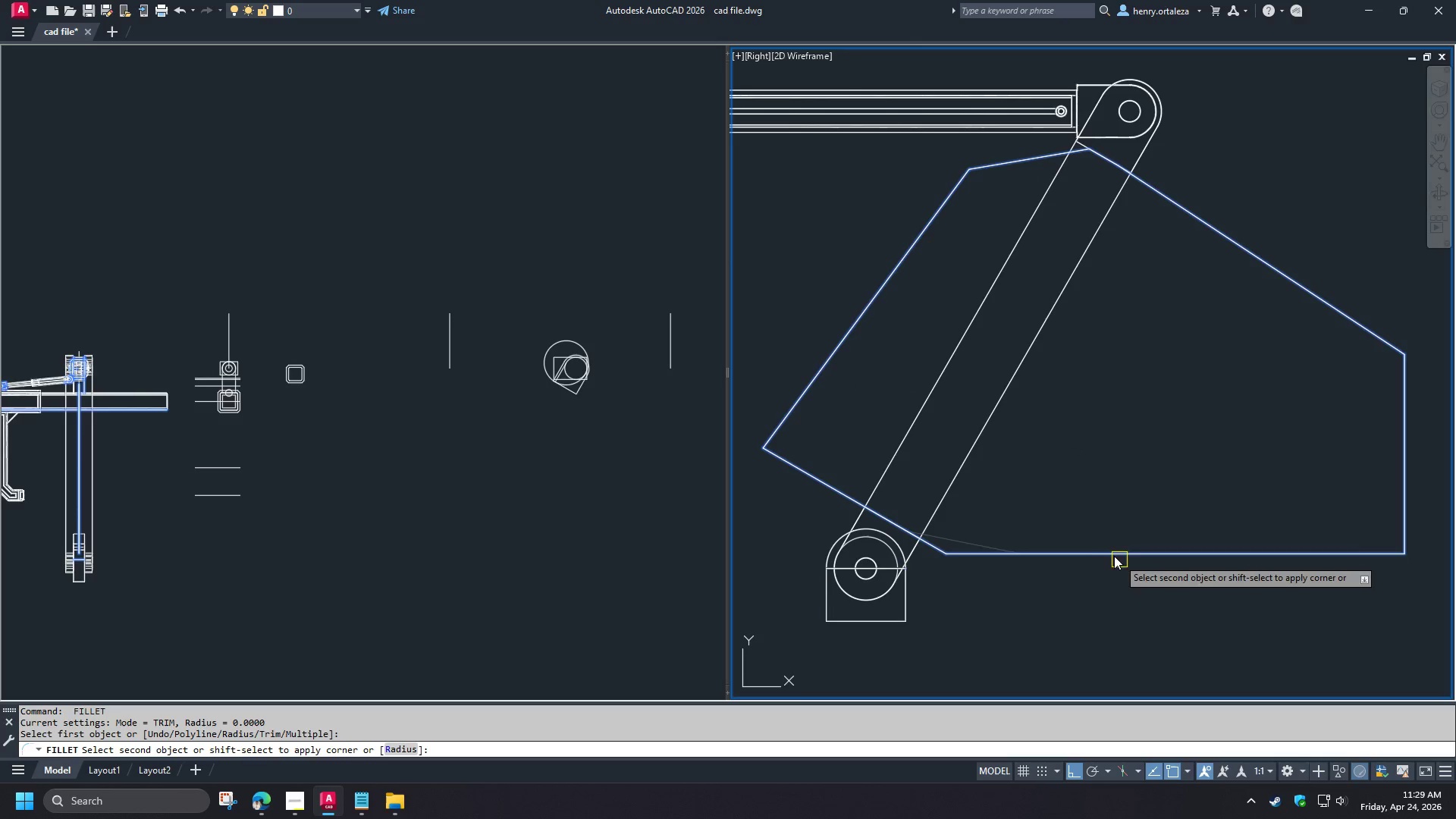 
left_click([1097, 549])
 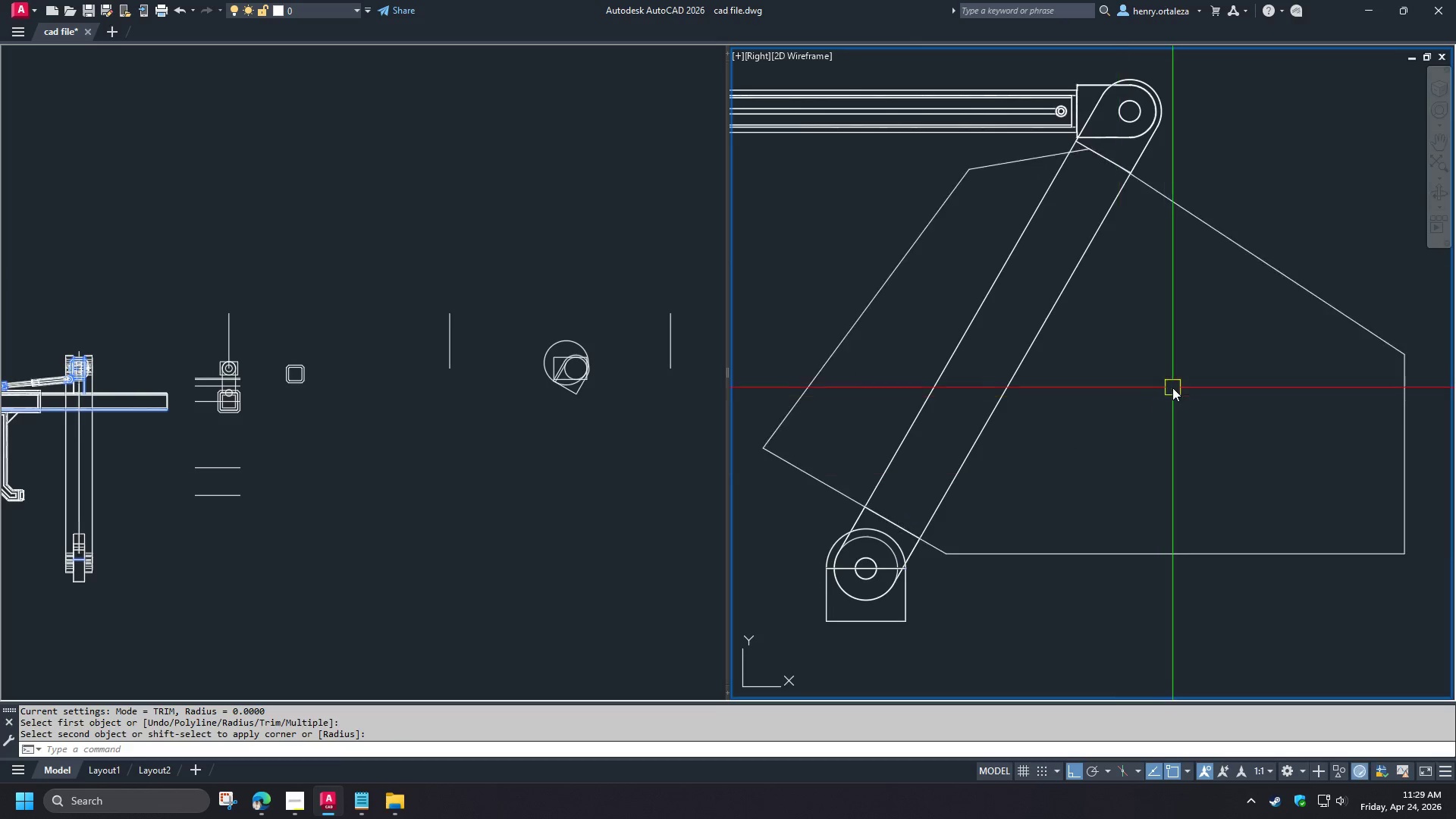 
key(Space)
 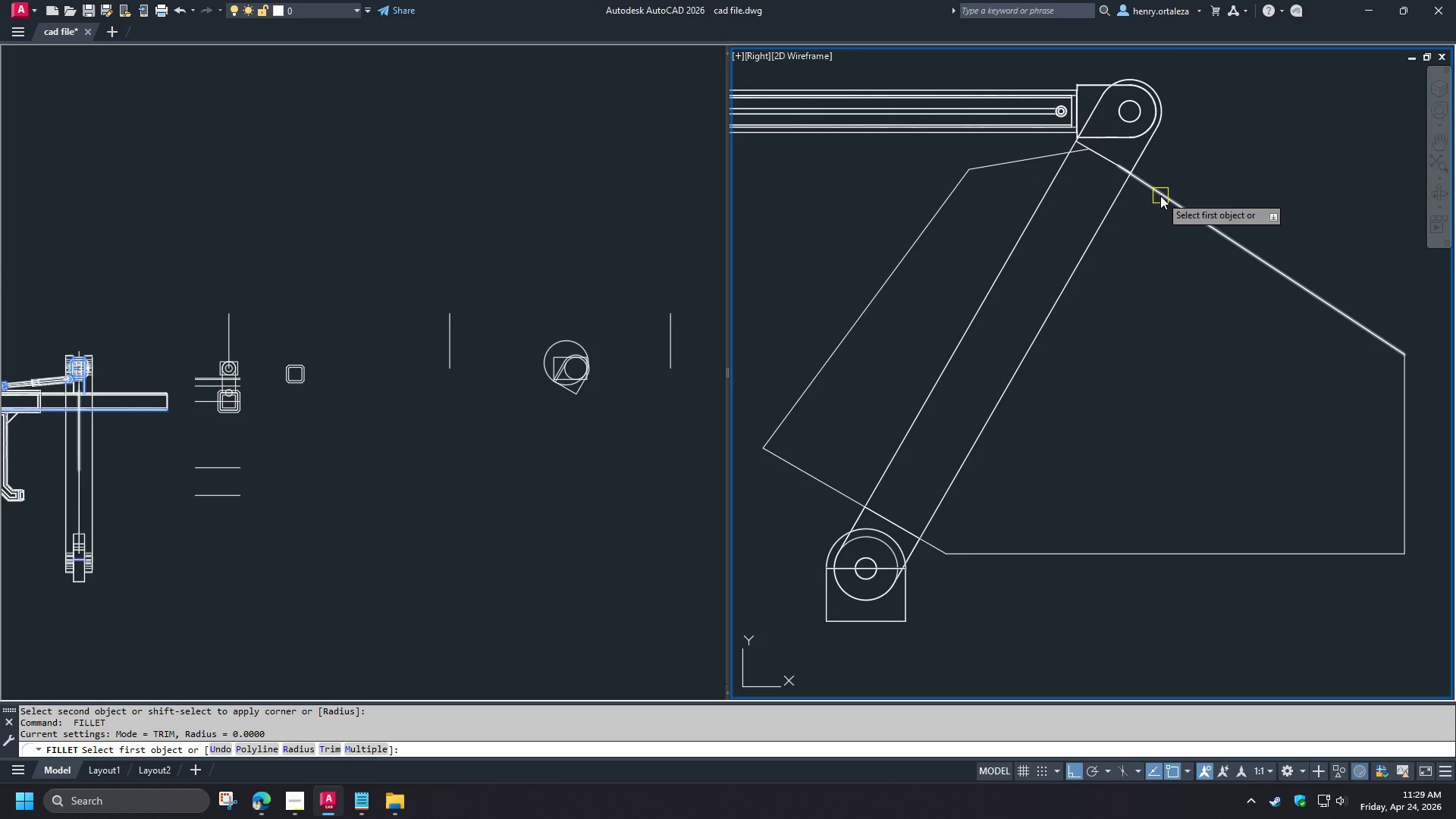 
left_click([1164, 190])
 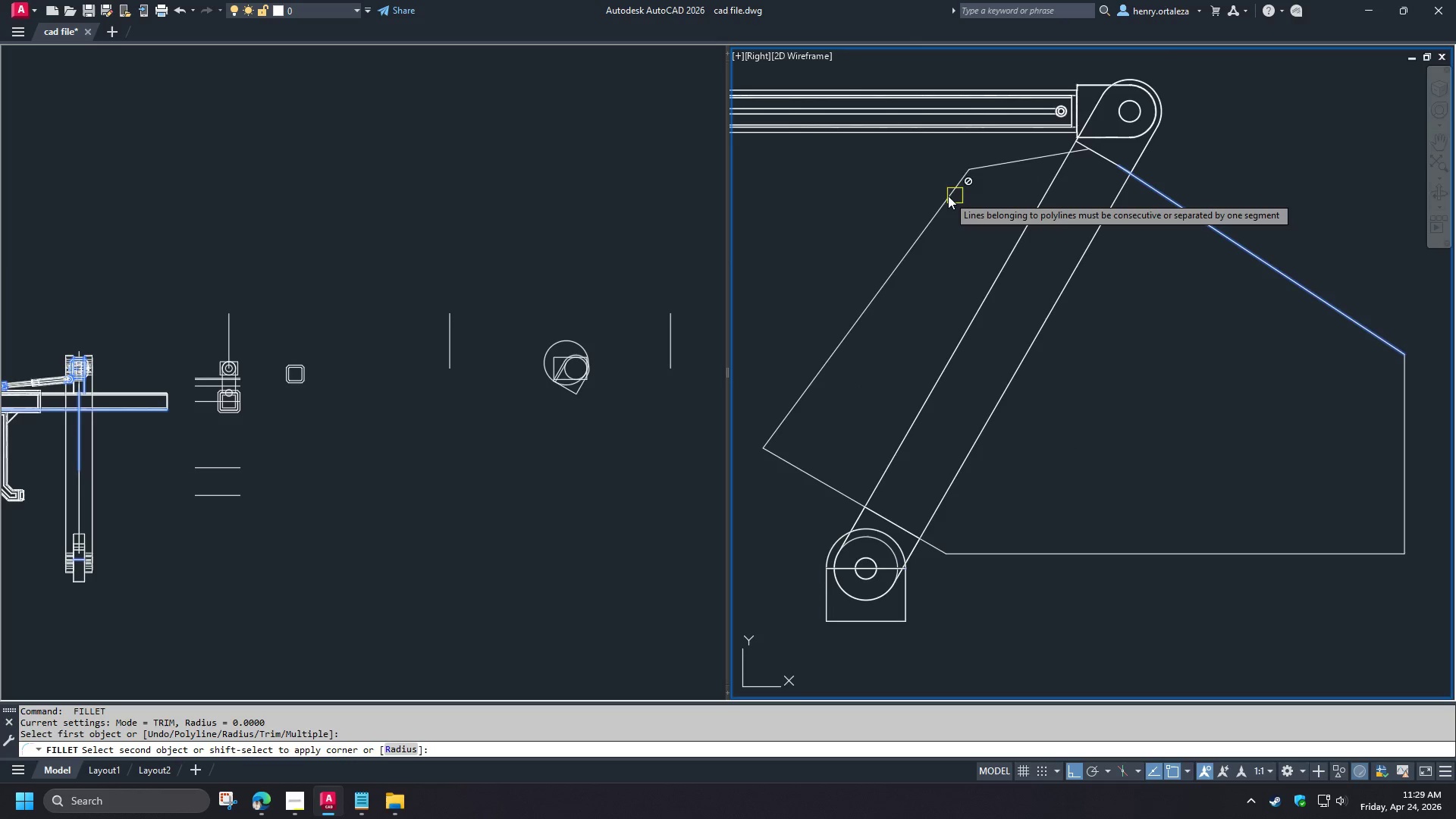 
left_click([948, 196])
 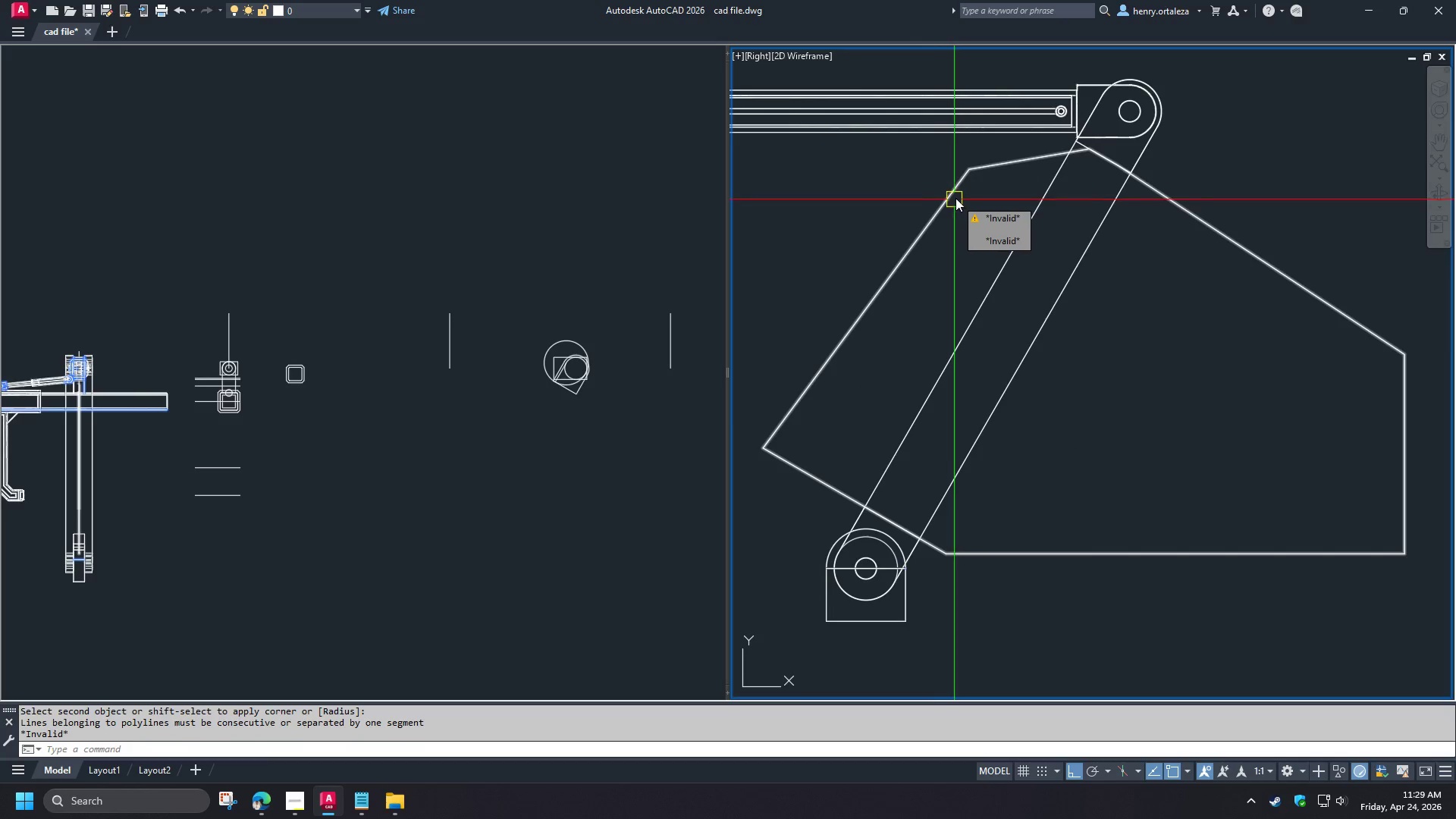 
key(F)
 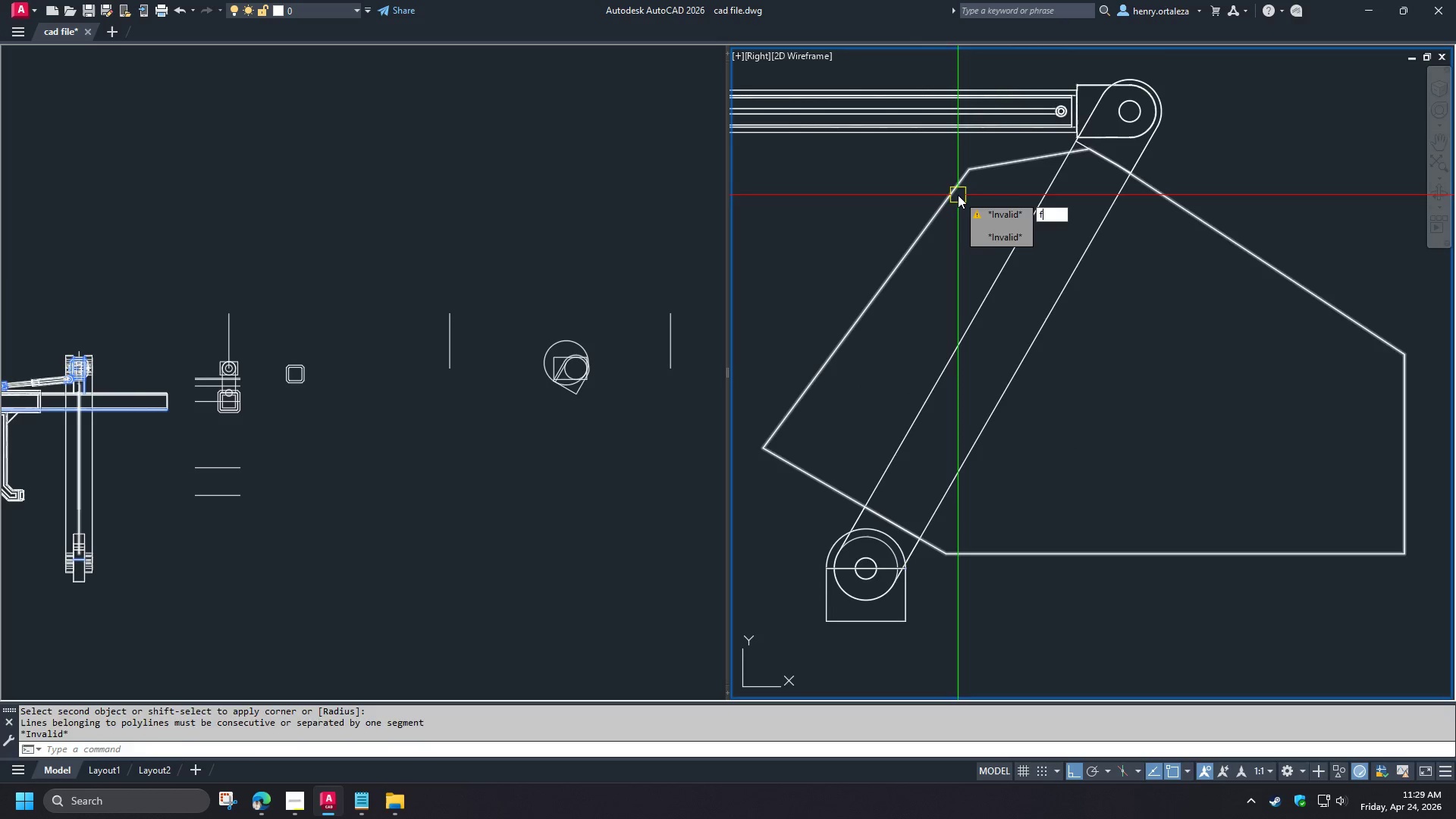 
key(Space)
 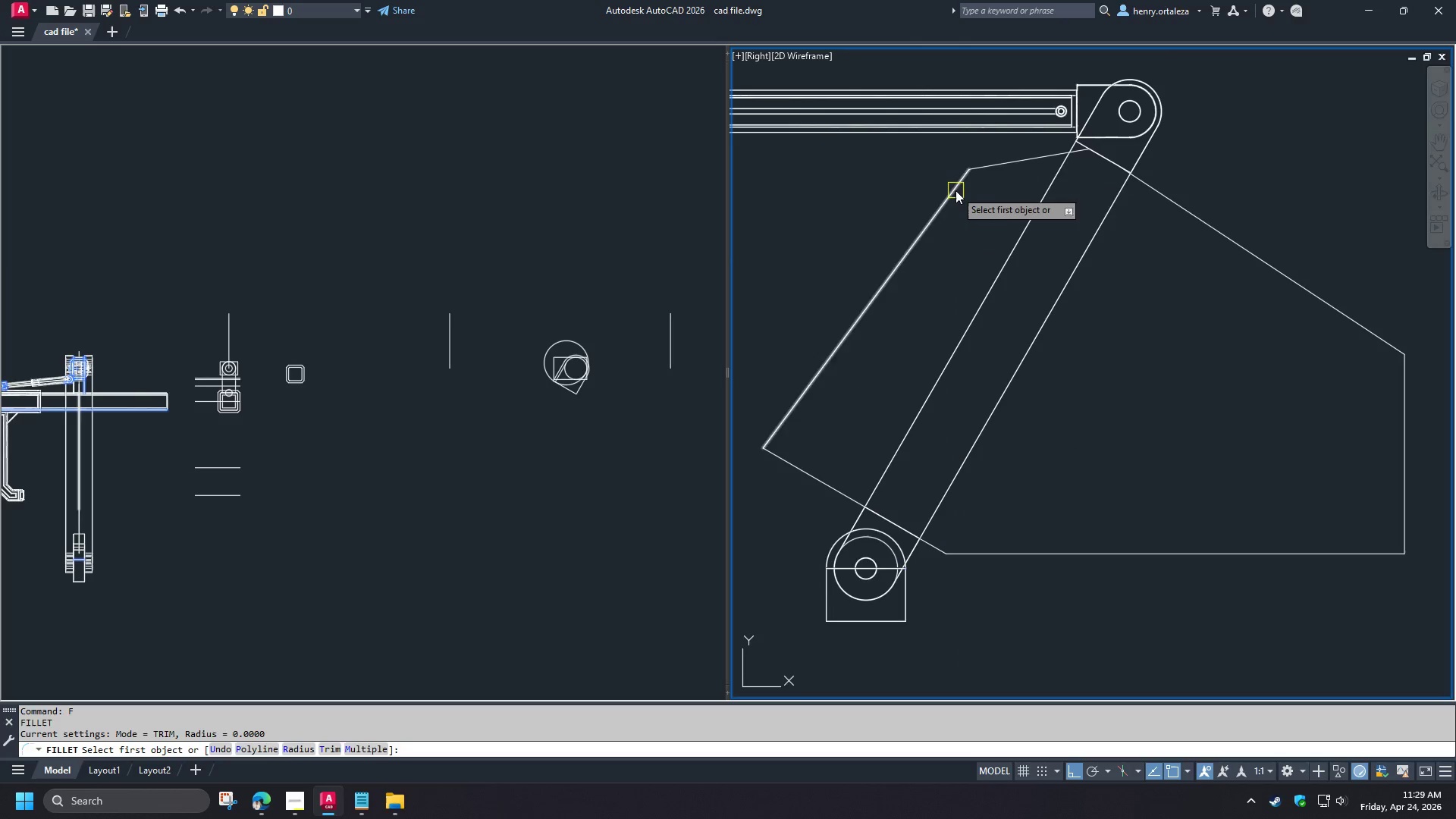 
left_click([956, 190])
 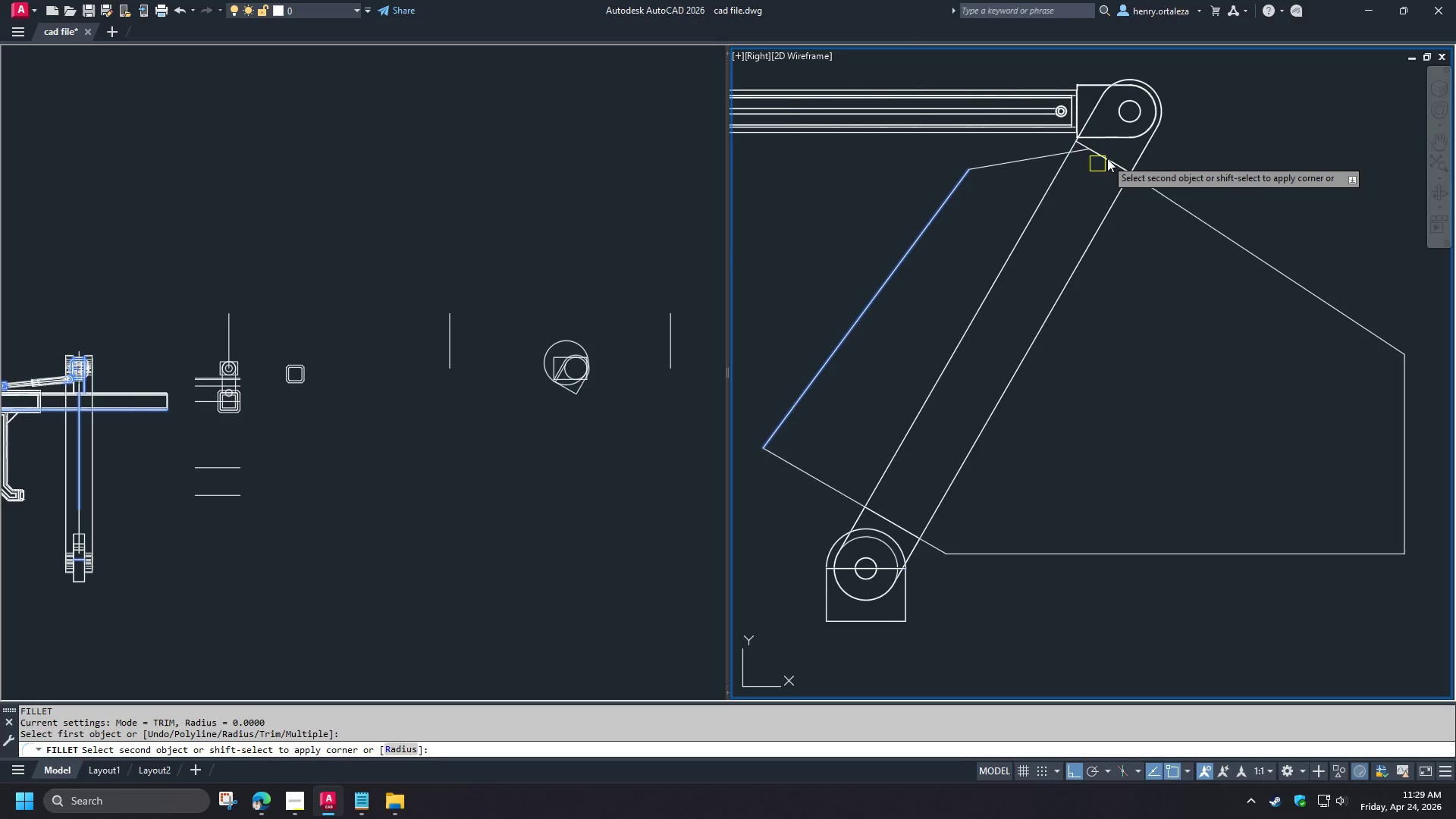 
left_click([1109, 158])
 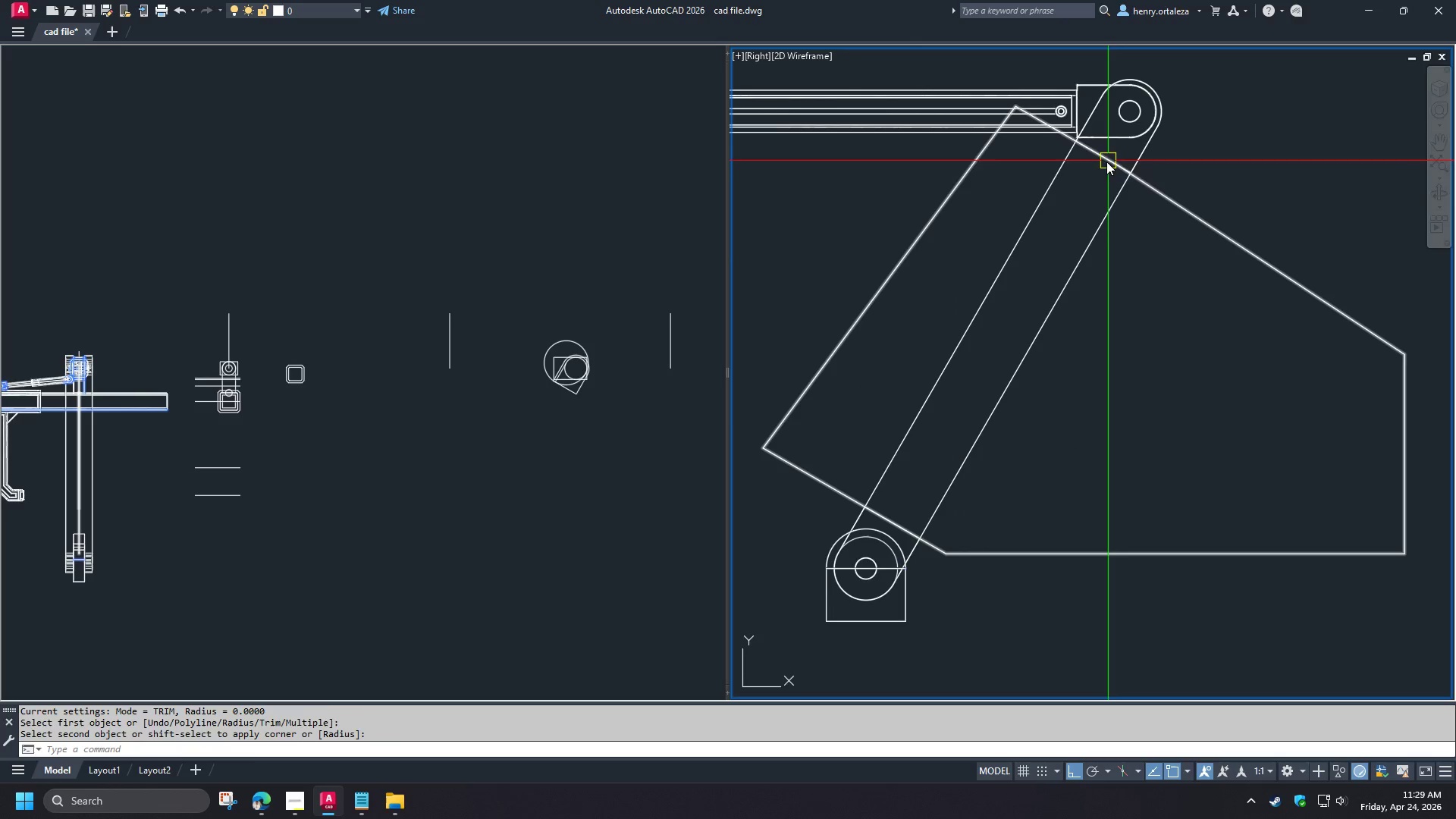 
key(Space)
 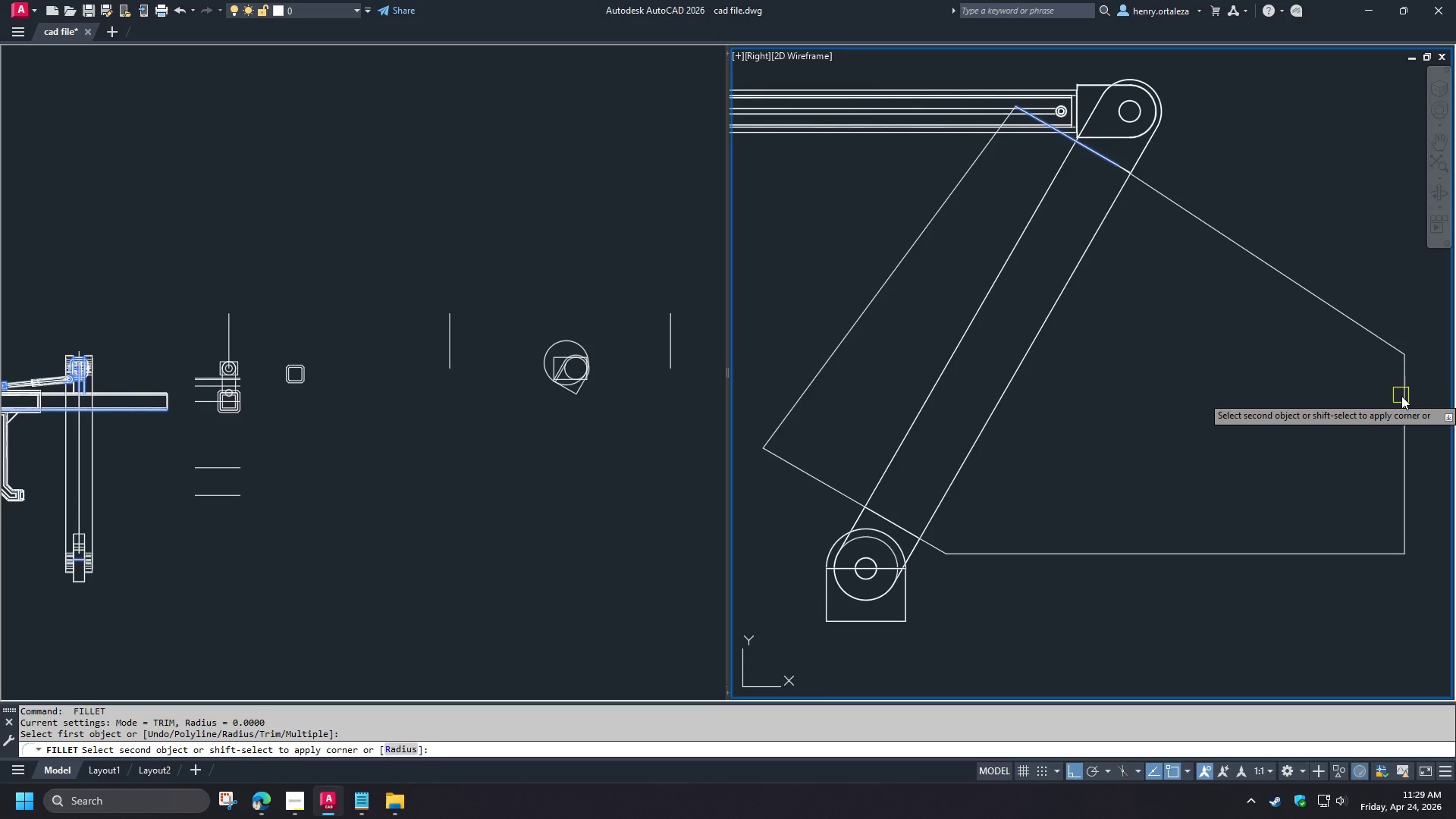 
left_click([1407, 398])
 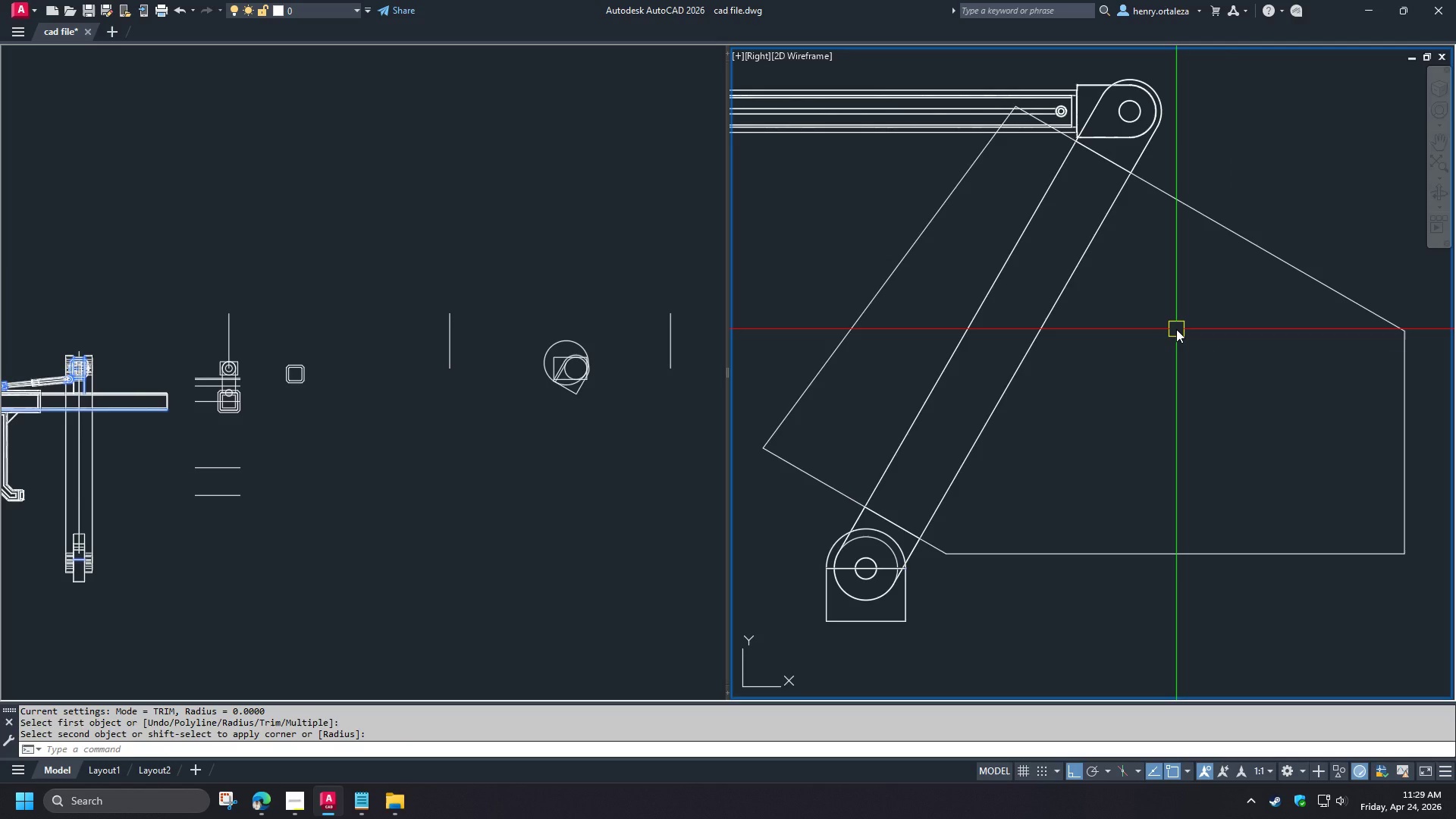 
key(O)
 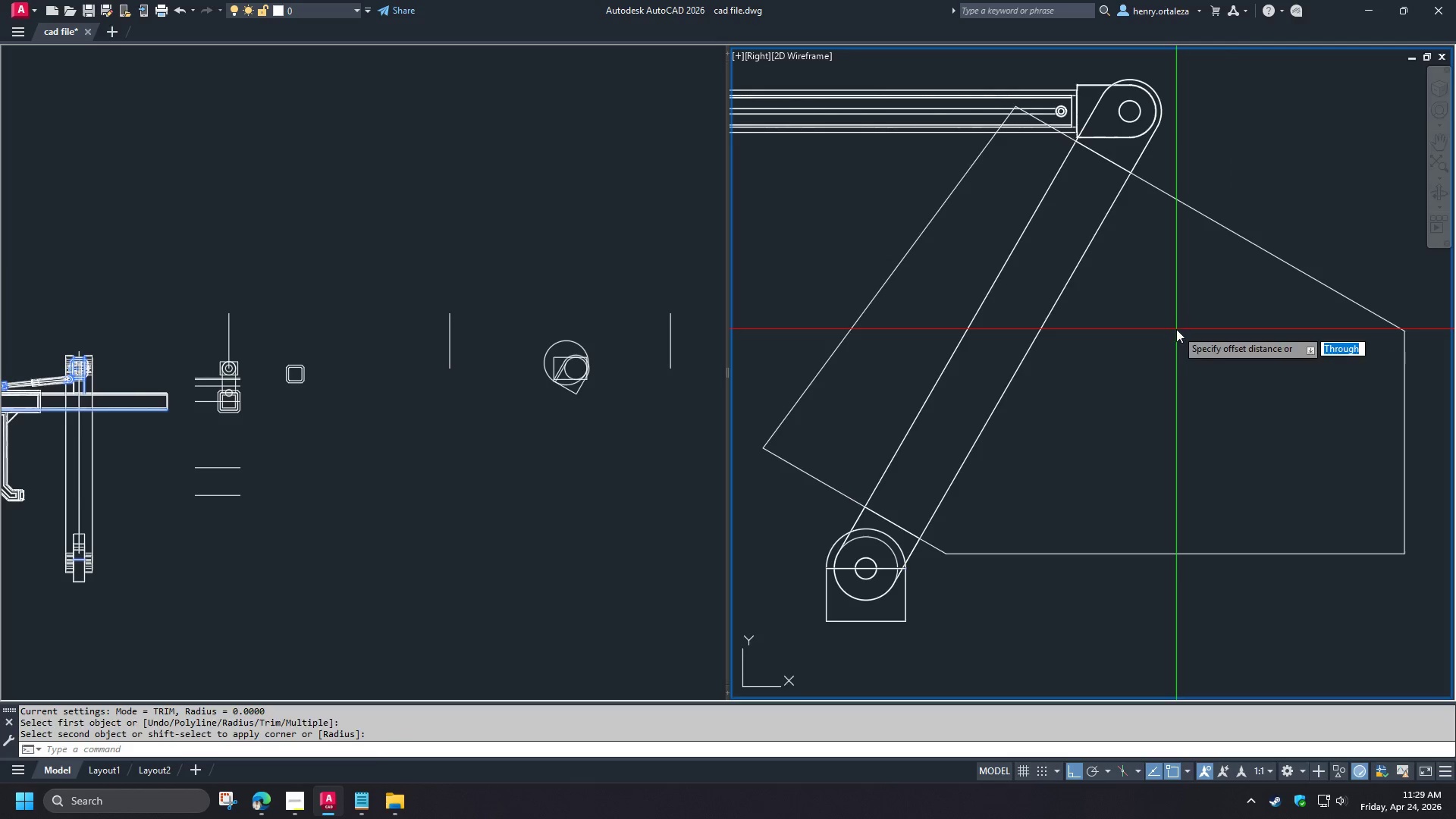 
key(Space)
 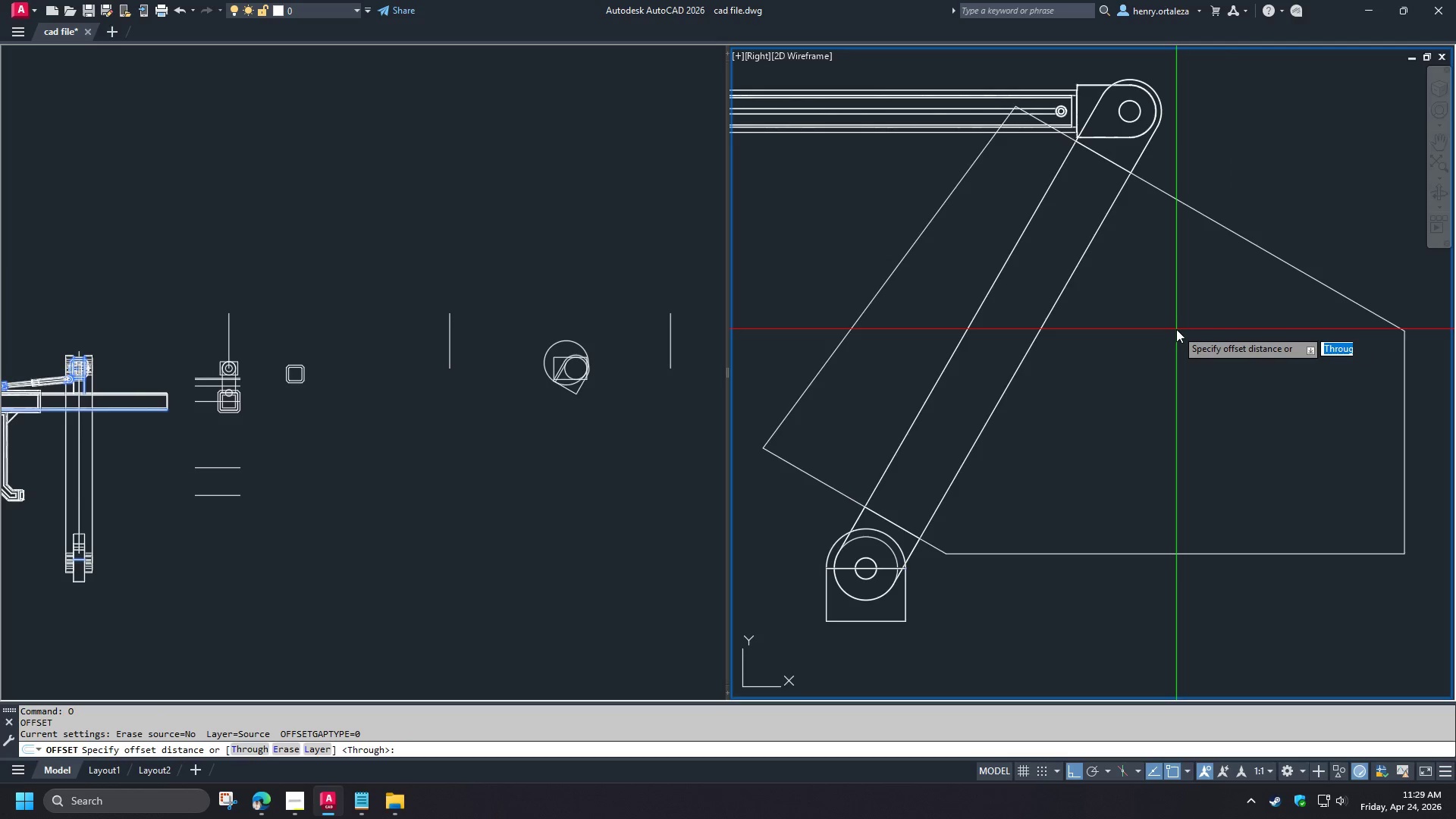 
key(T)
 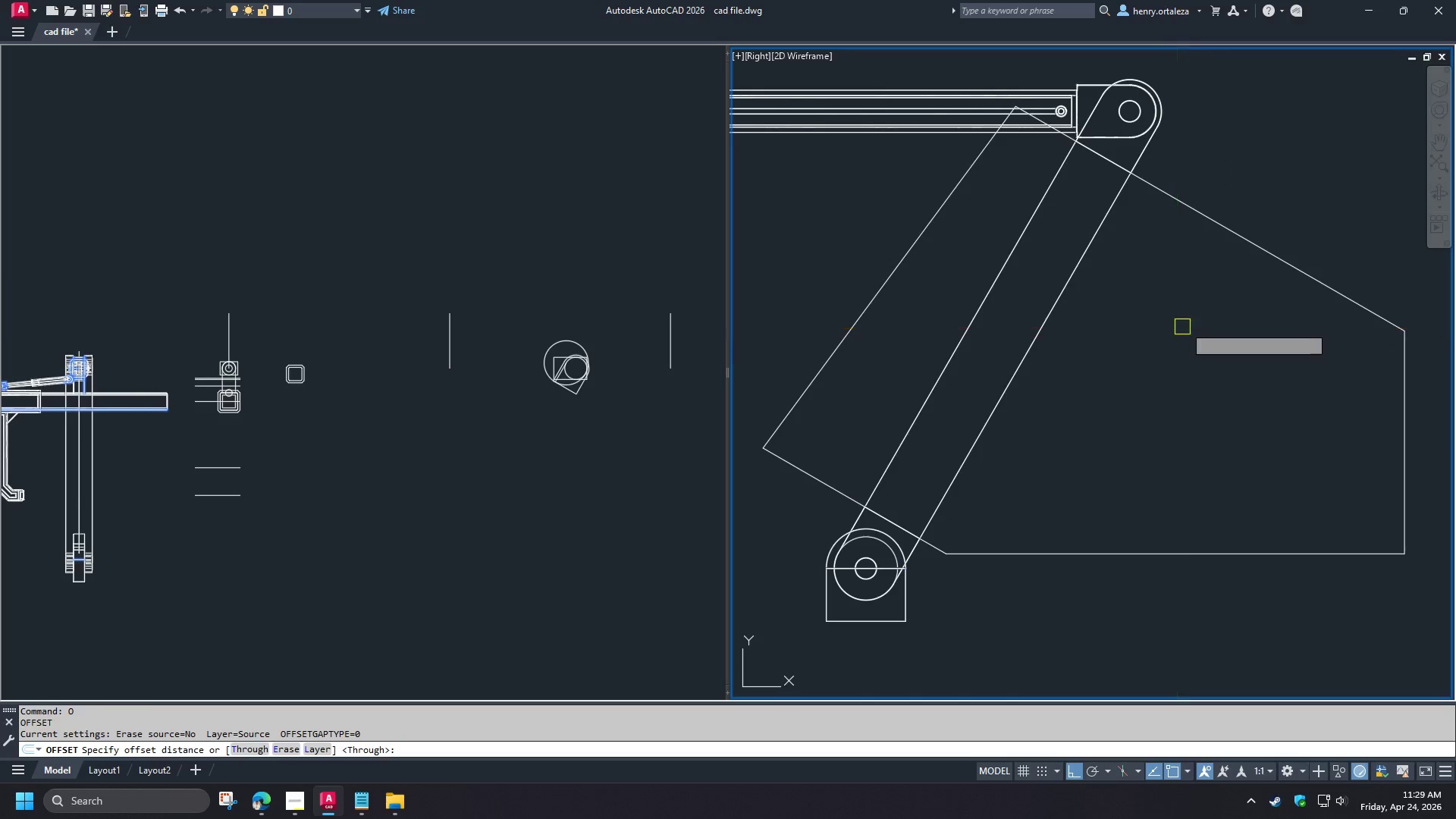 
key(Space)
 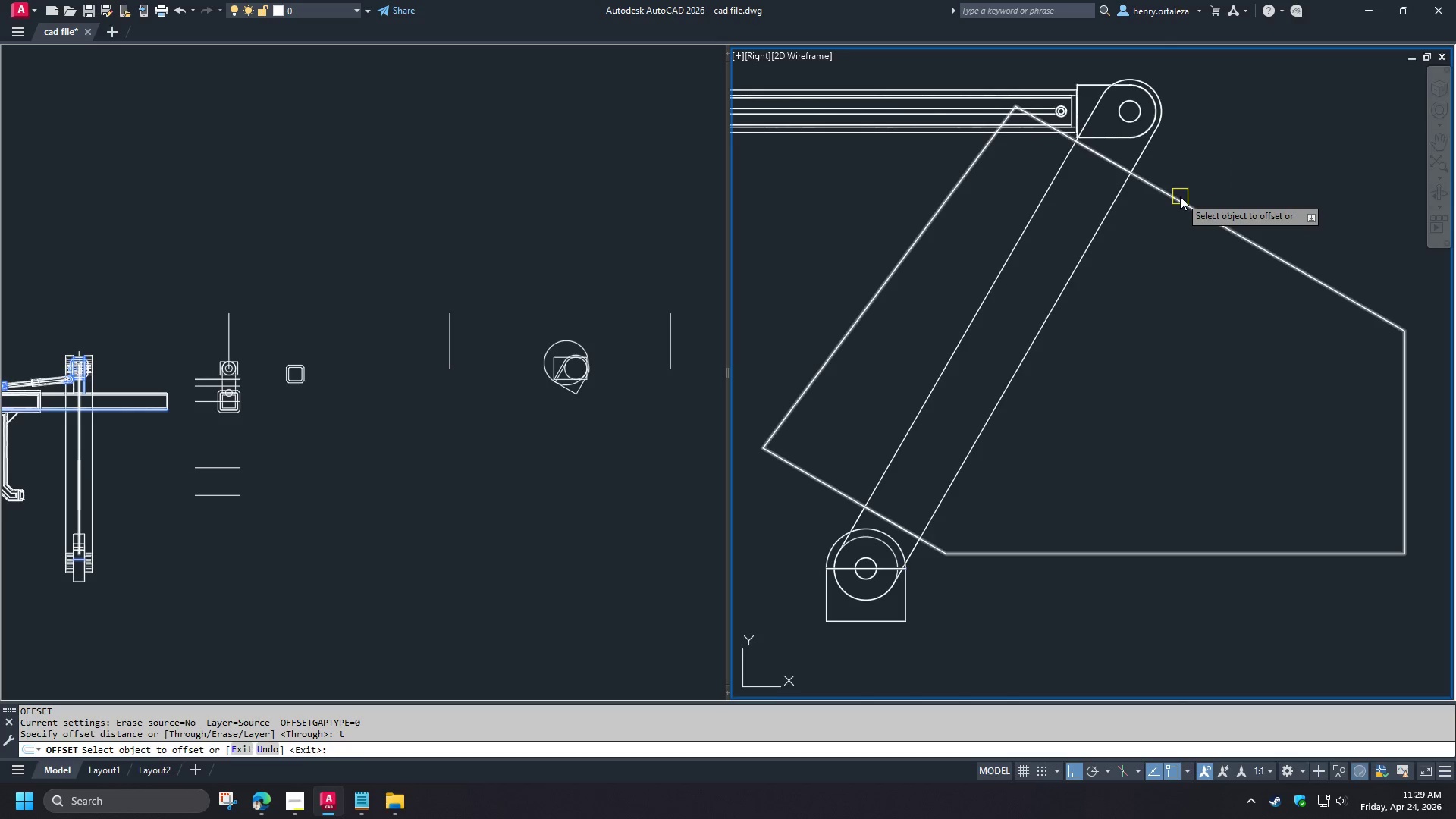 
left_click([1180, 196])
 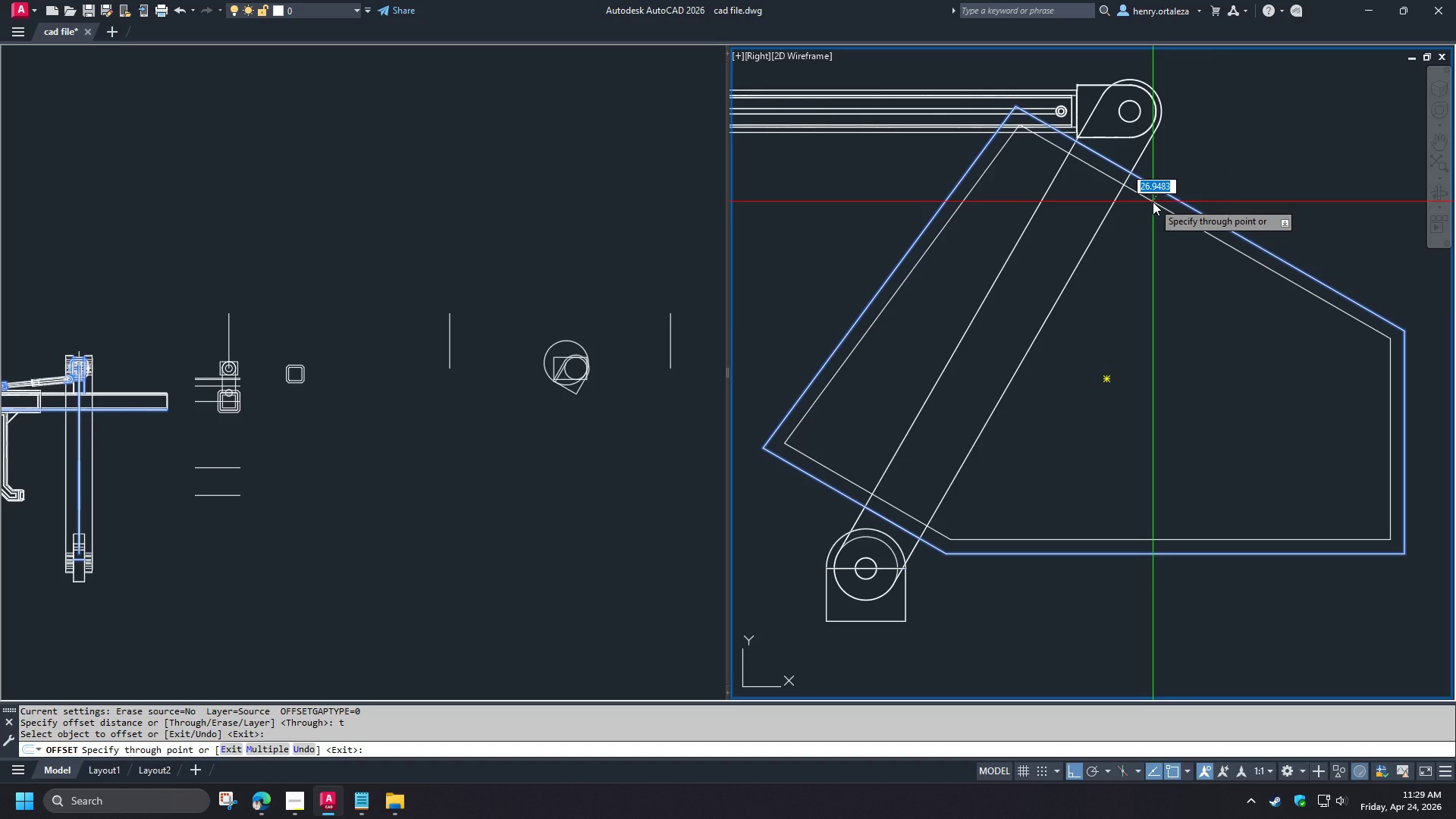 
wait(8.39)
 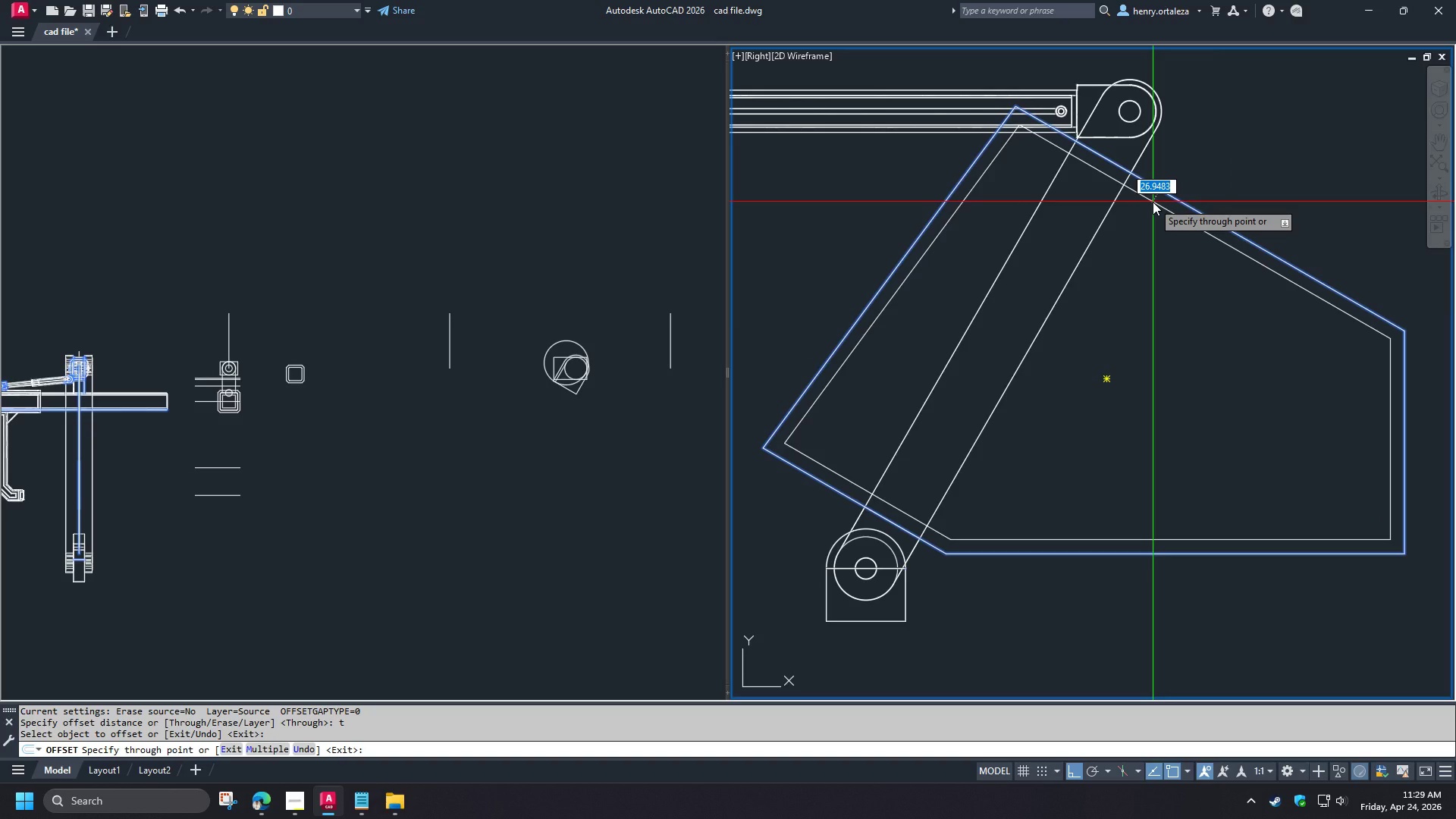 
key(Numpad1)
 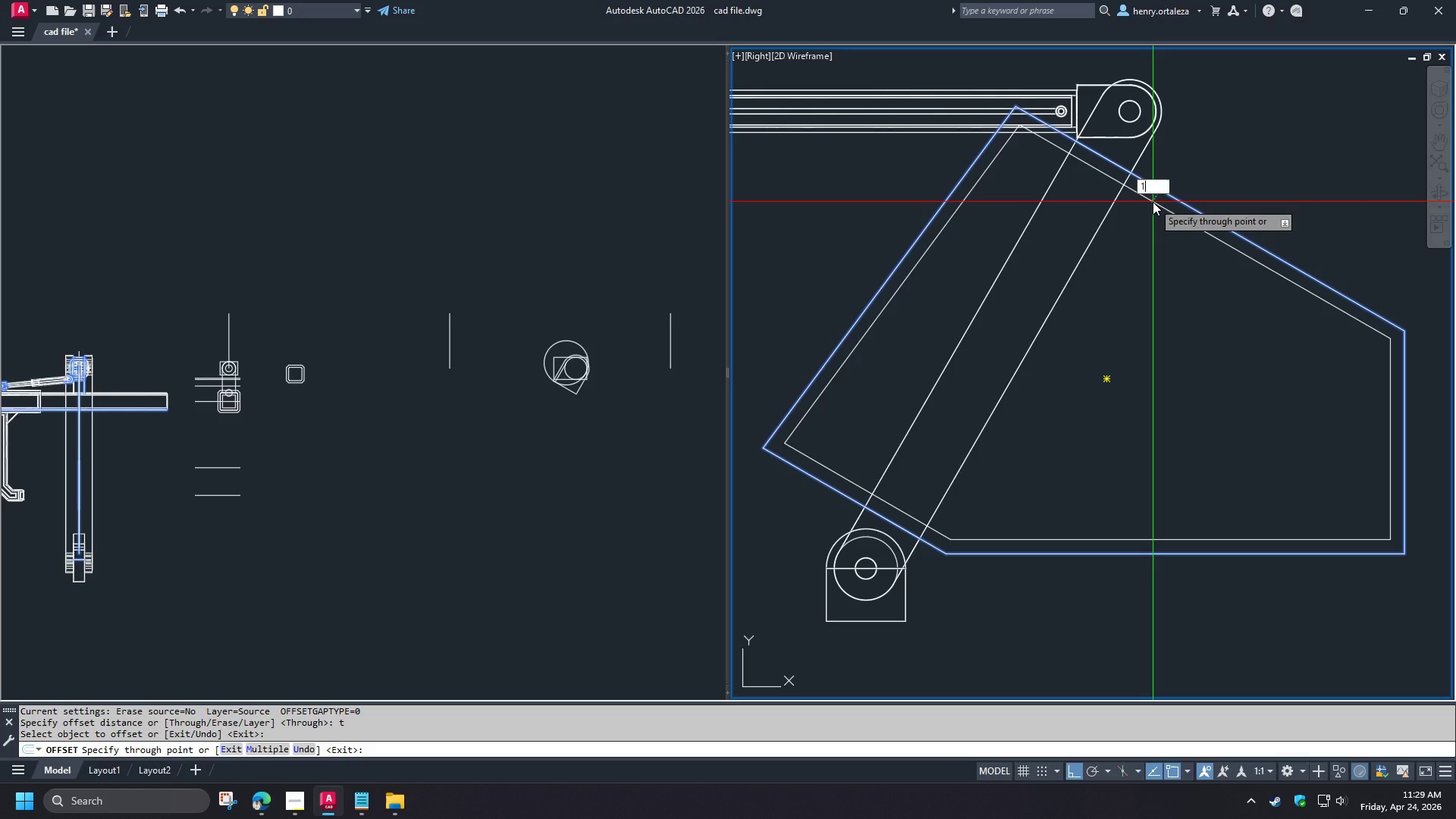 
key(Numpad0)
 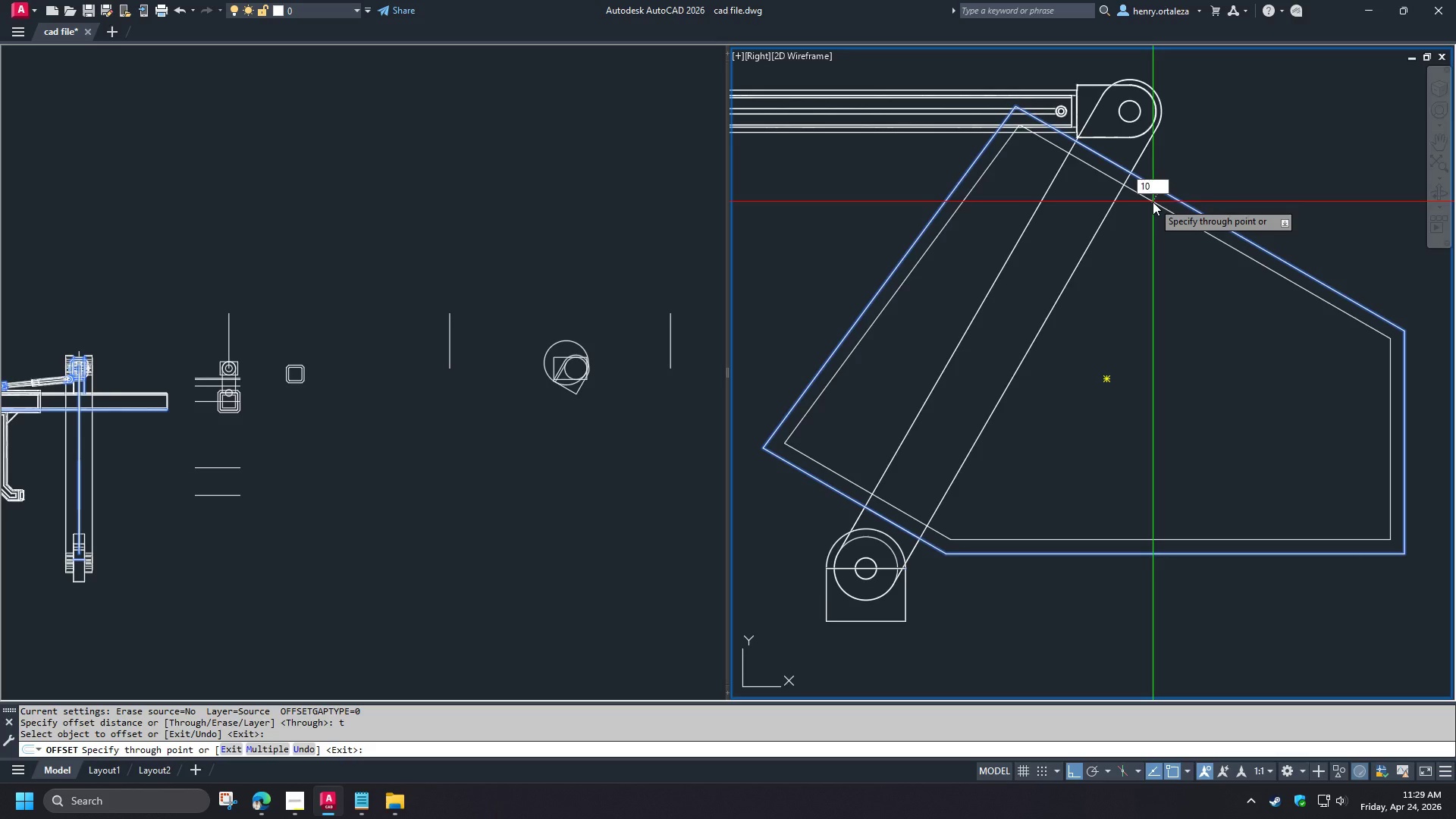 
key(NumpadEnter)
 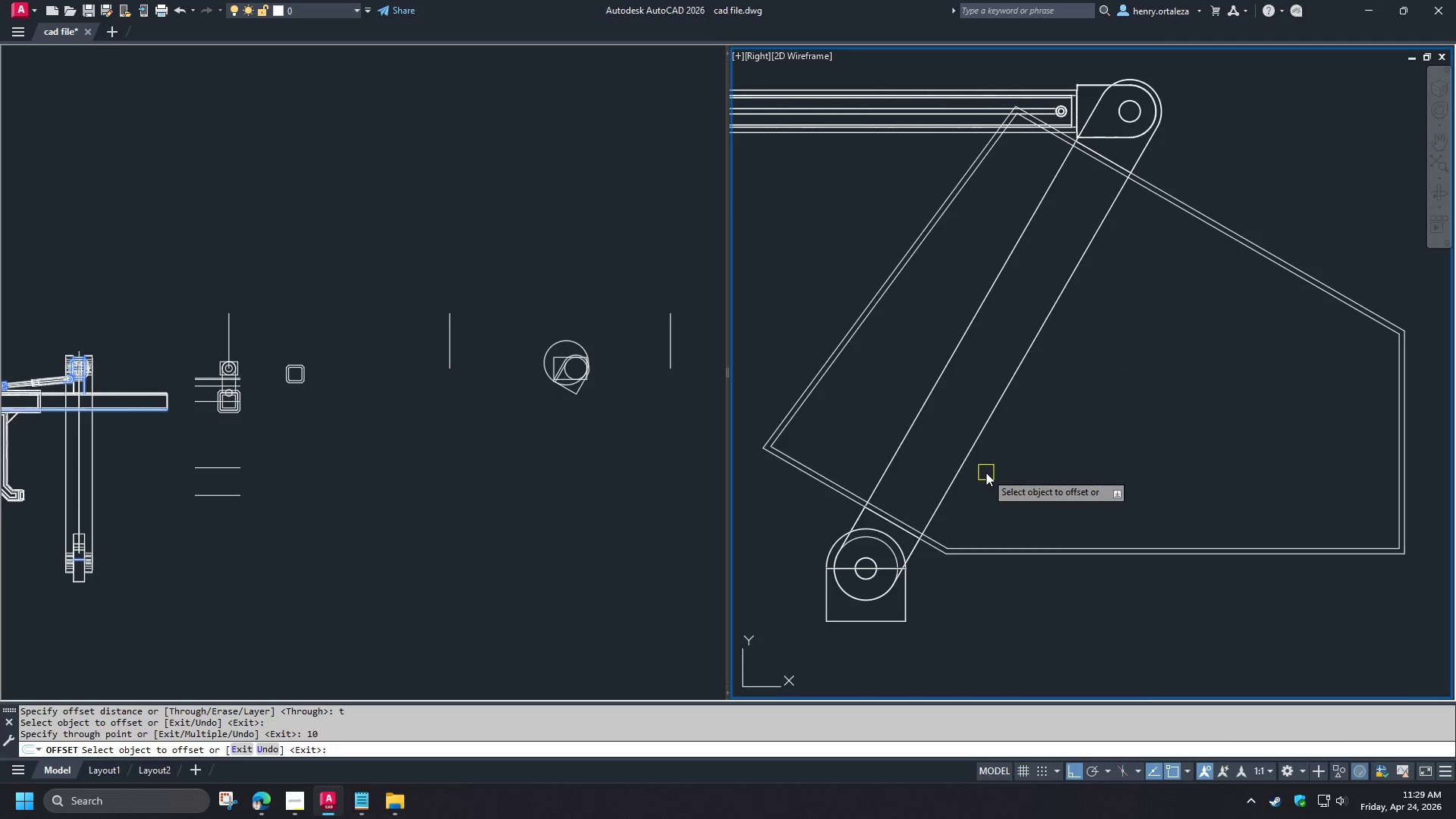 
key(Space)
 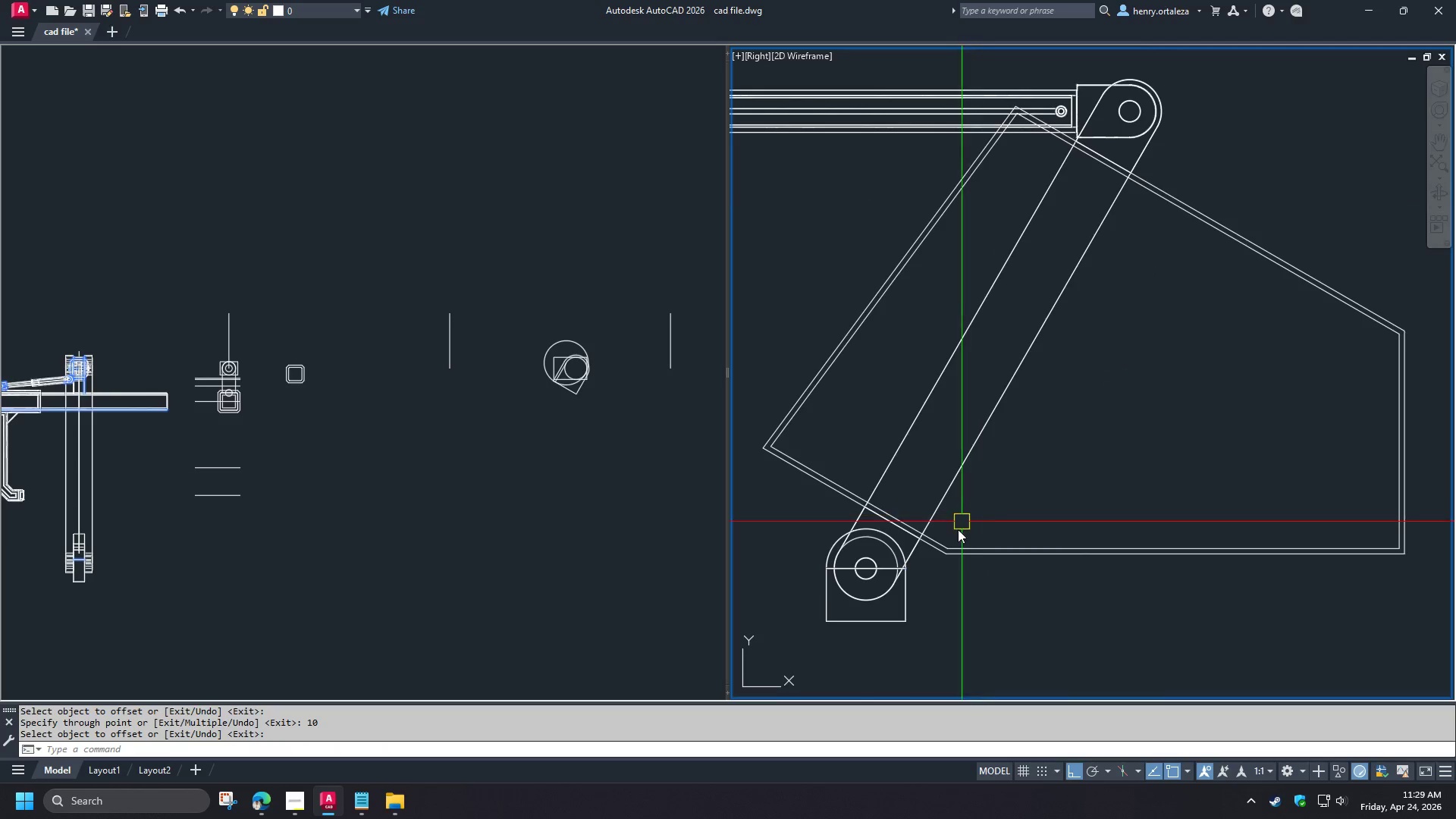 
double_click([984, 532])
 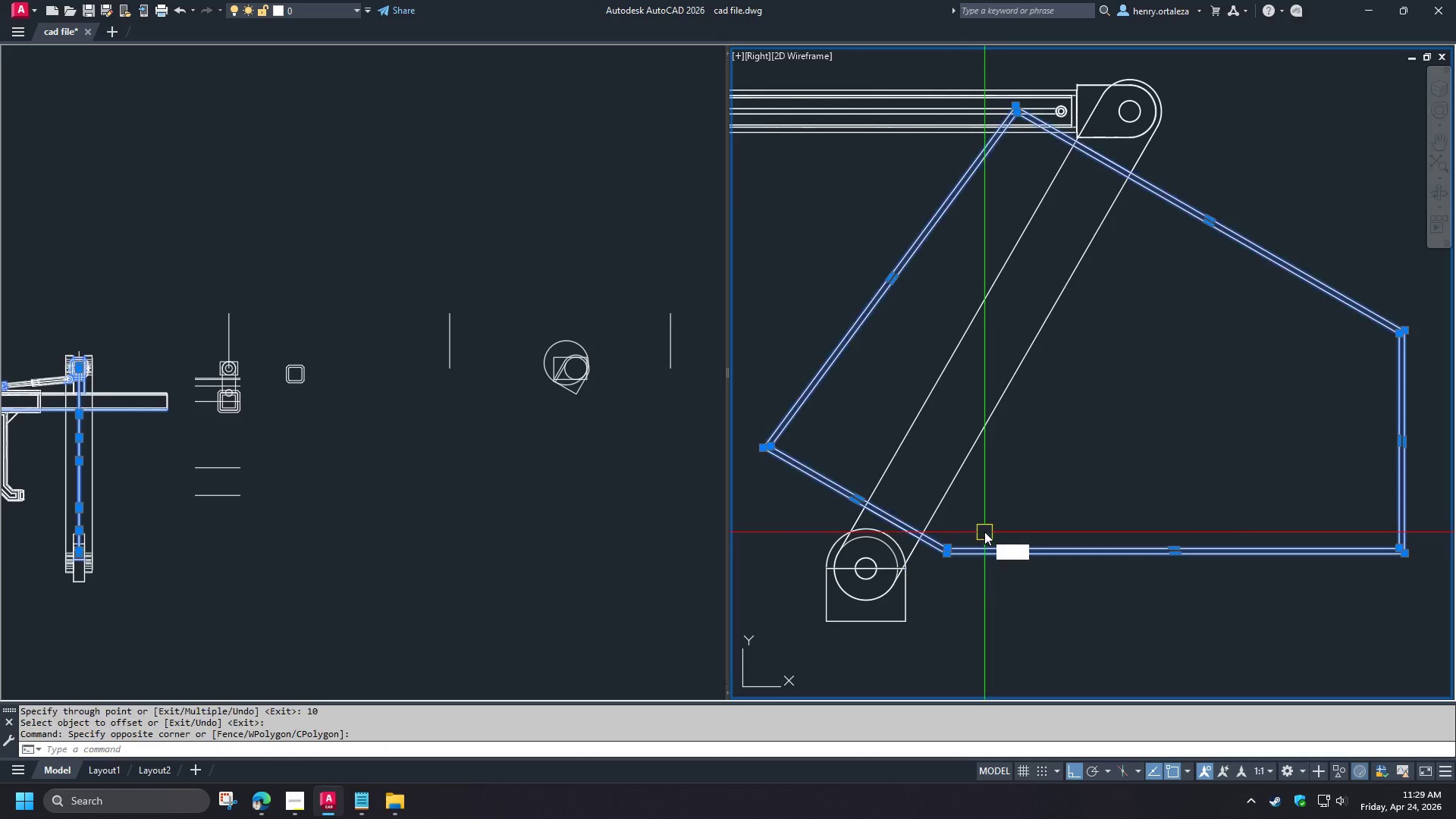 
key(E)
 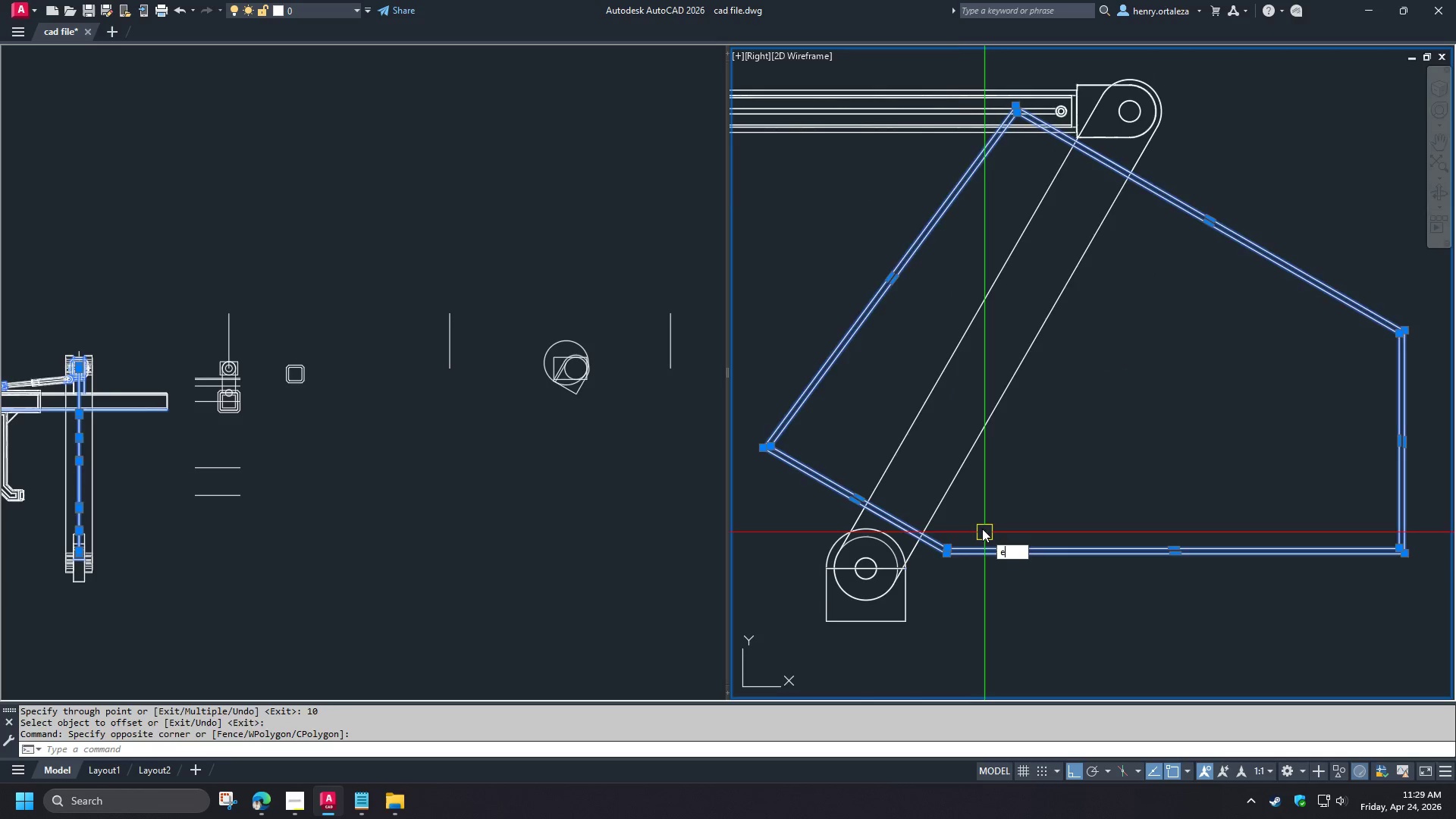 
key(Space)
 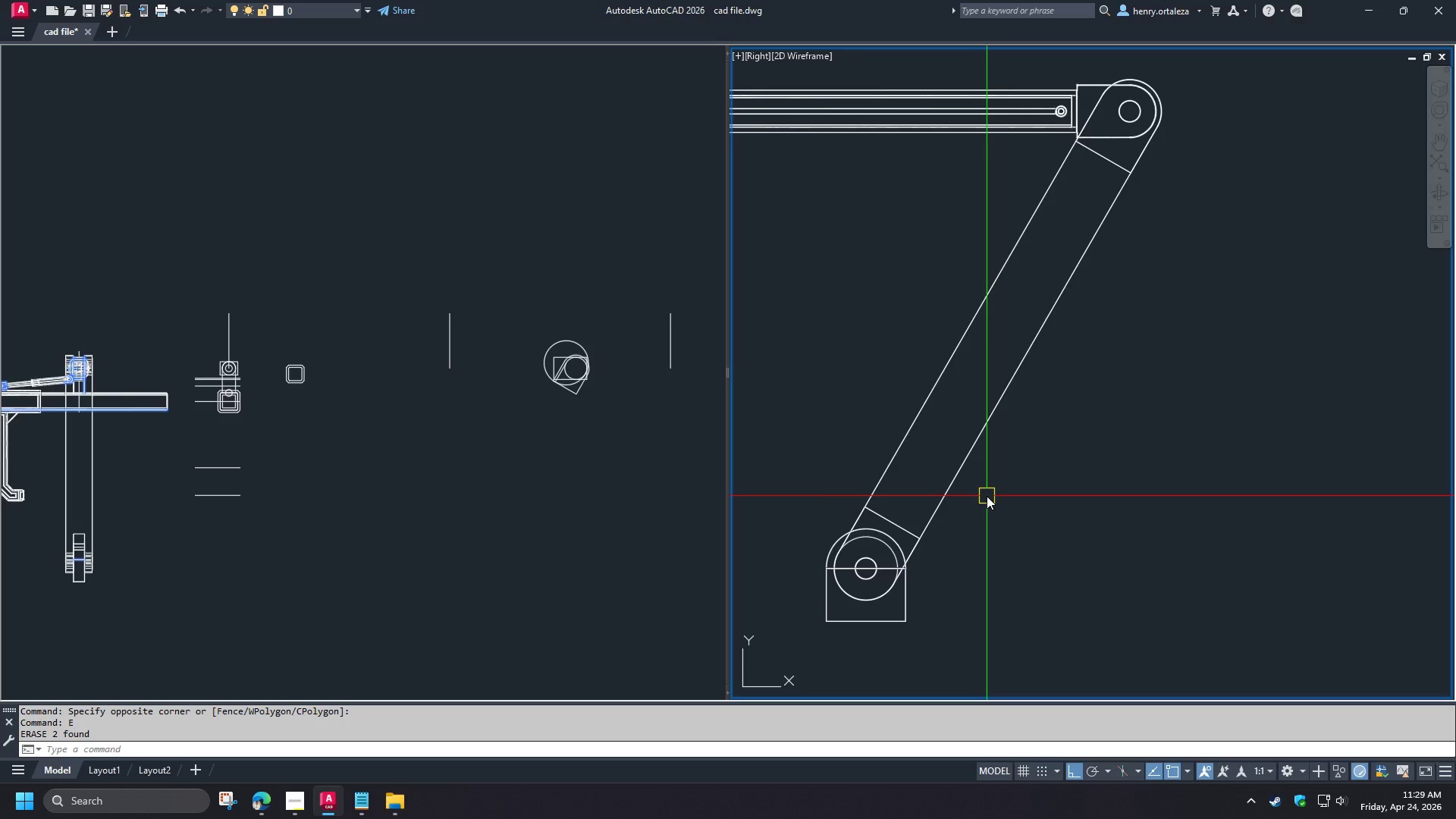 
wait(10.05)
 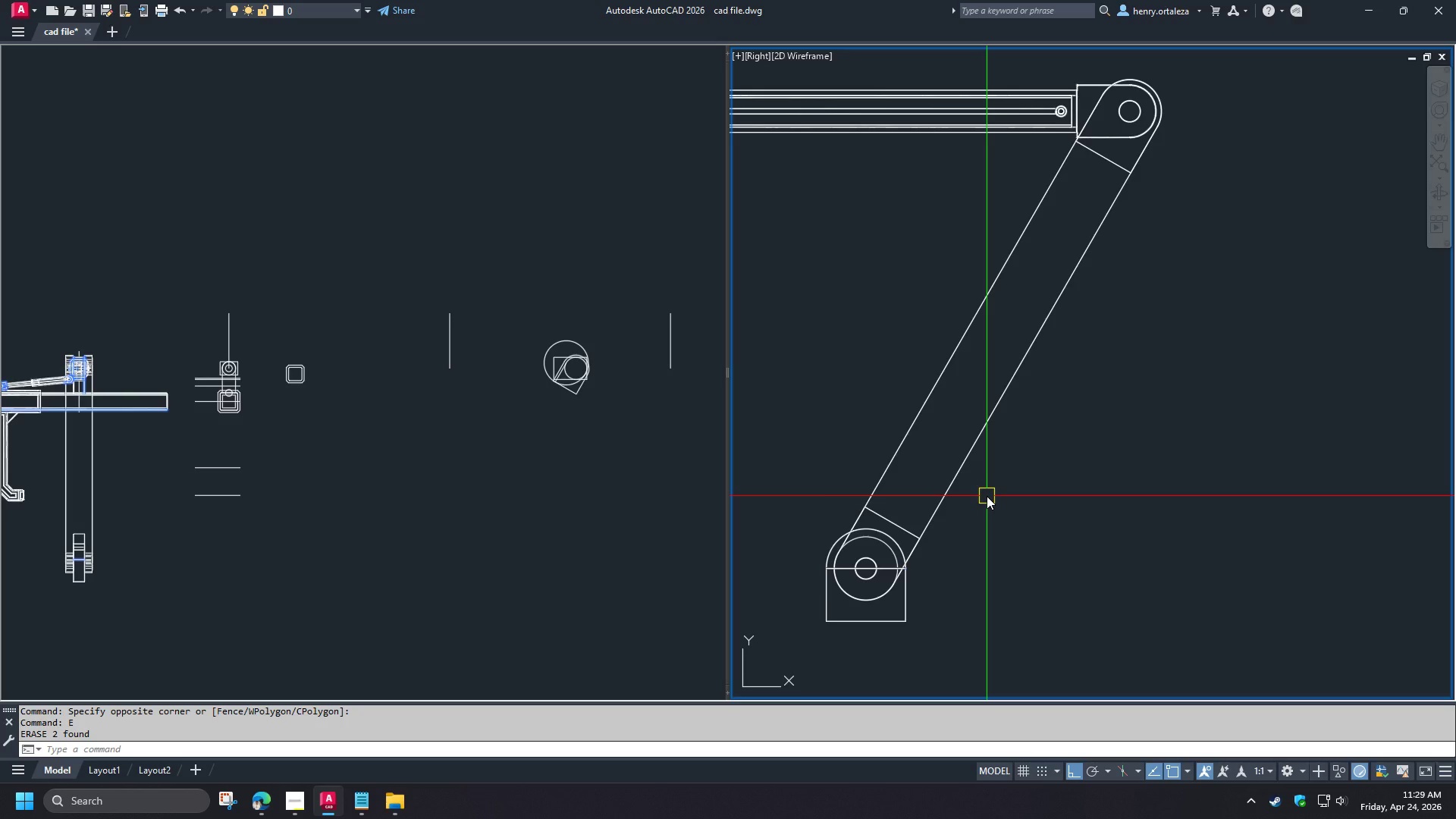 
type(cha)
key(Escape)
type(sli)
 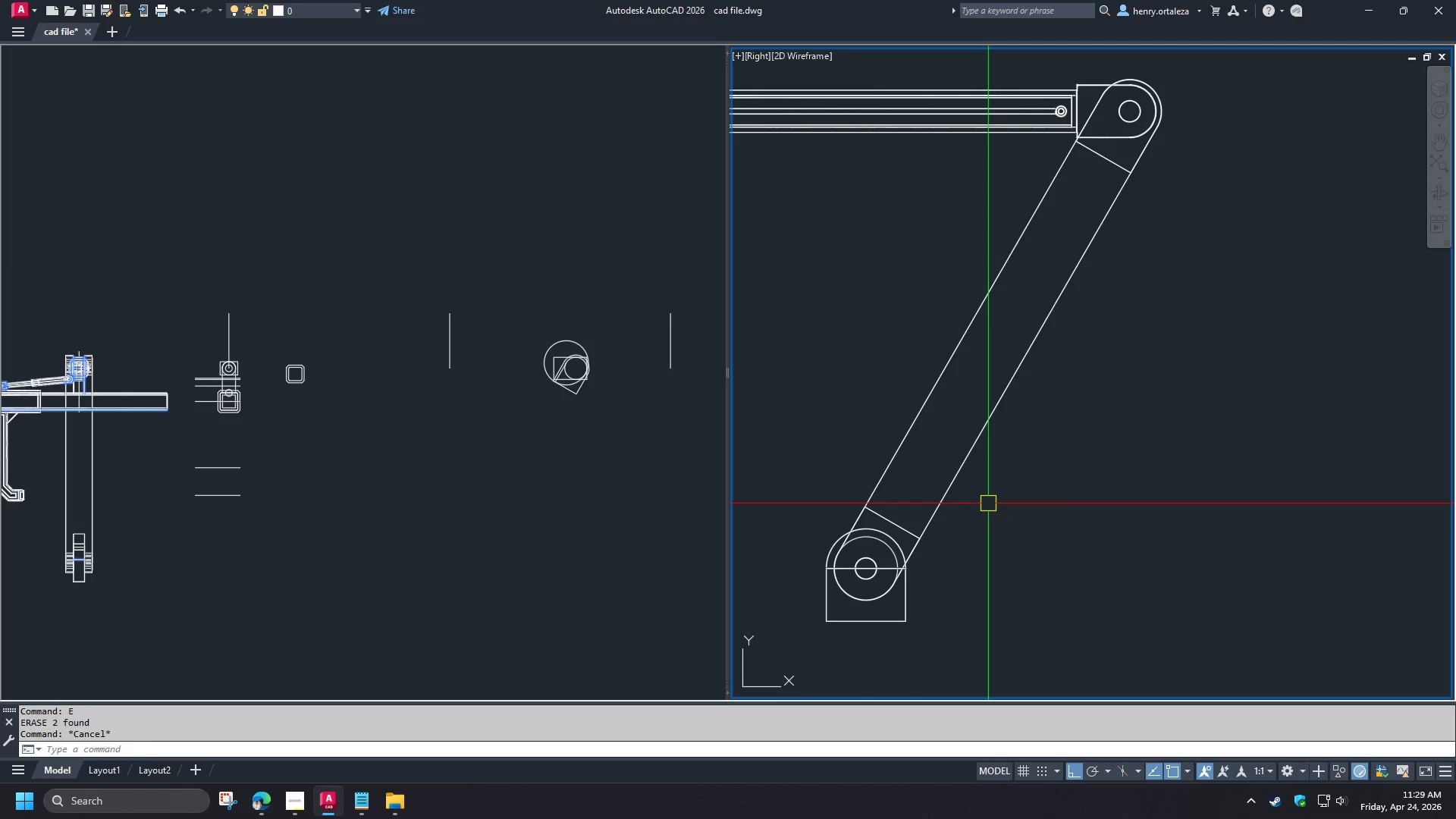 
key(Space)
 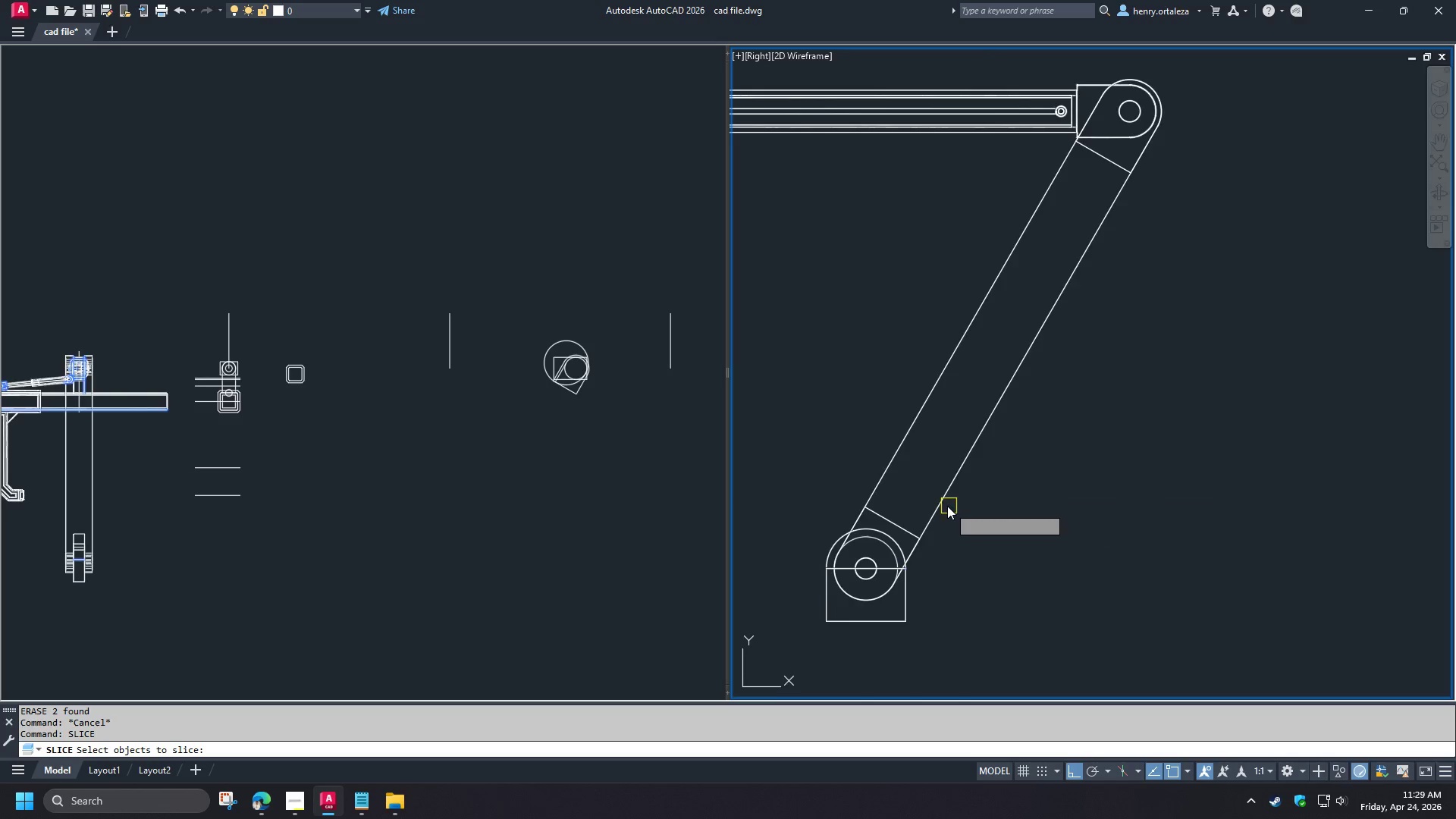 
left_click([945, 506])
 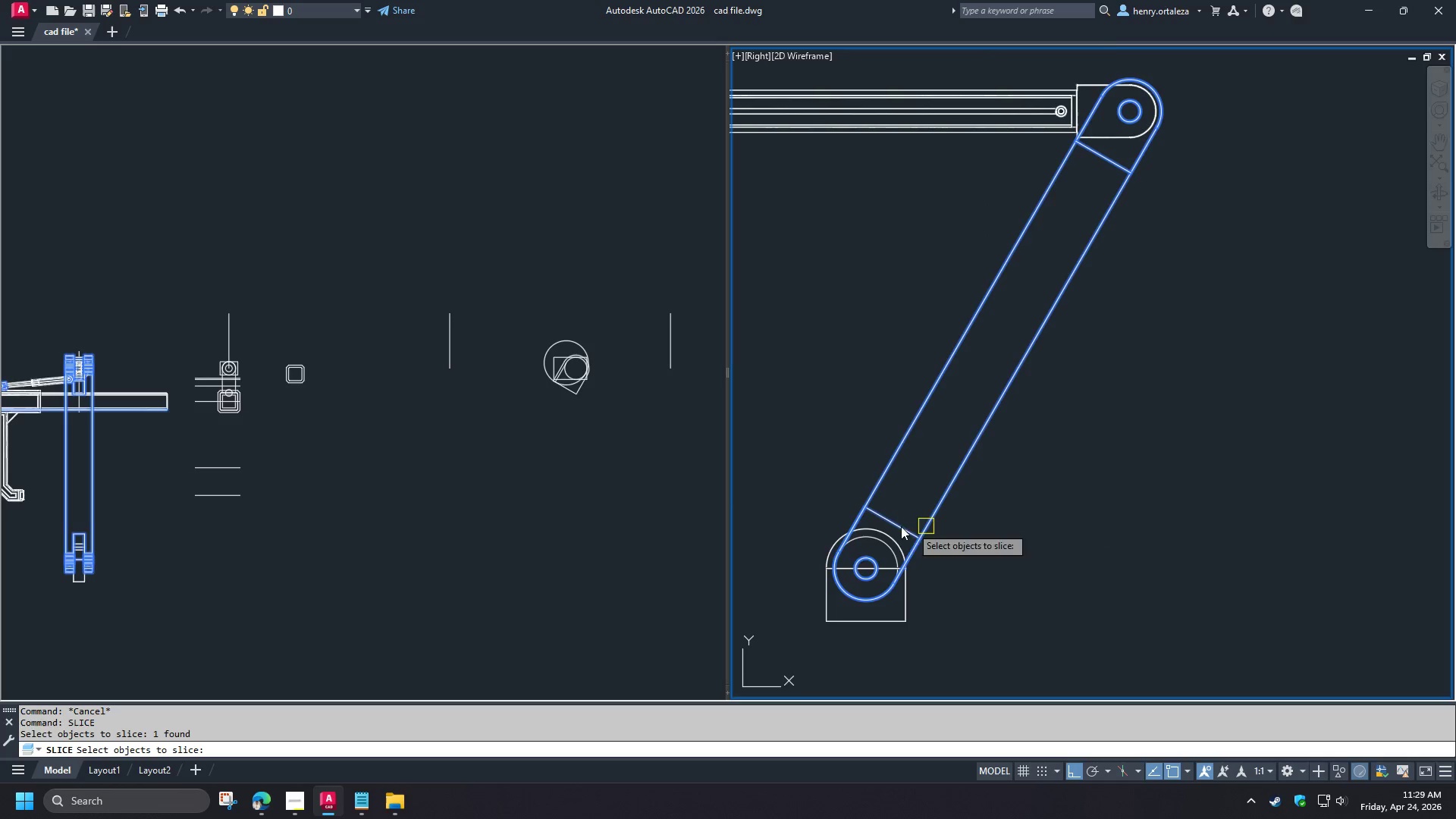 
key(Space)
 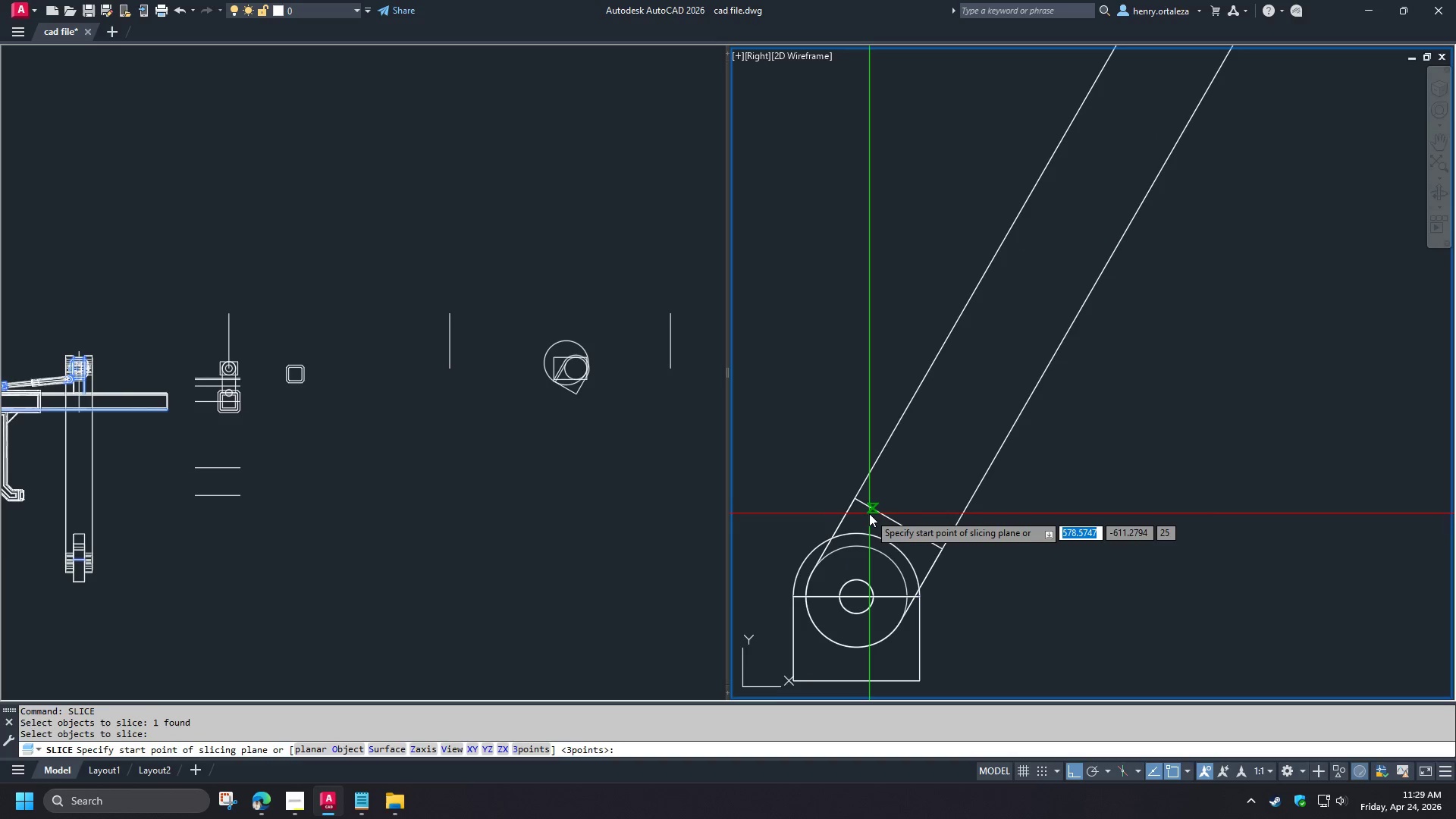 
scroll: coordinate [879, 521], scroll_direction: up, amount: 1.0
 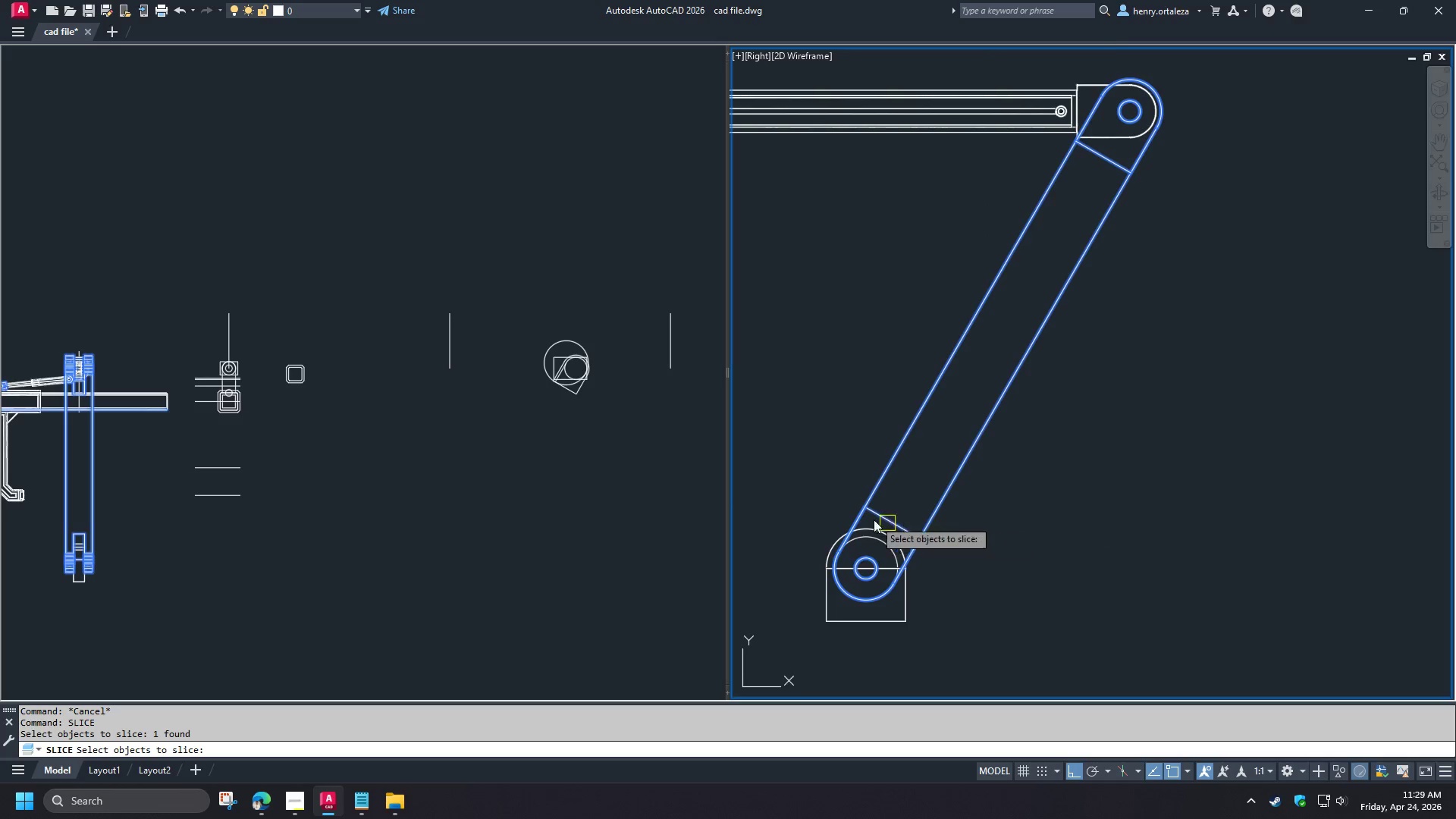 
left_click_drag(start_coordinate=[869, 513], to_coordinate=[873, 513])
 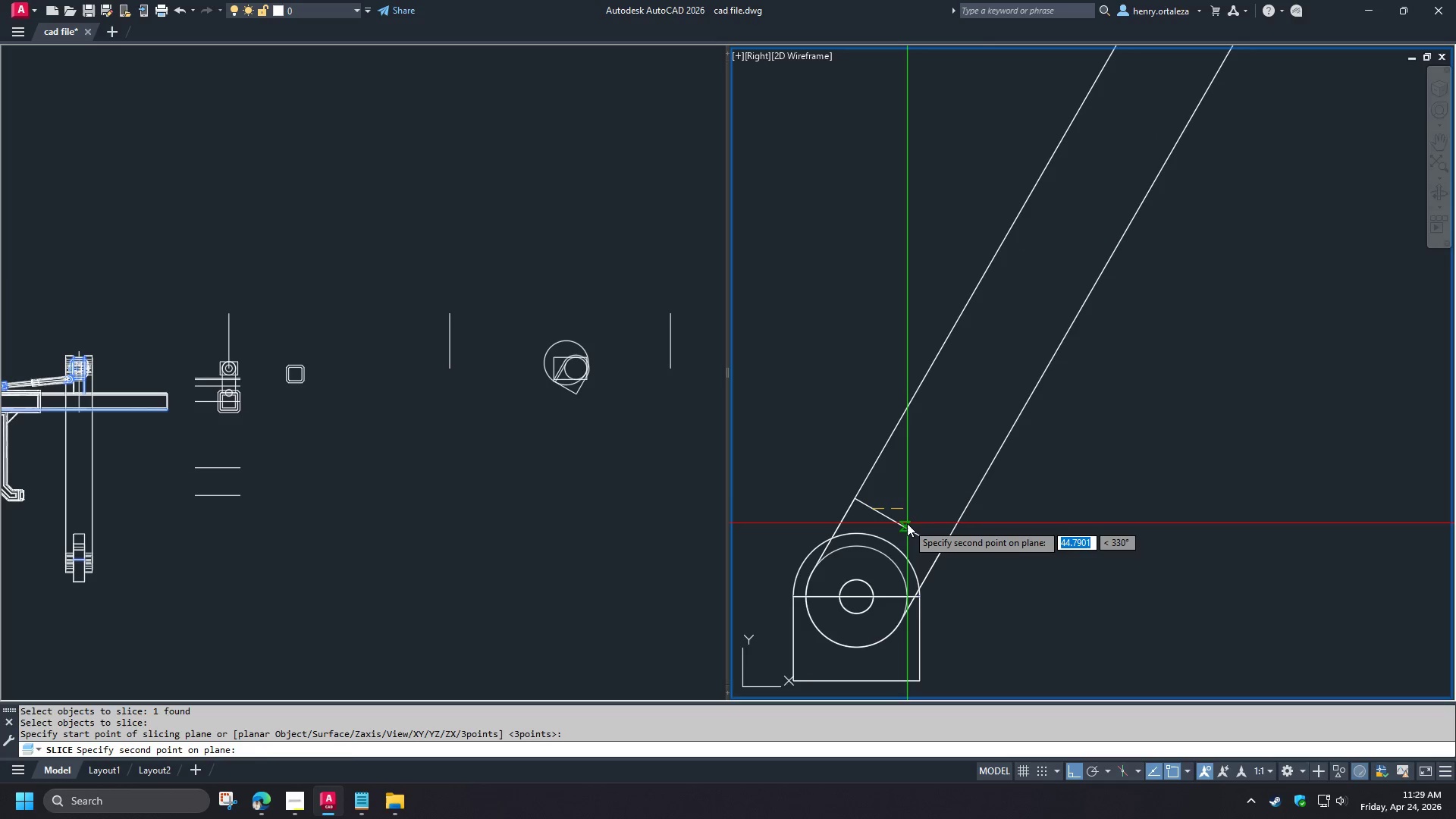 
left_click([907, 523])
 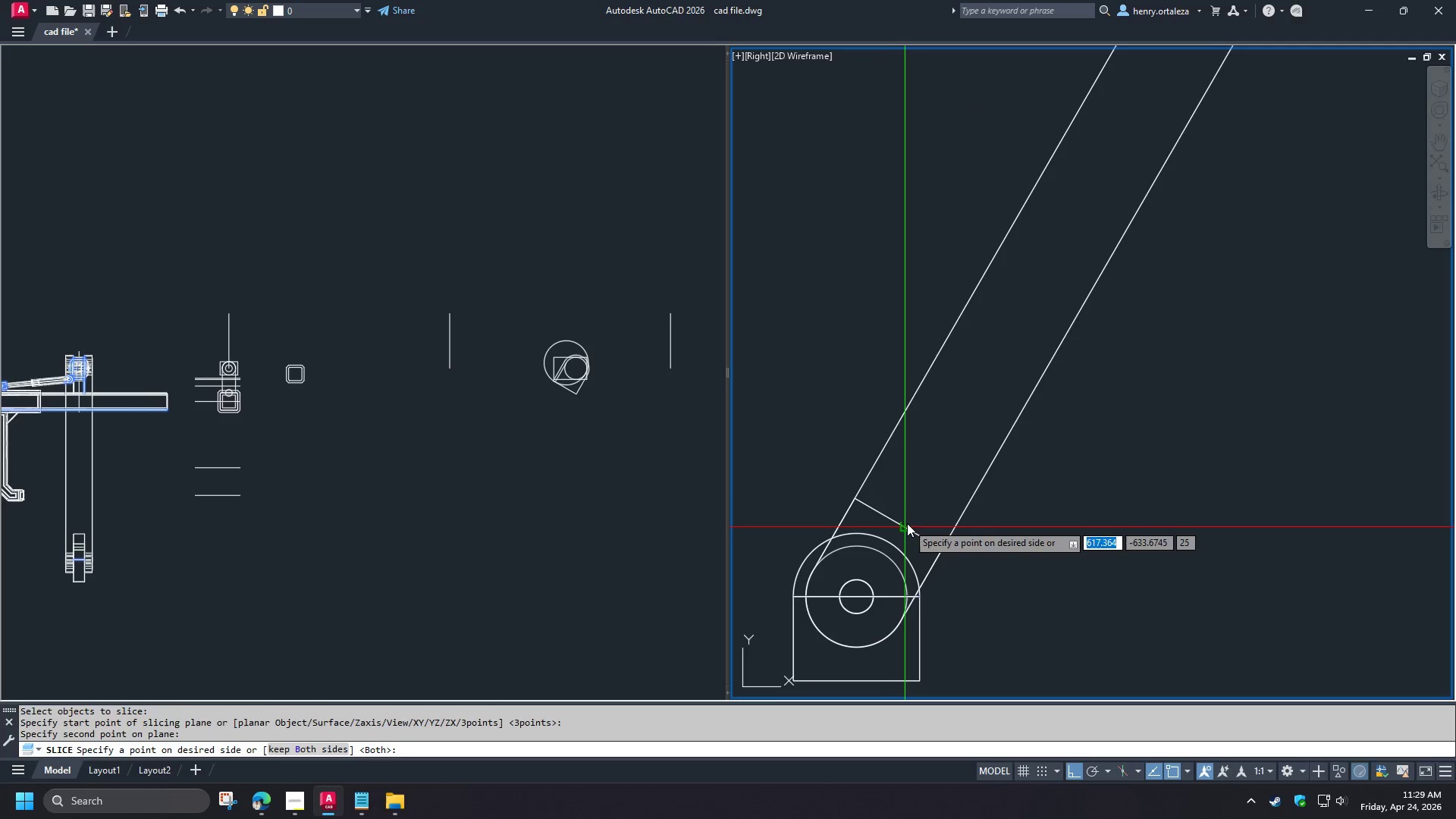 
key(Space)
 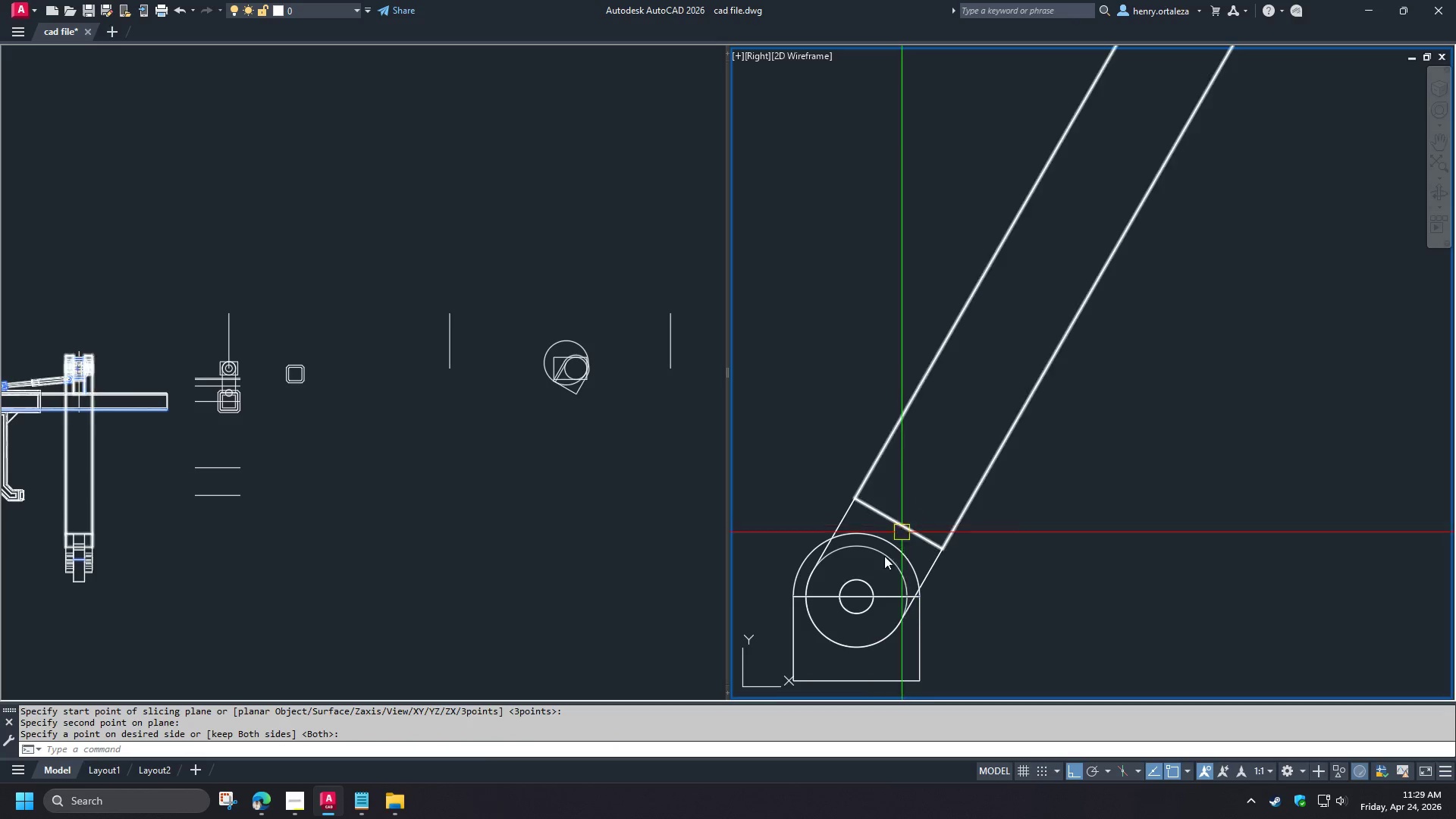 
key(Space)
 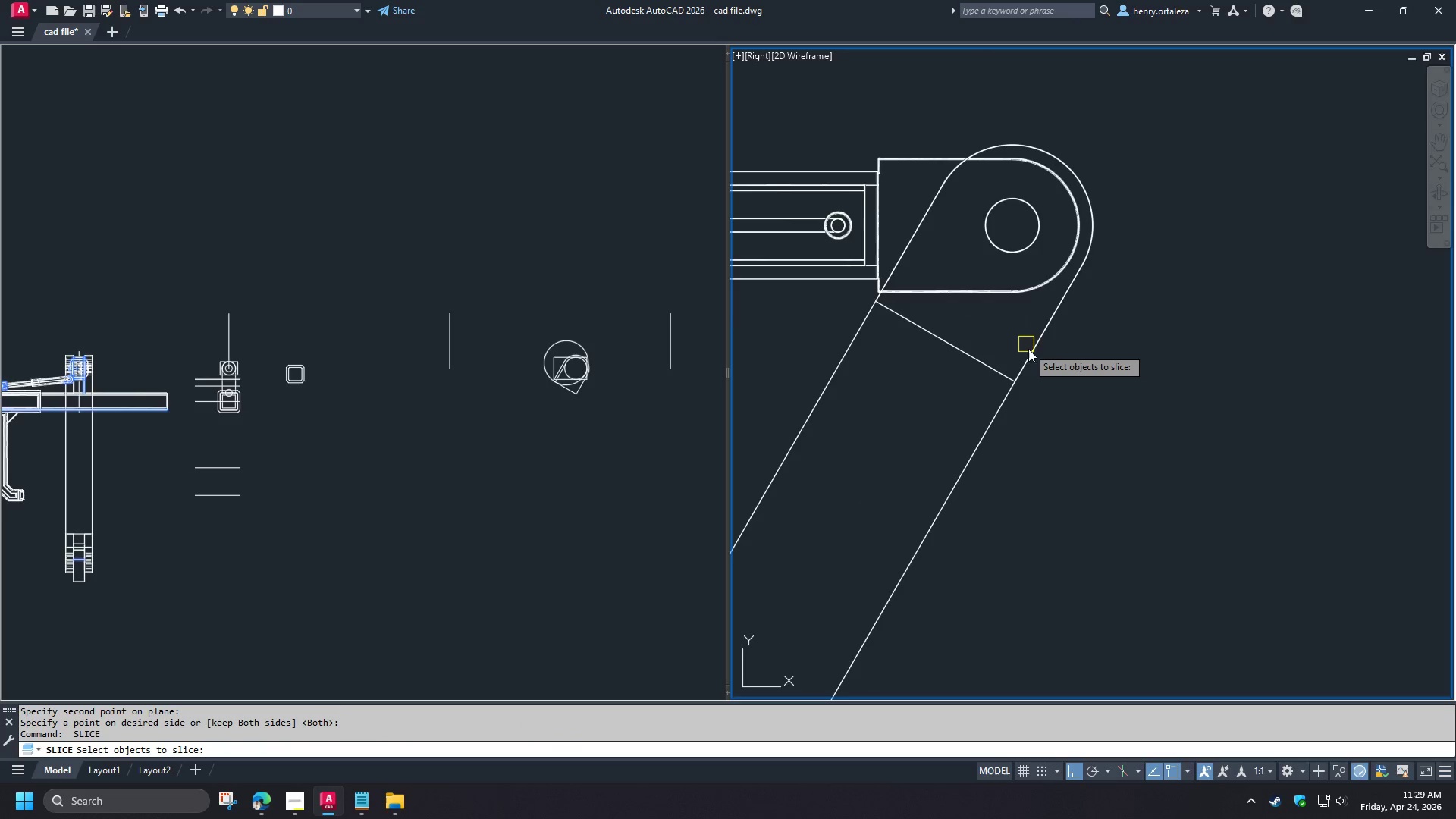 
left_click([1028, 350])
 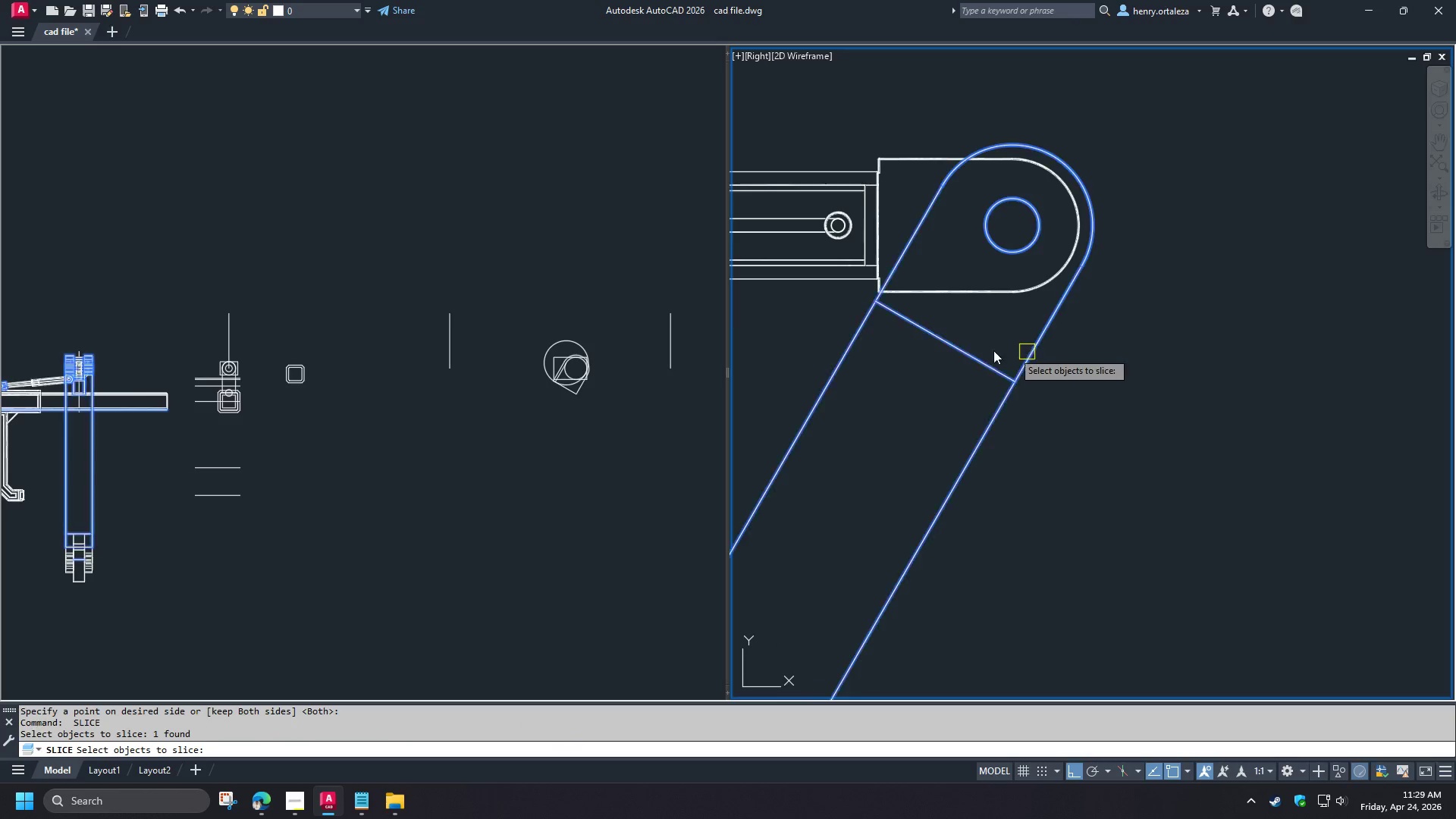 
scroll: coordinate [1032, 315], scroll_direction: up, amount: 1.0
 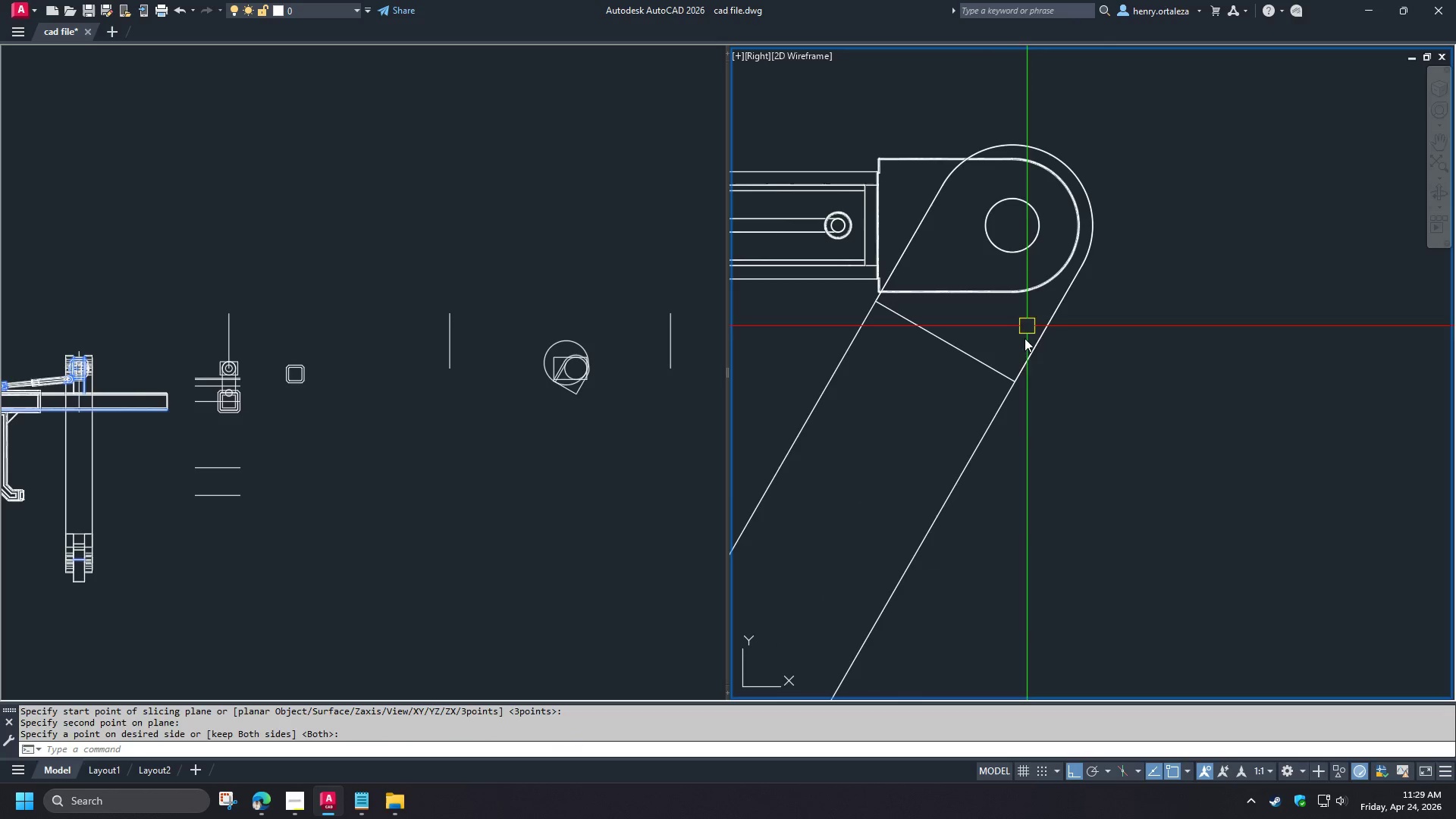 
key(Space)
 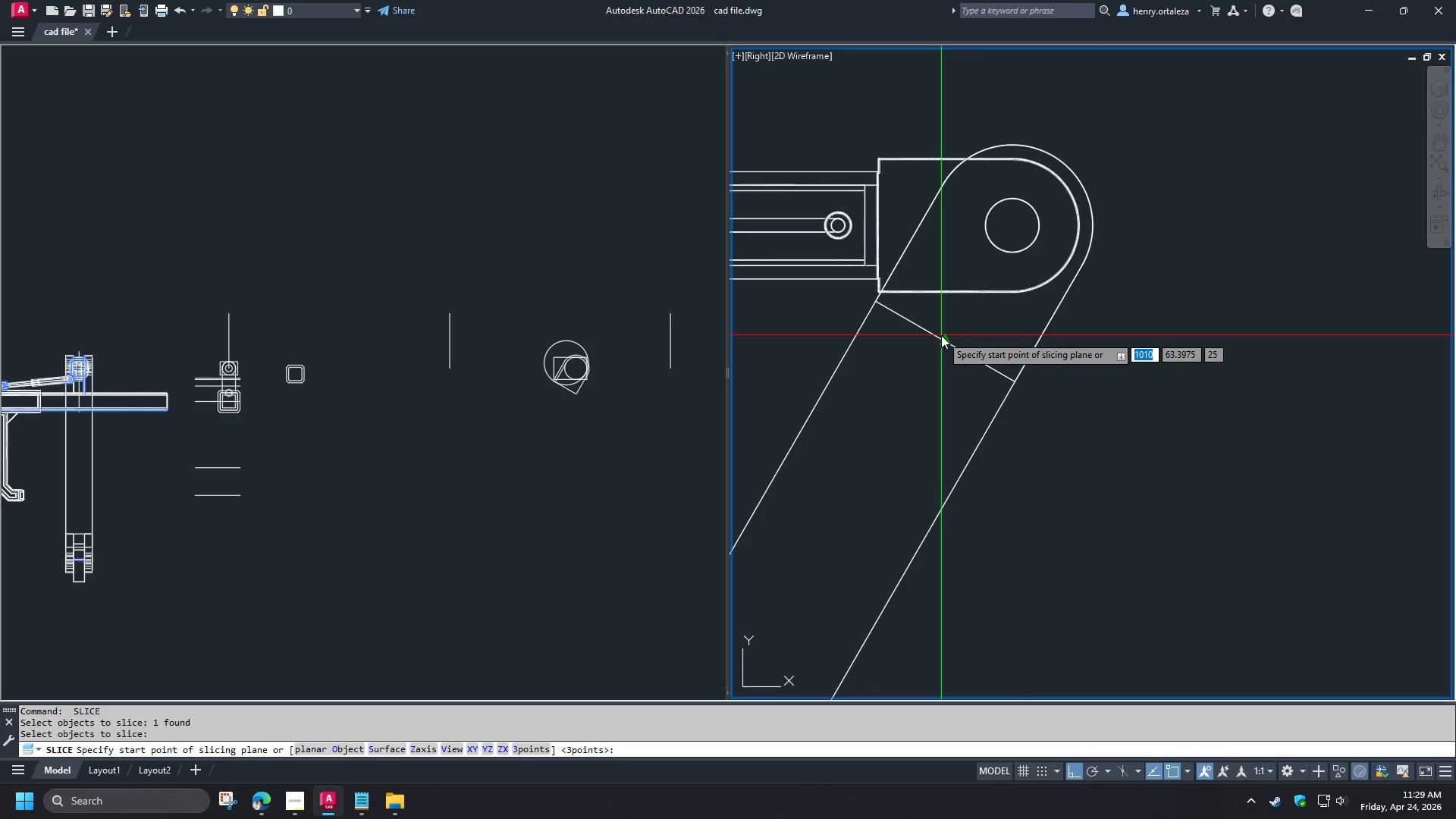 
left_click([941, 335])
 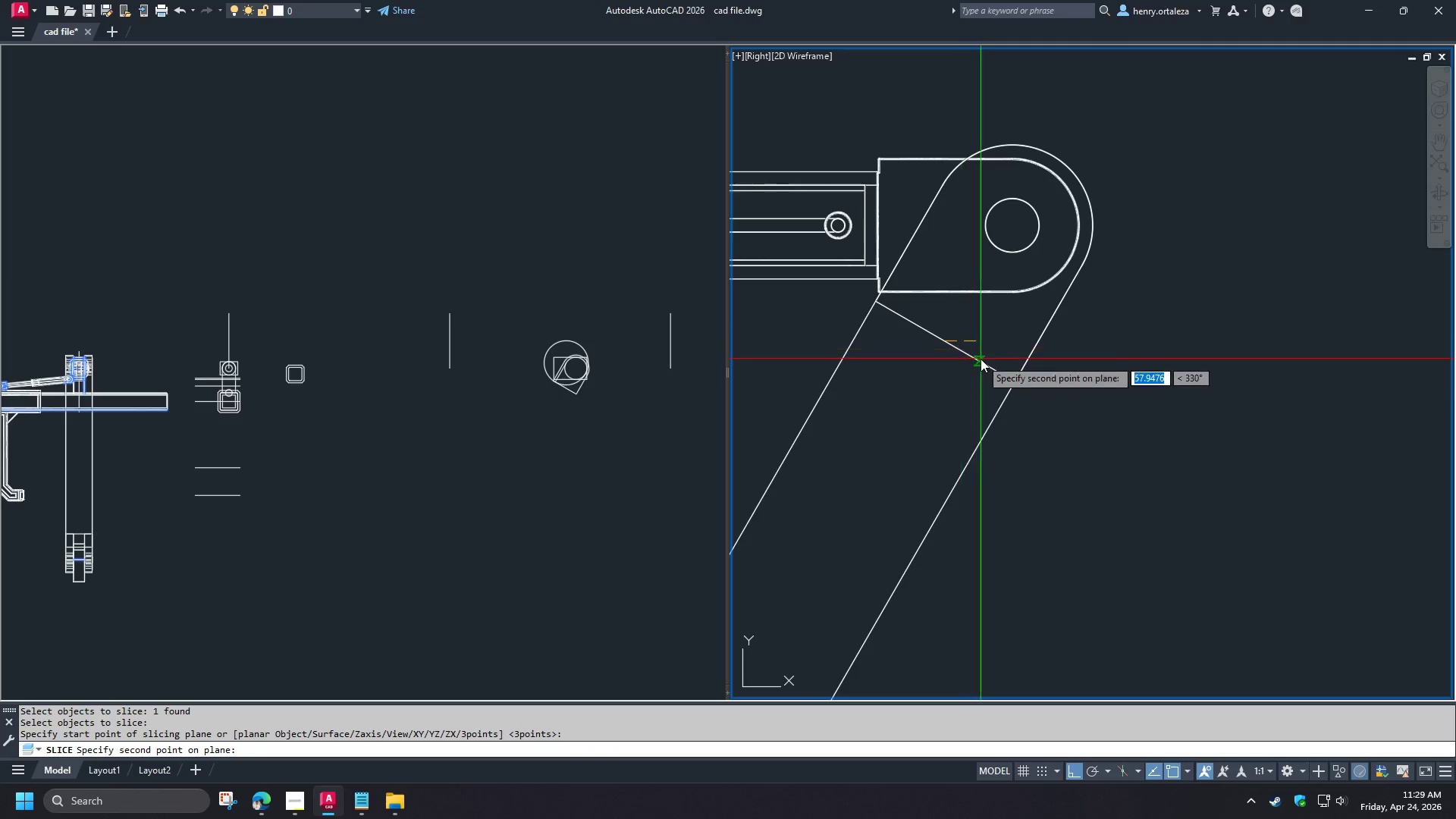 
left_click([981, 359])
 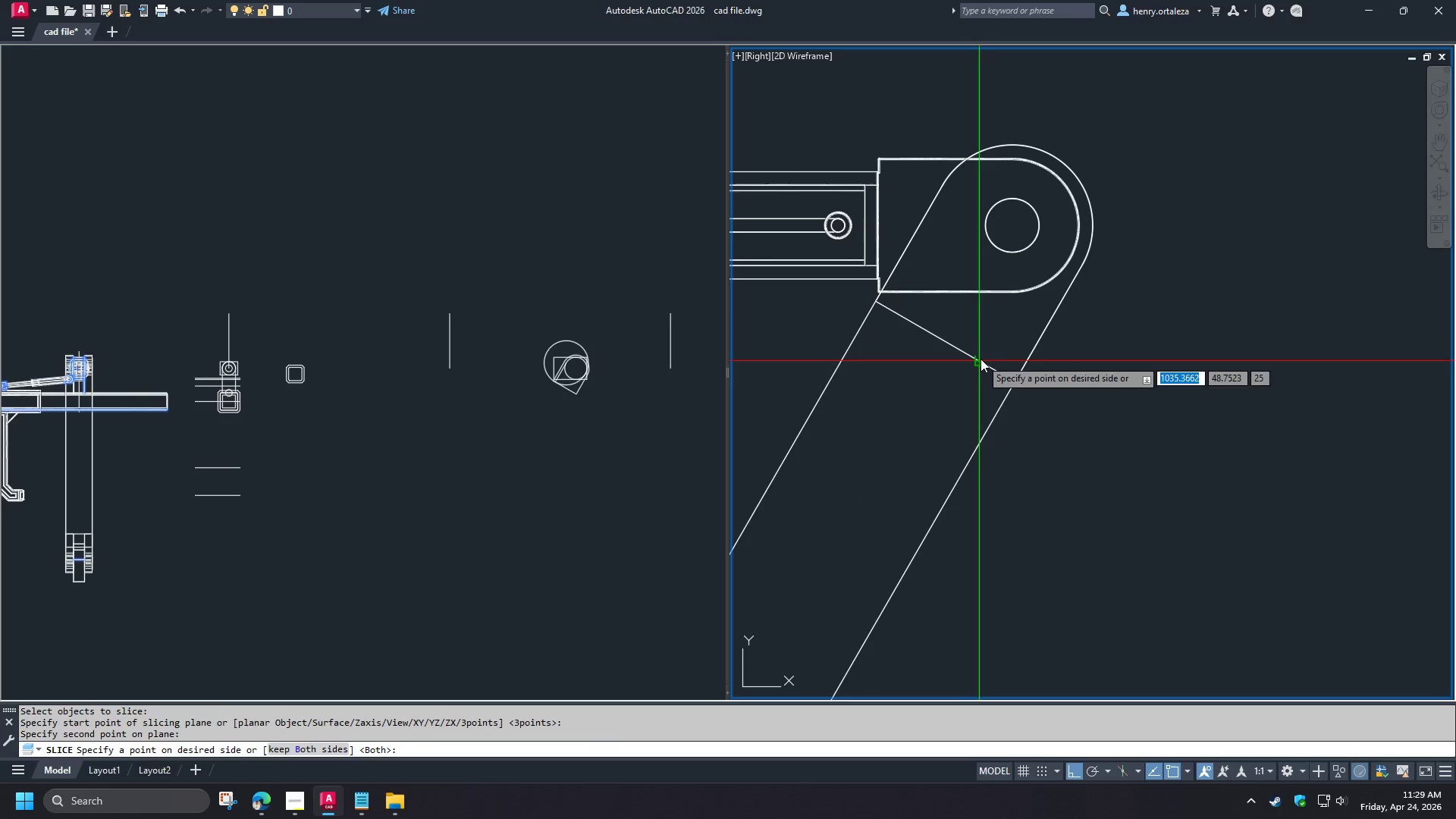 
key(Space)
 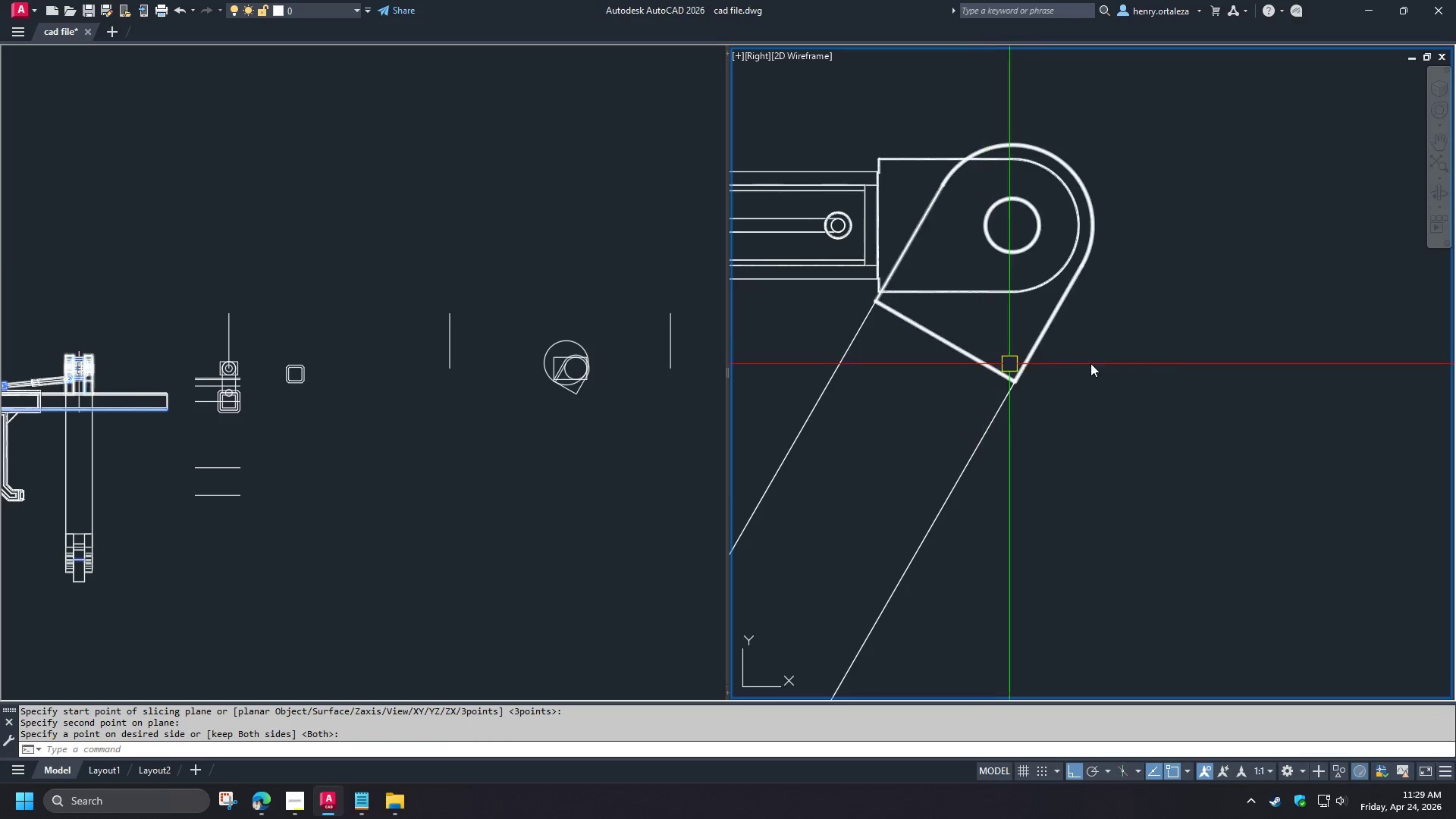 
hold_key(key=ShiftLeft, duration=1.5)
 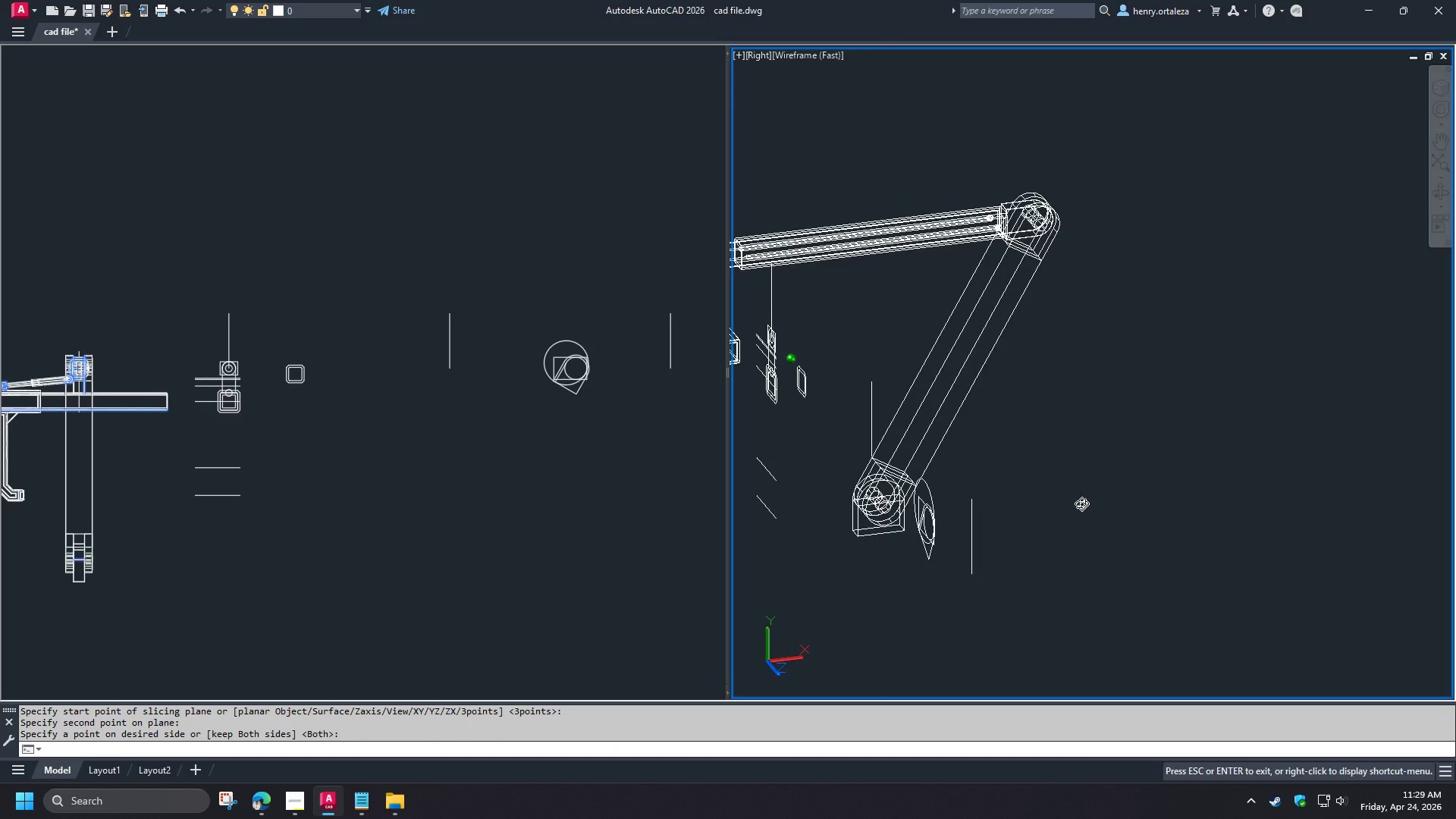 
scroll: coordinate [1135, 337], scroll_direction: down, amount: 3.0
 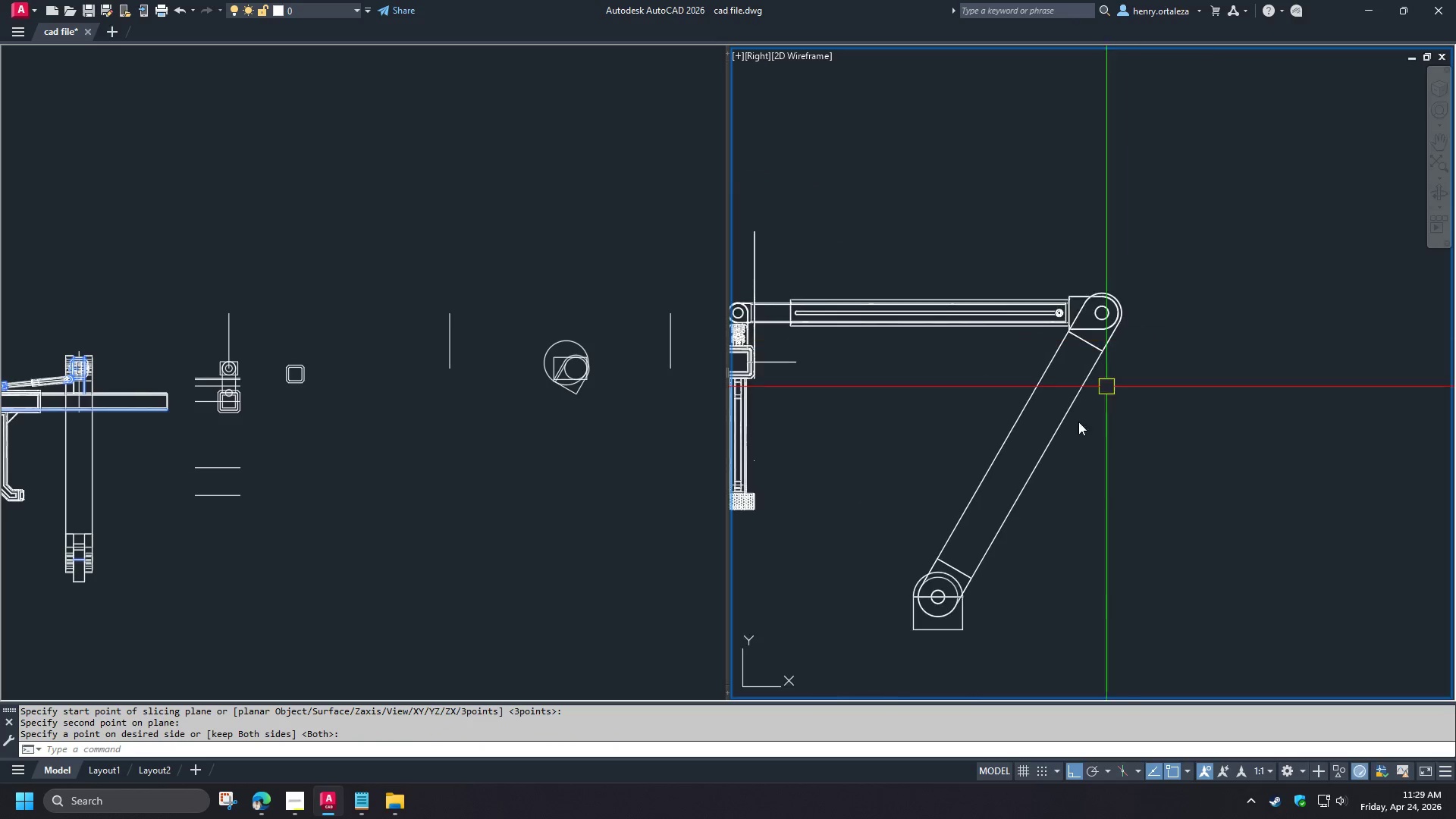 
key(Shift+ShiftLeft)
 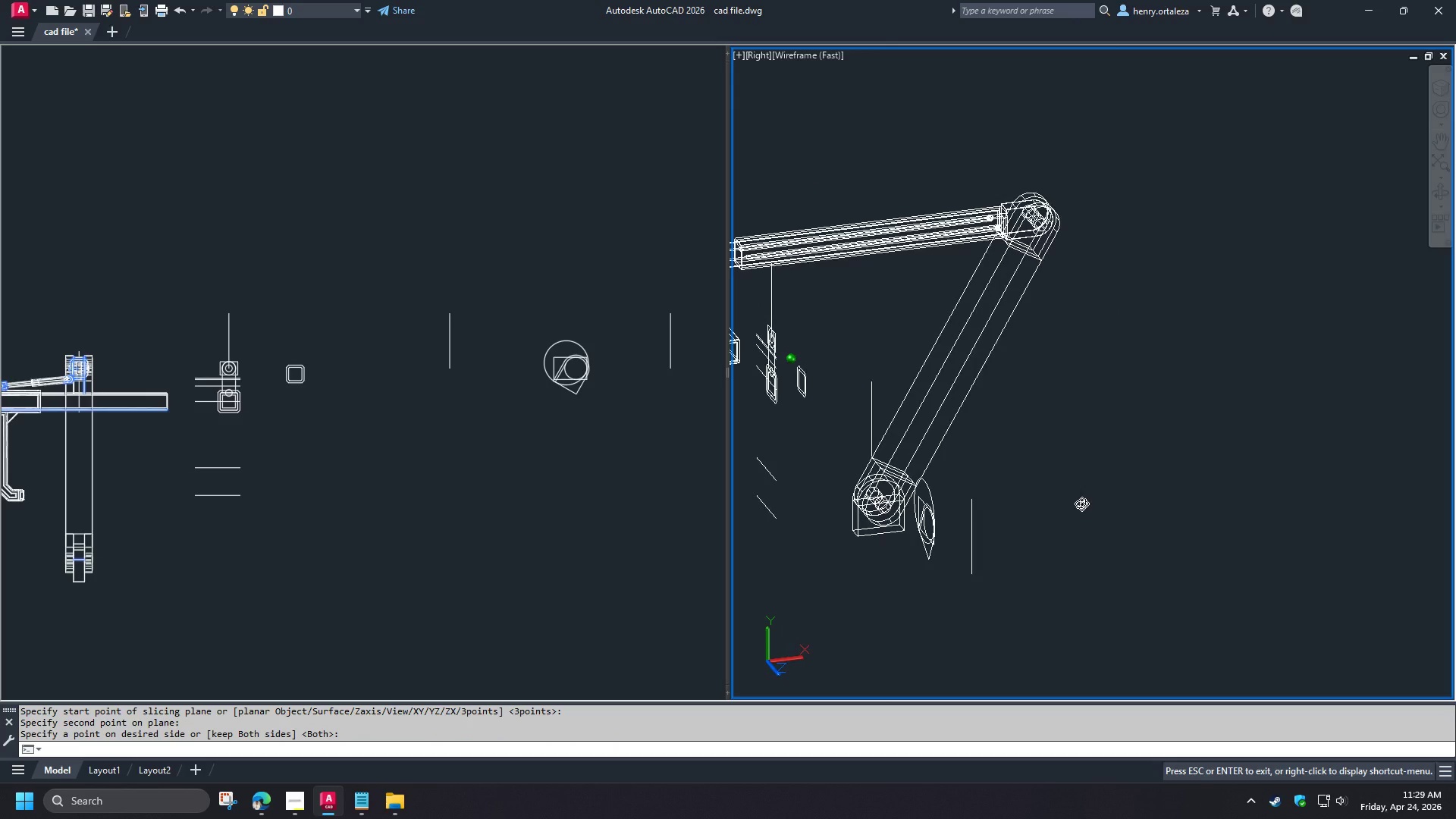 
key(Shift+ShiftLeft)
 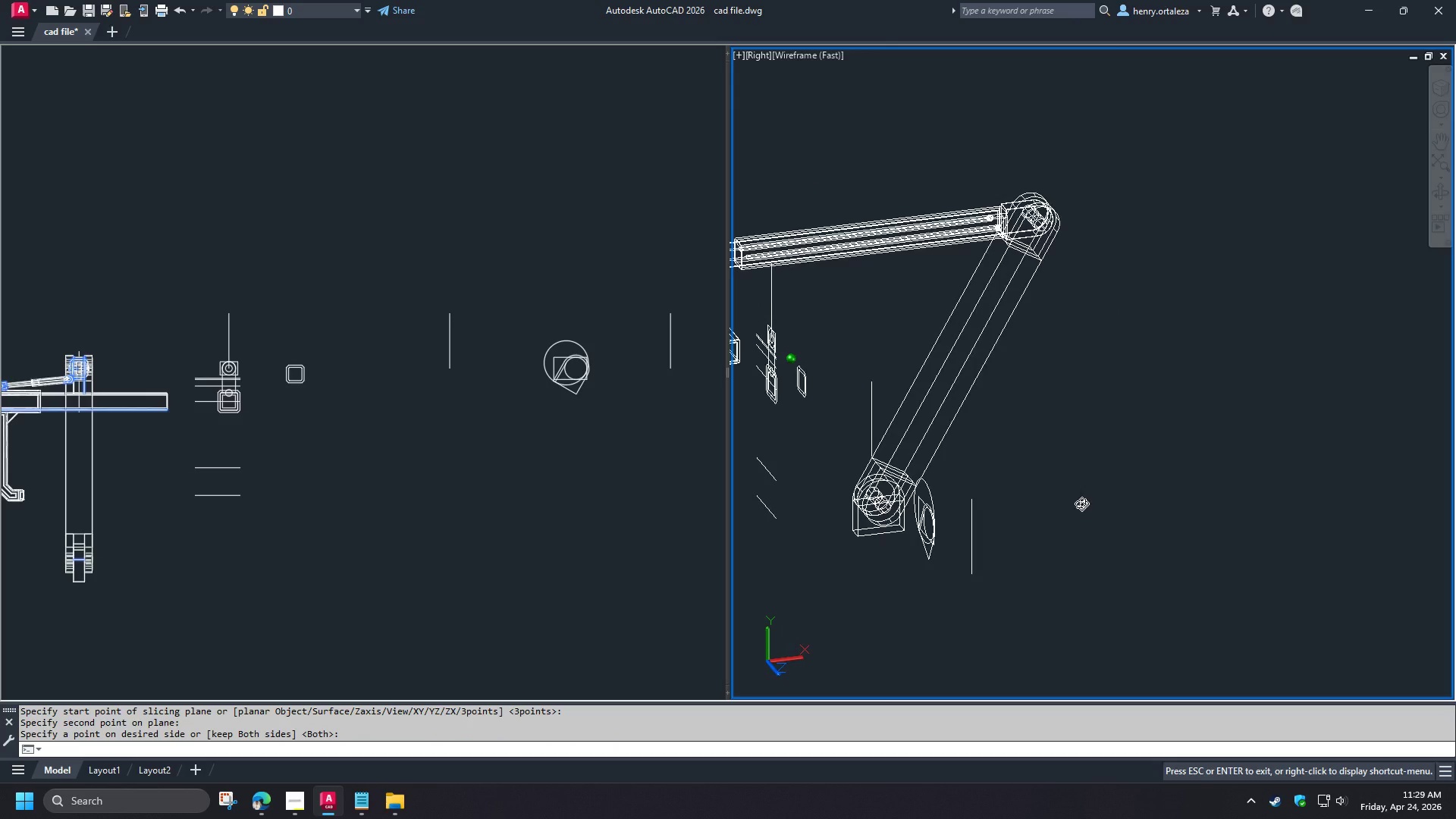 
key(Shift+ShiftLeft)
 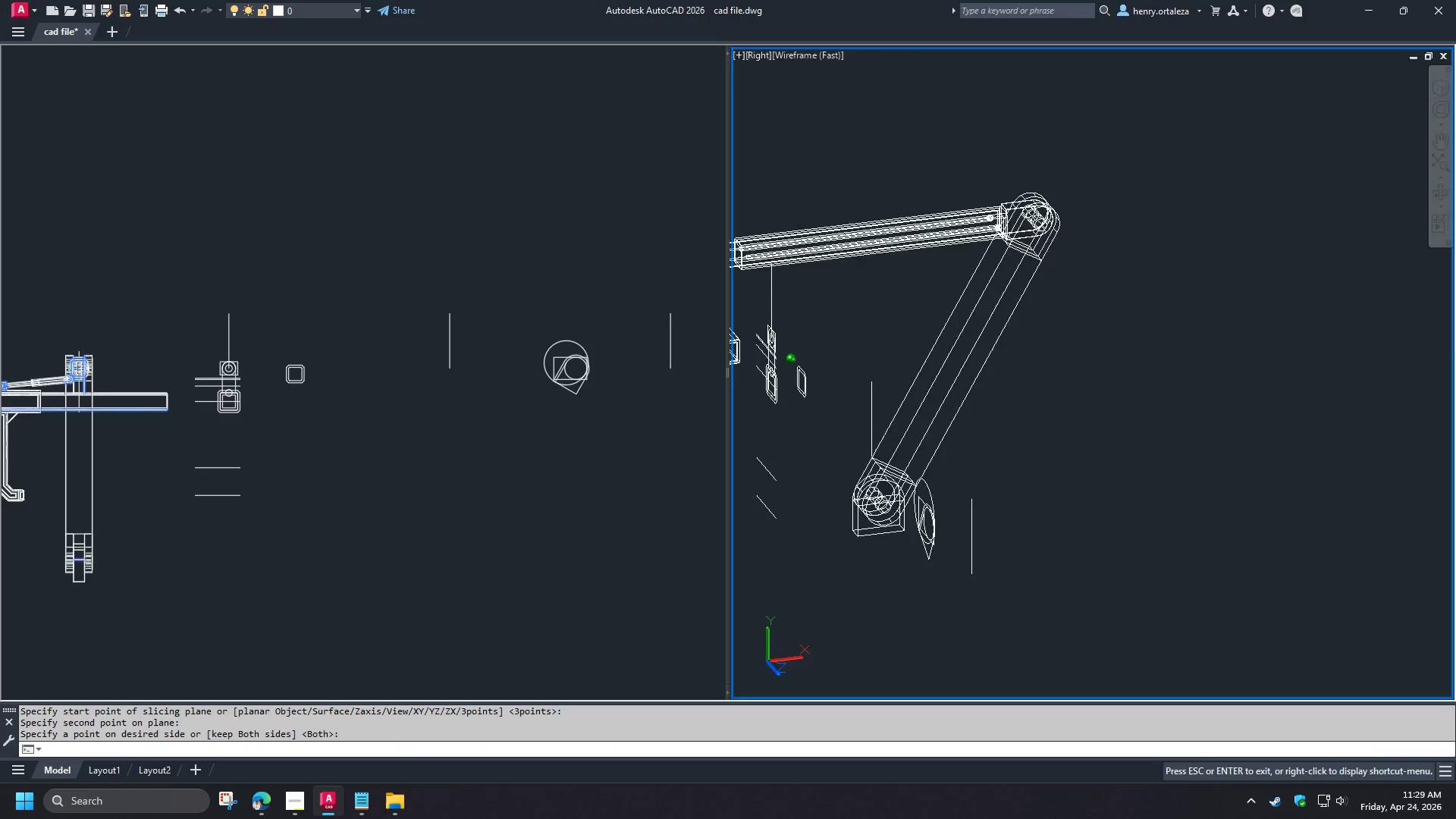 
key(Shift+ShiftLeft)
 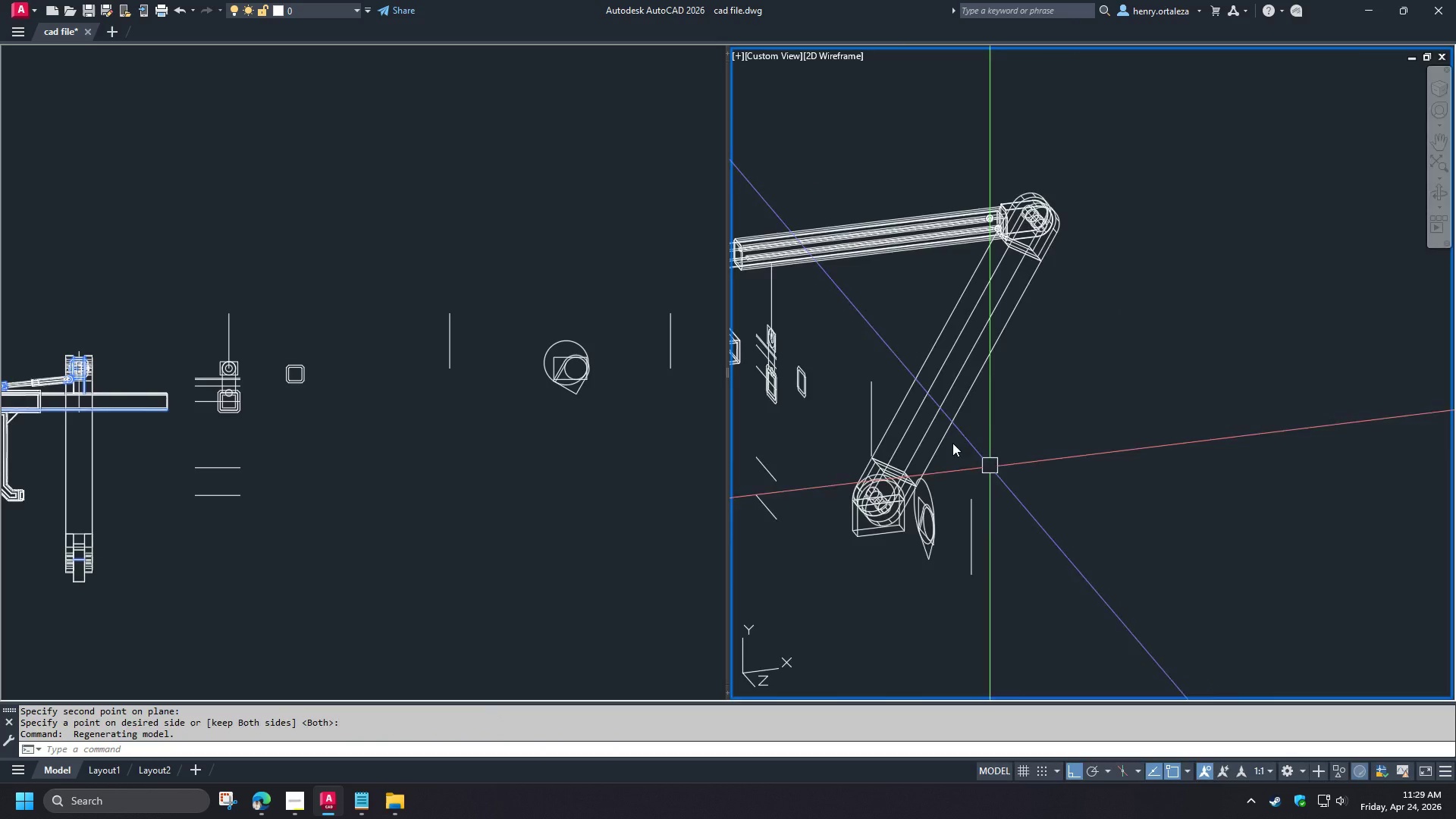 
key(Shift+ShiftLeft)
 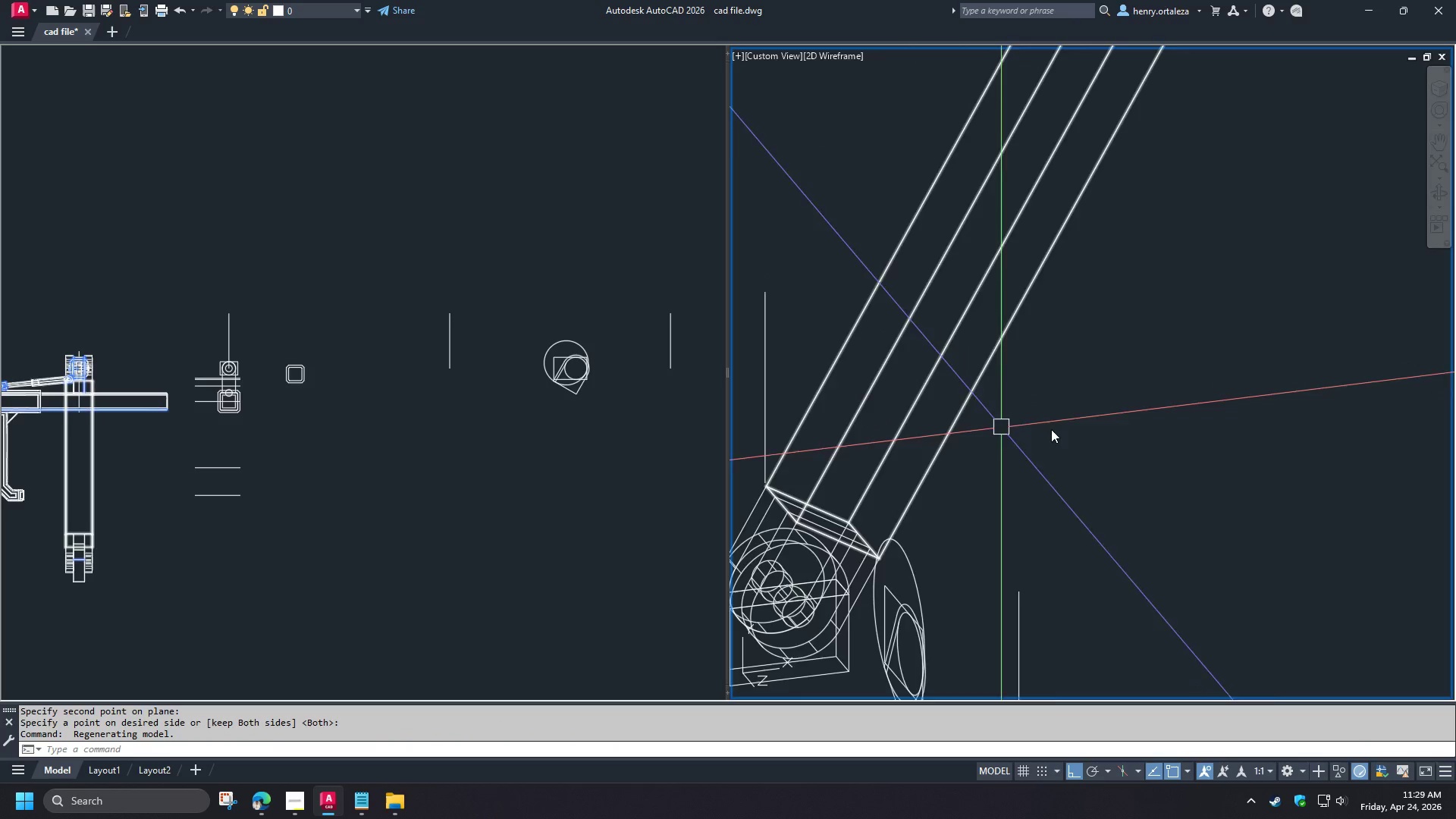 
scroll: coordinate [953, 425], scroll_direction: up, amount: 2.0
 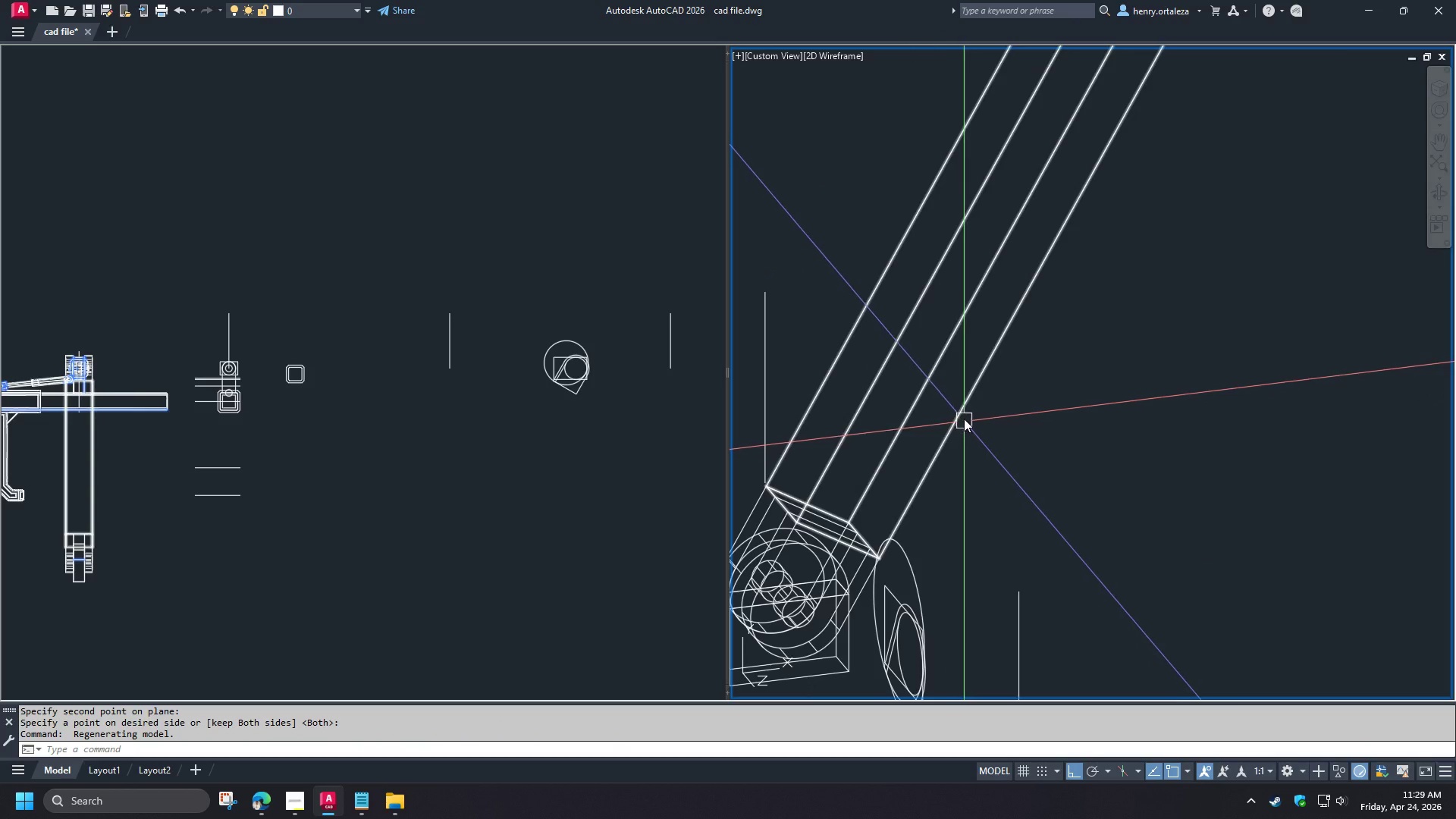 
scroll: coordinate [1051, 429], scroll_direction: down, amount: 2.0
 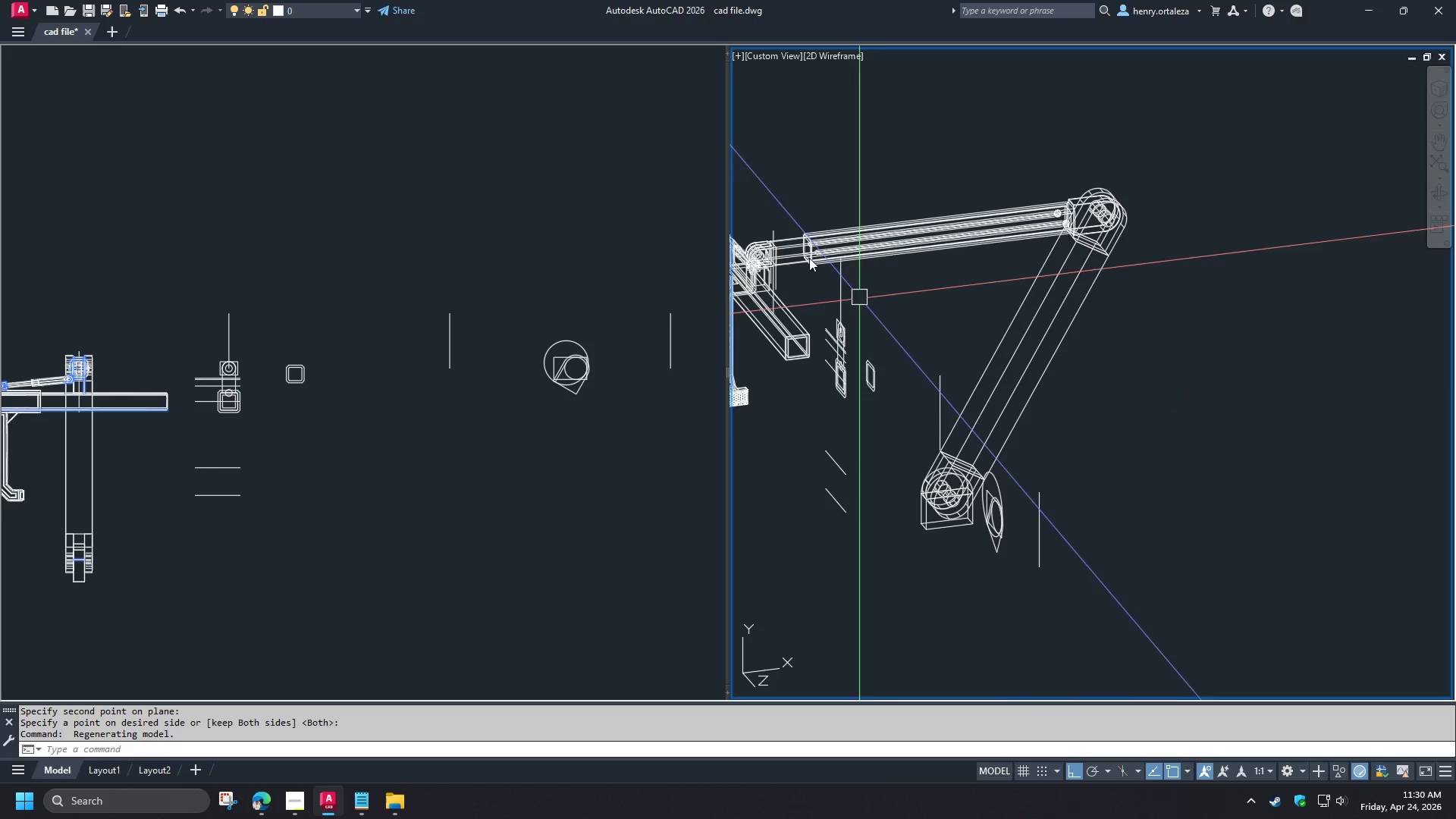 
scroll: coordinate [1001, 438], scroll_direction: up, amount: 8.0
 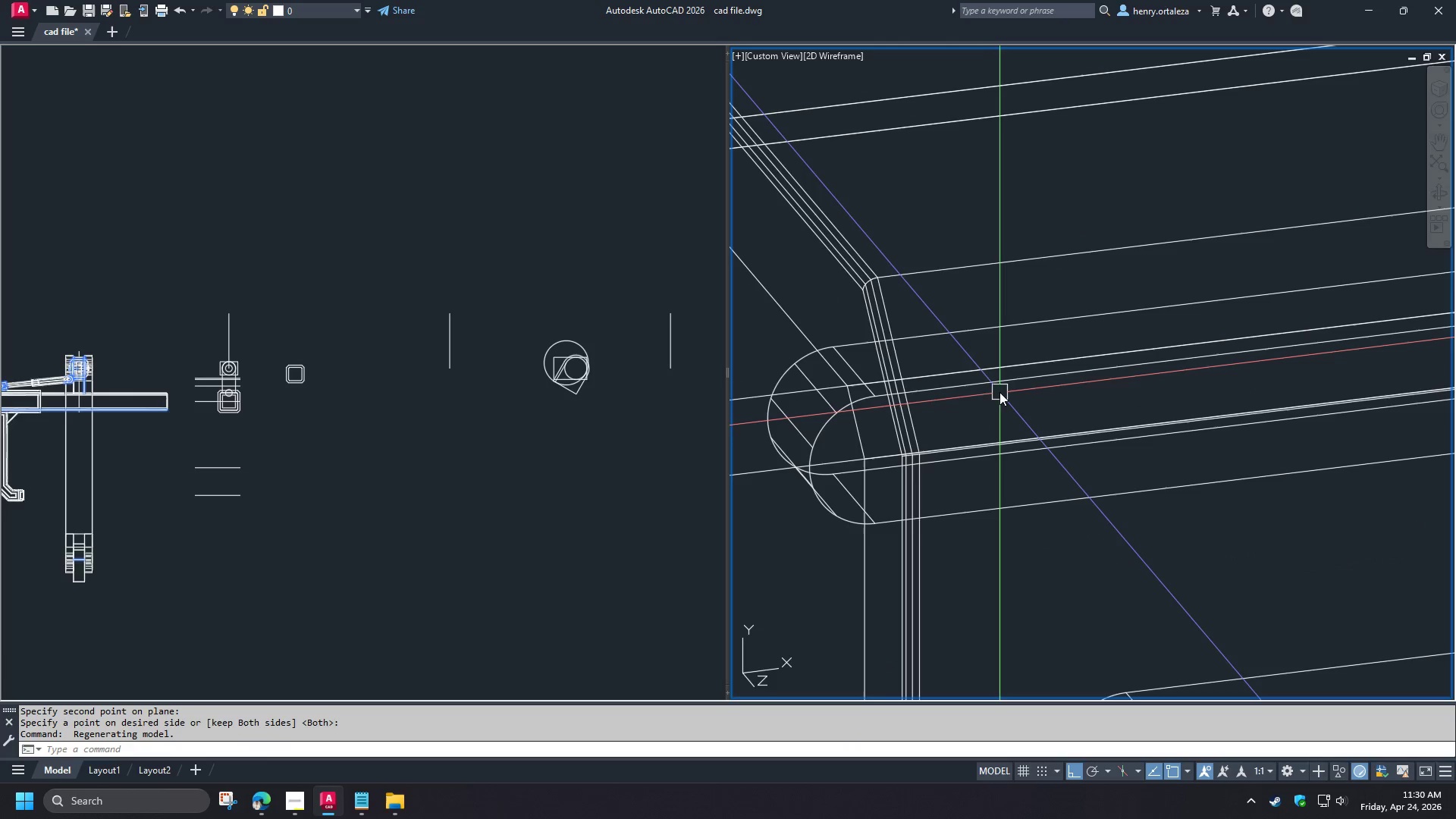 
key(Shift+ShiftLeft)
 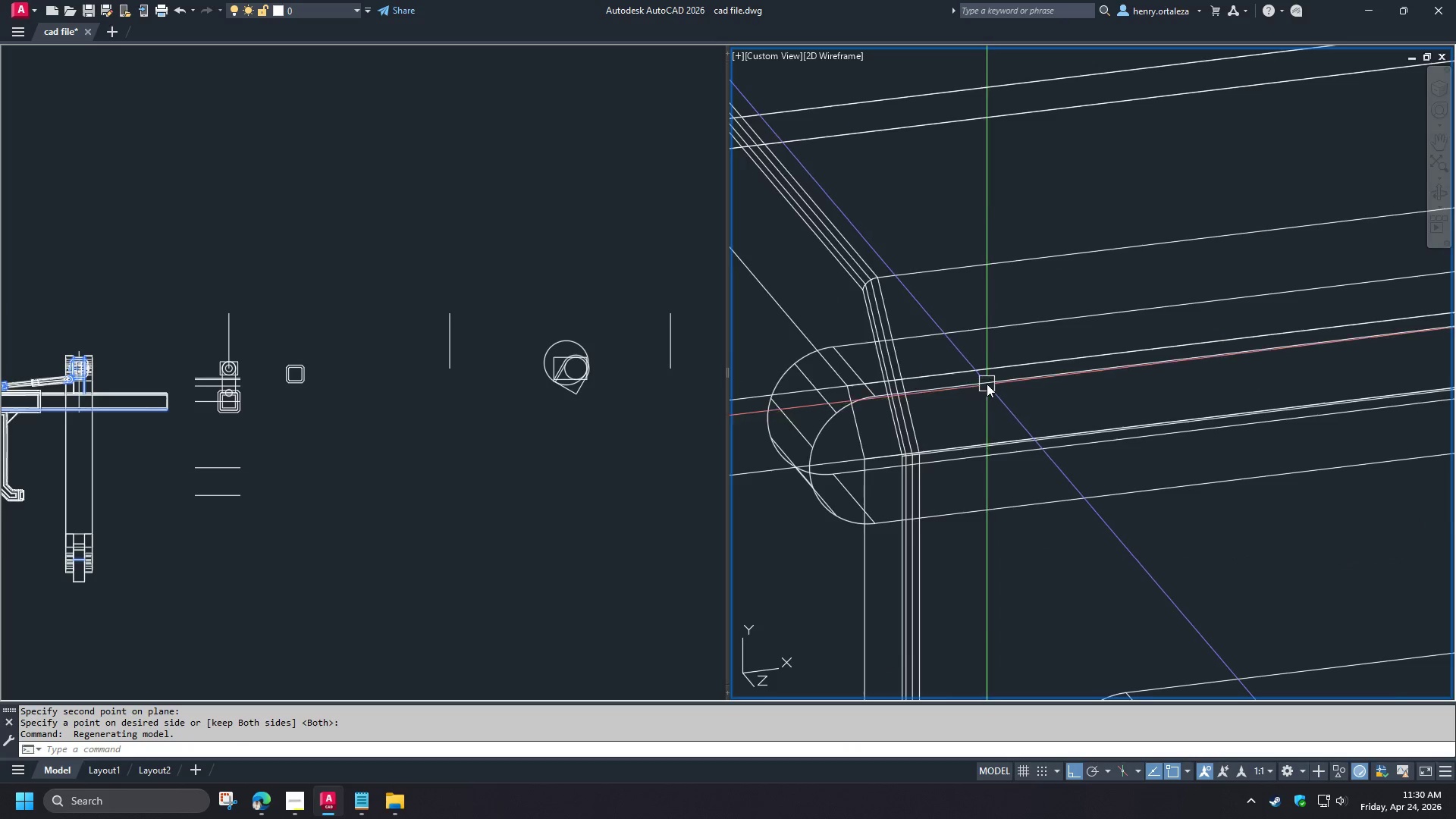 
hold_key(key=ShiftLeft, duration=1.12)
 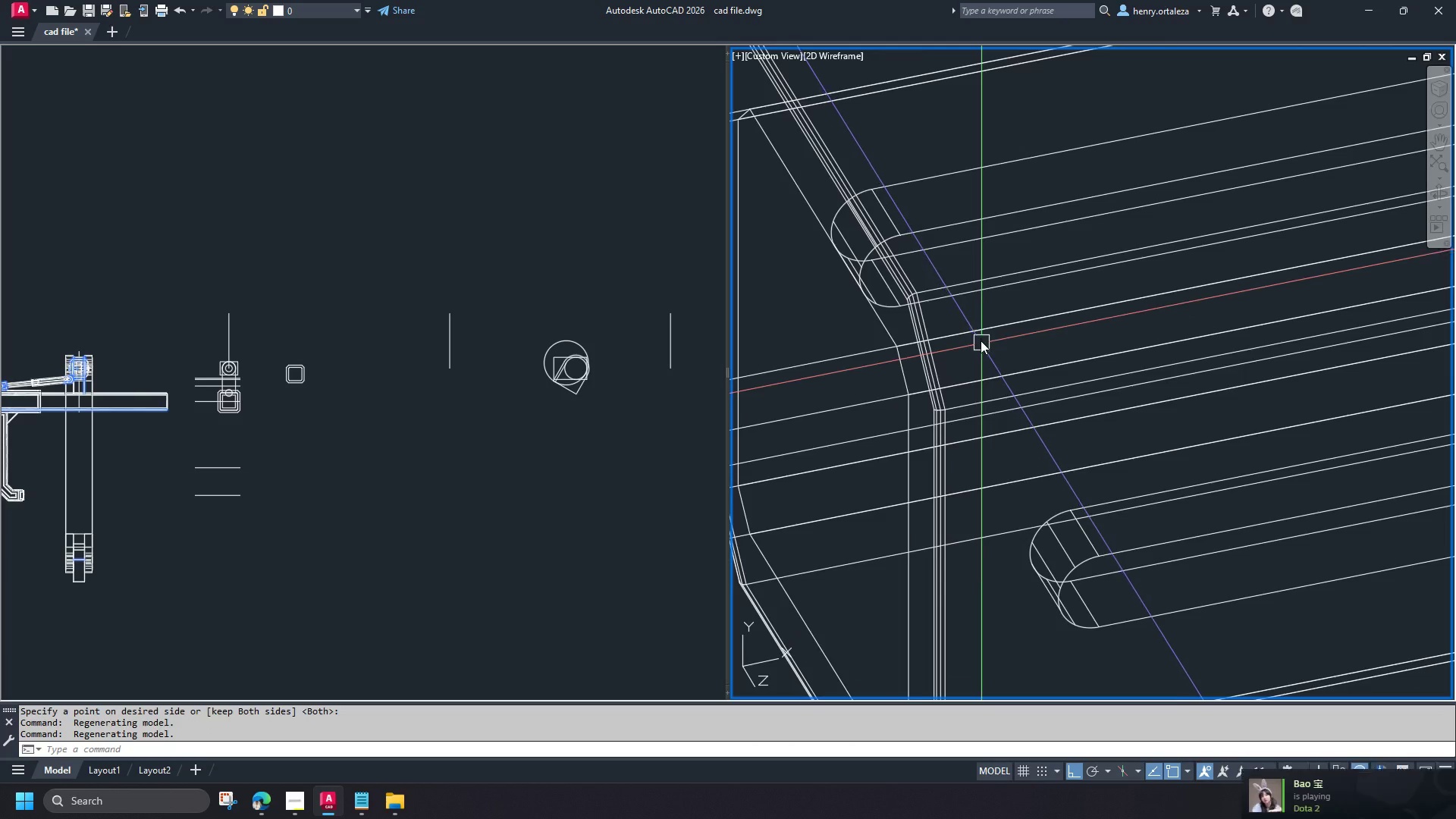 
scroll: coordinate [987, 384], scroll_direction: down, amount: 1.0
 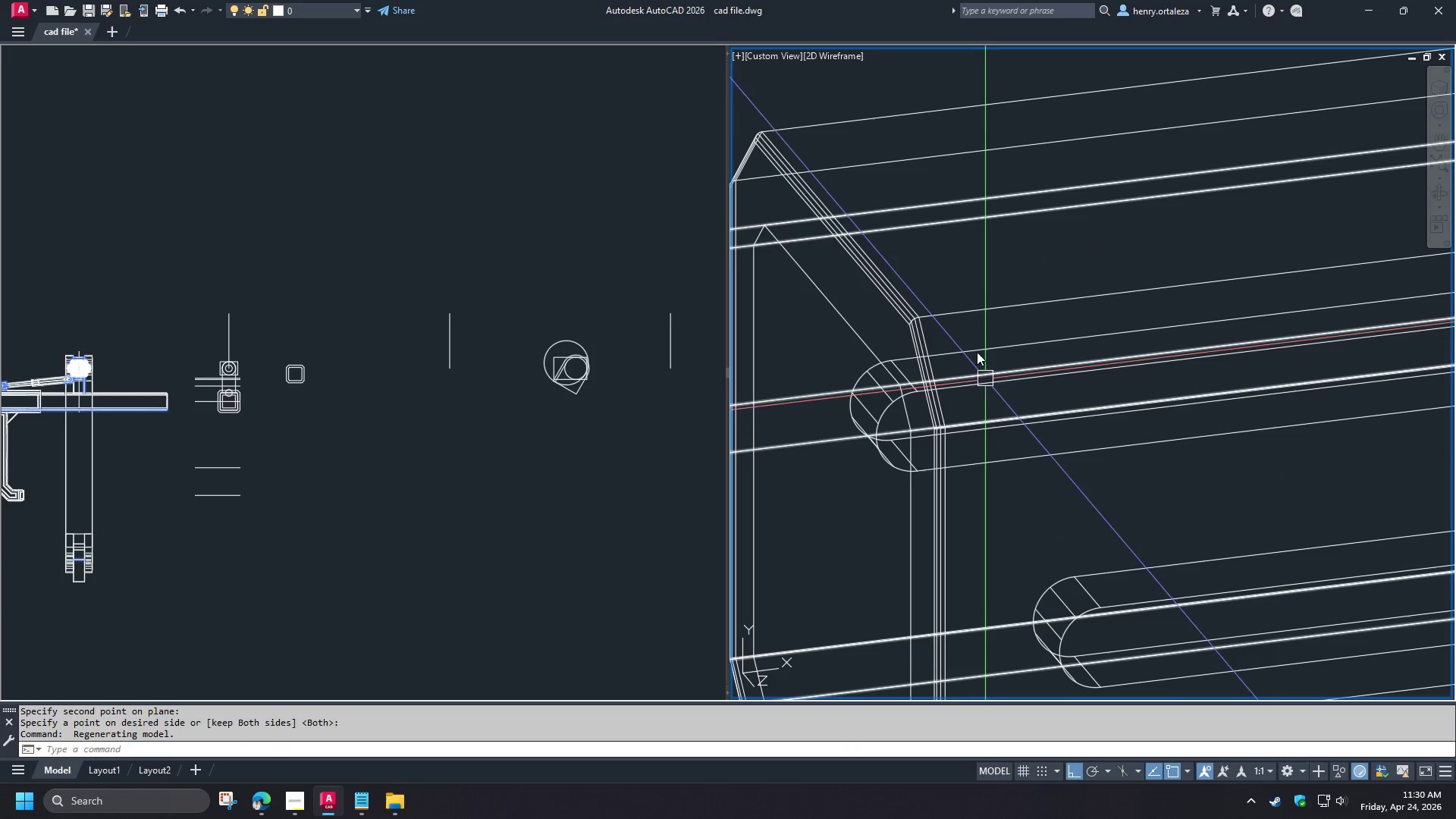 
type(di )
 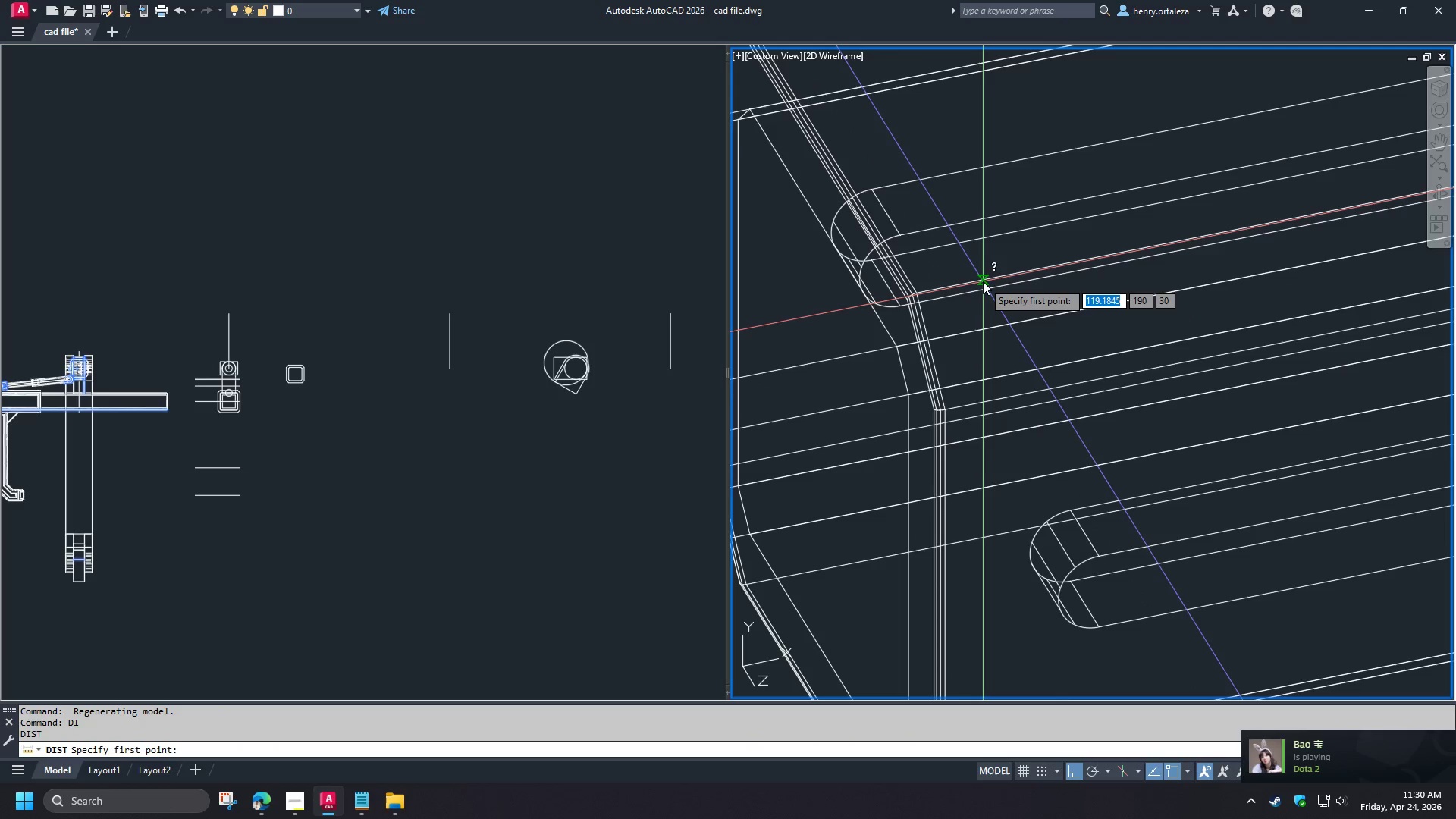 
left_click([983, 281])
 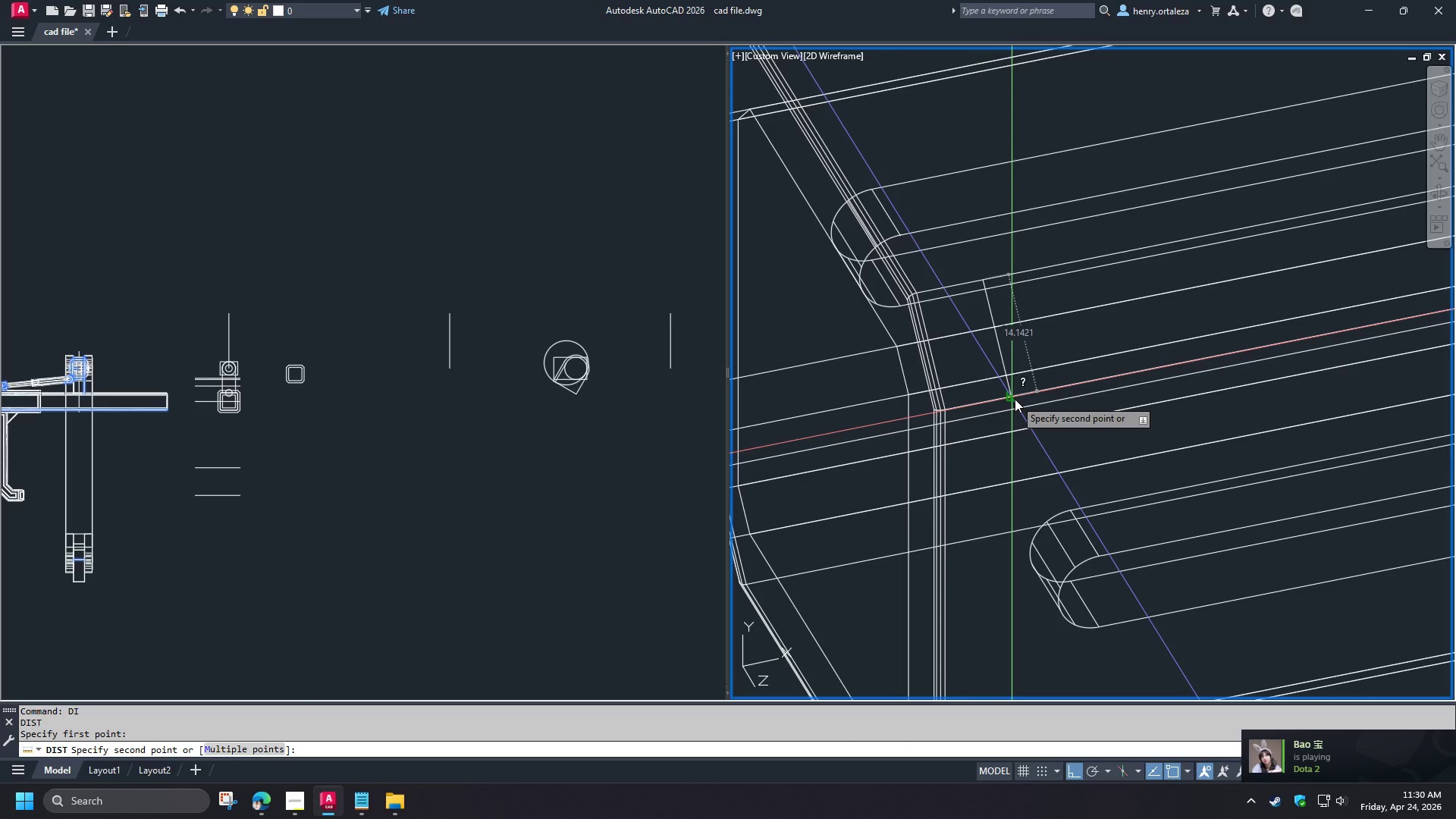 
left_click([1015, 399])
 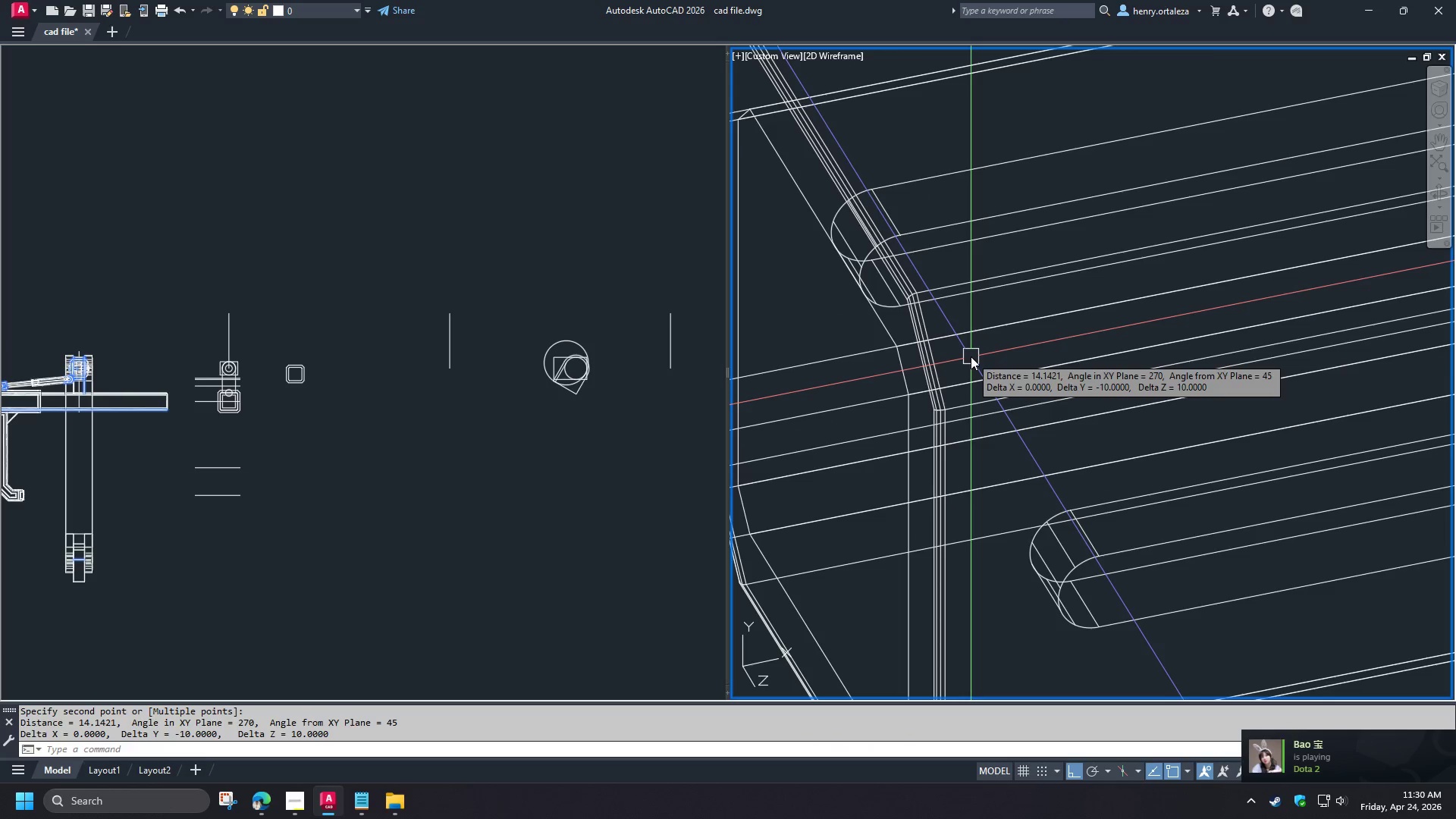 
scroll: coordinate [833, 319], scroll_direction: down, amount: 6.0
 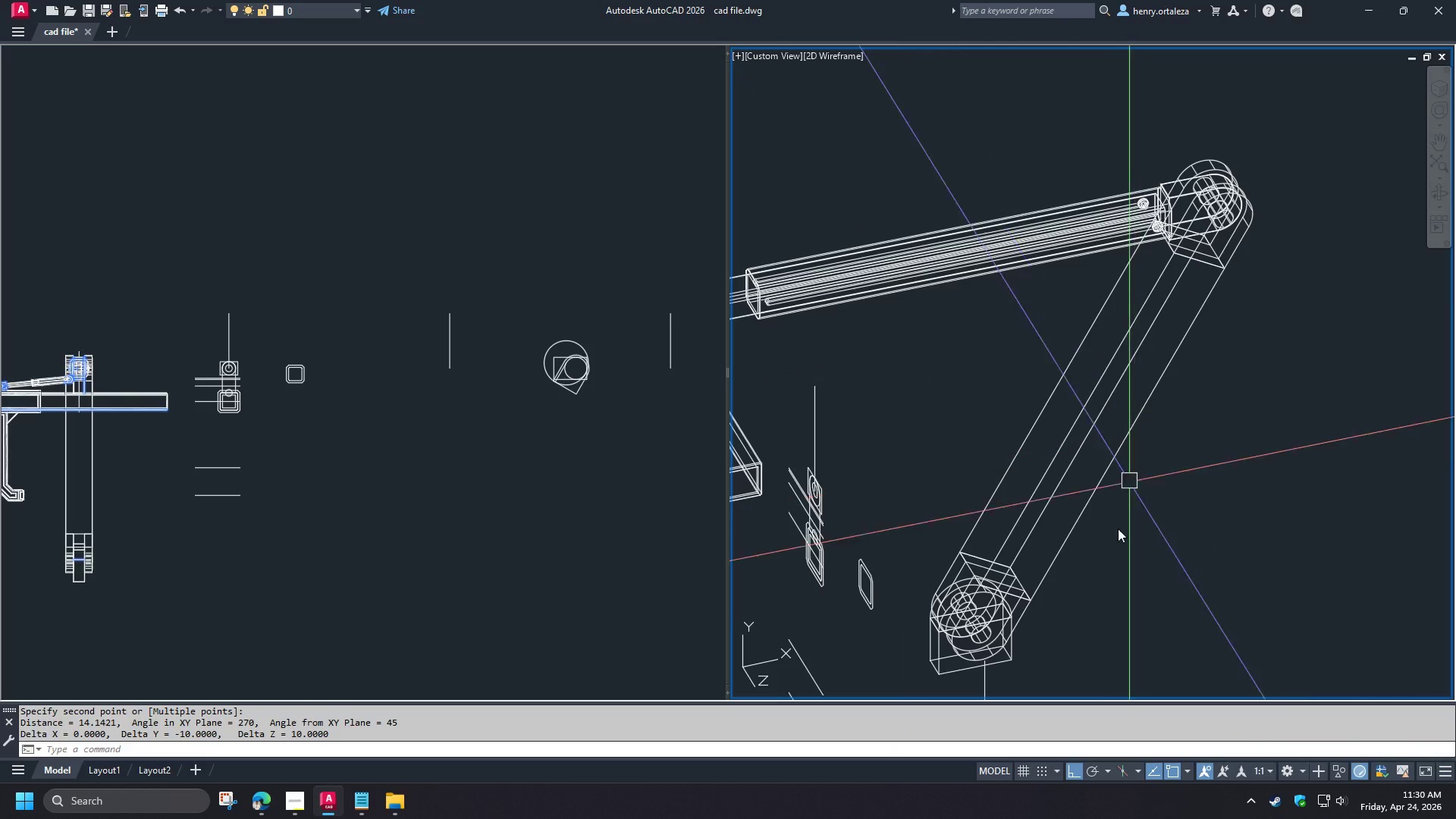 
scroll: coordinate [1113, 542], scroll_direction: up, amount: 1.0
 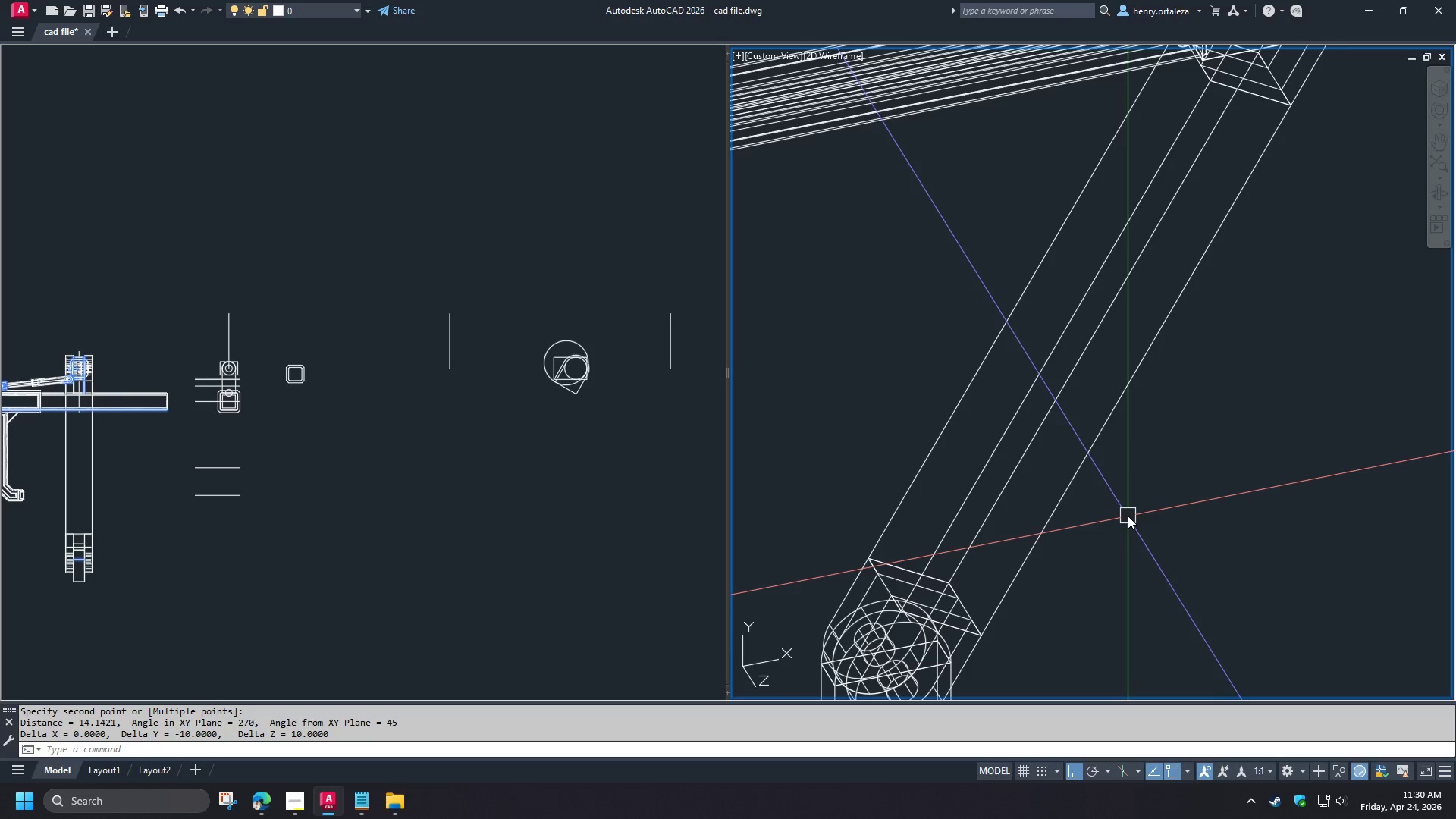 
type(cha)
 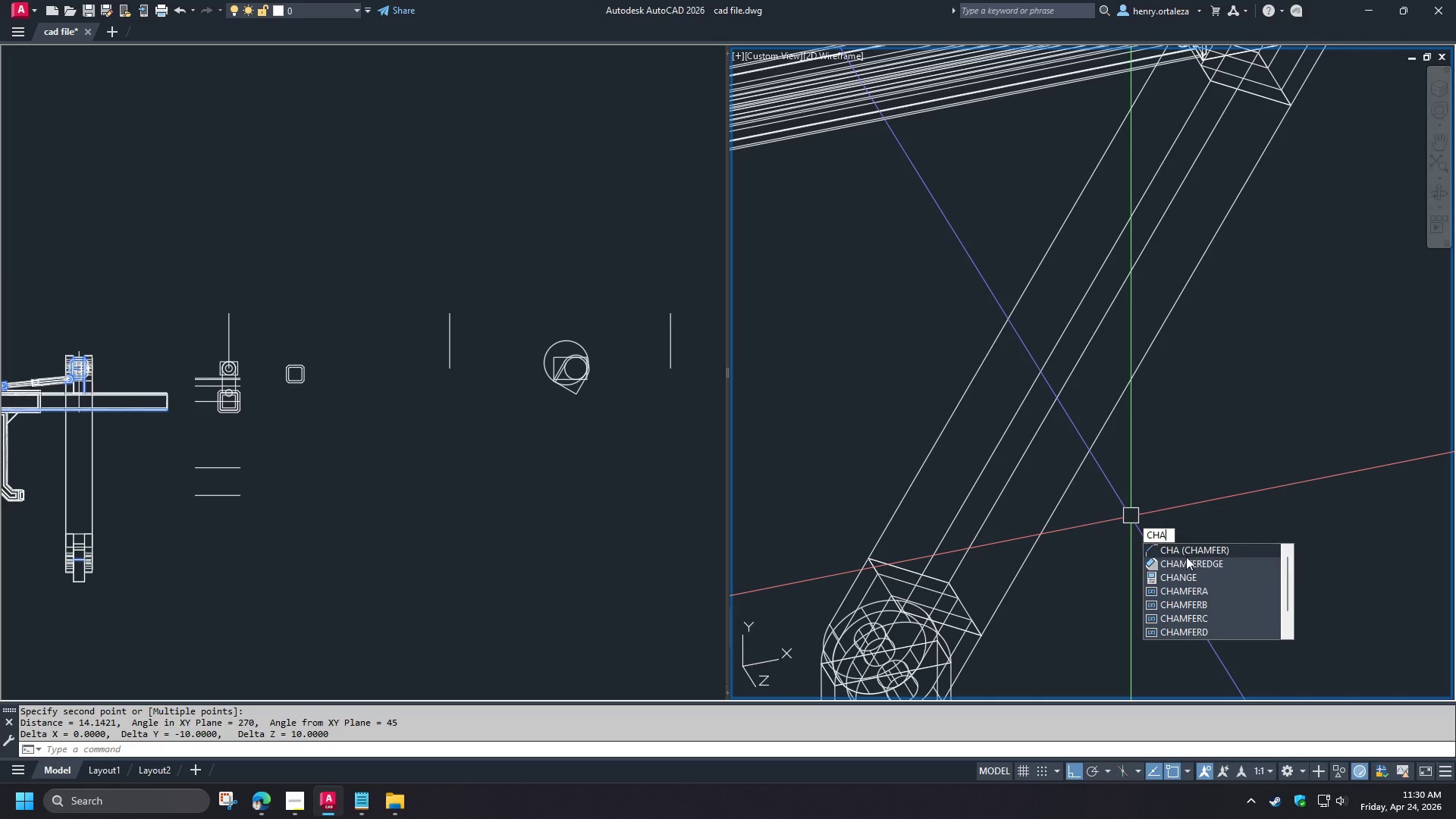 
left_click([1188, 559])
 